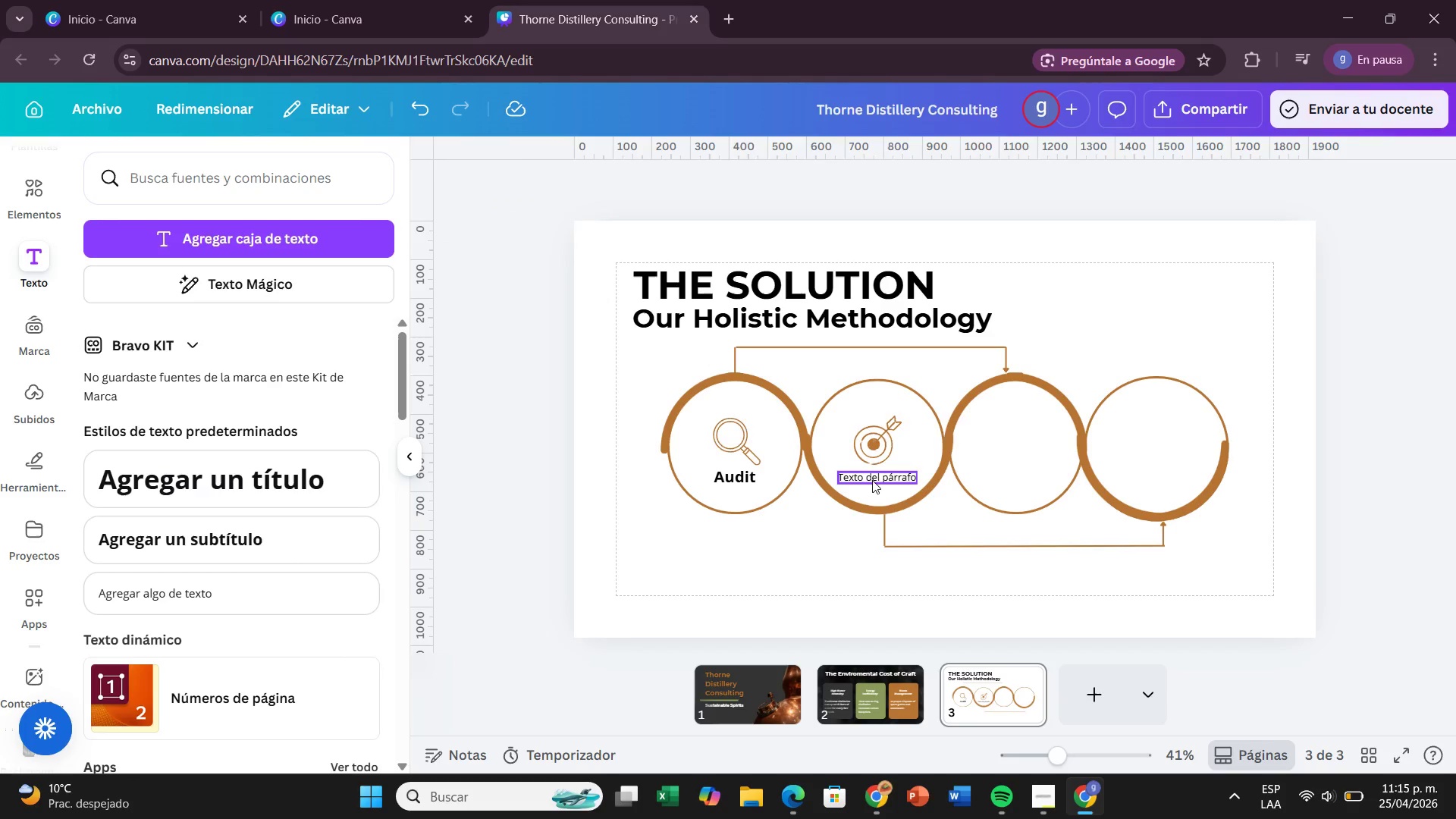 
double_click([872, 480])
 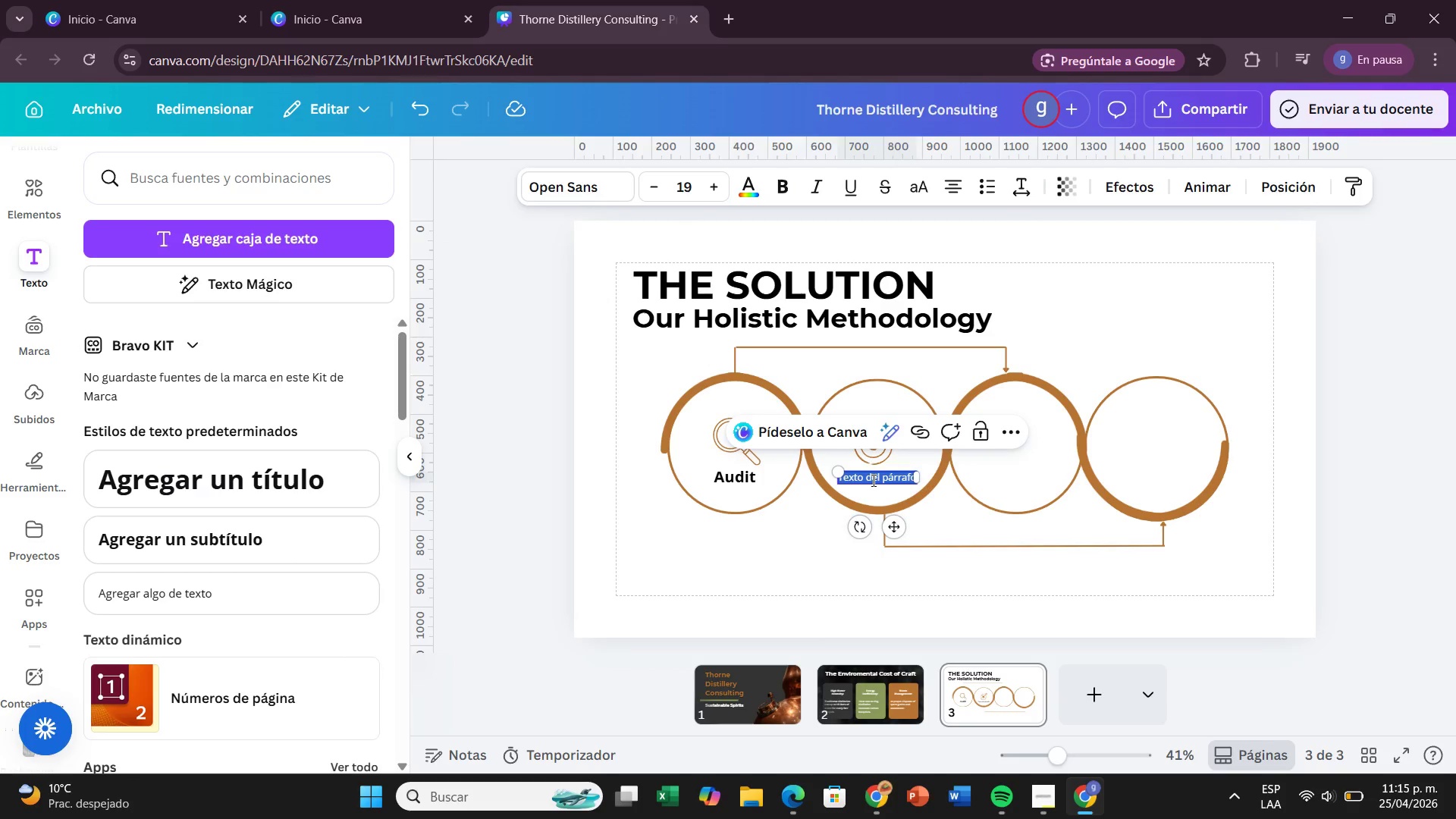 
key(Backspace)
type(Strstr)
key(Backspace)
key(Backspace)
key(Backspace)
type(ategy)
 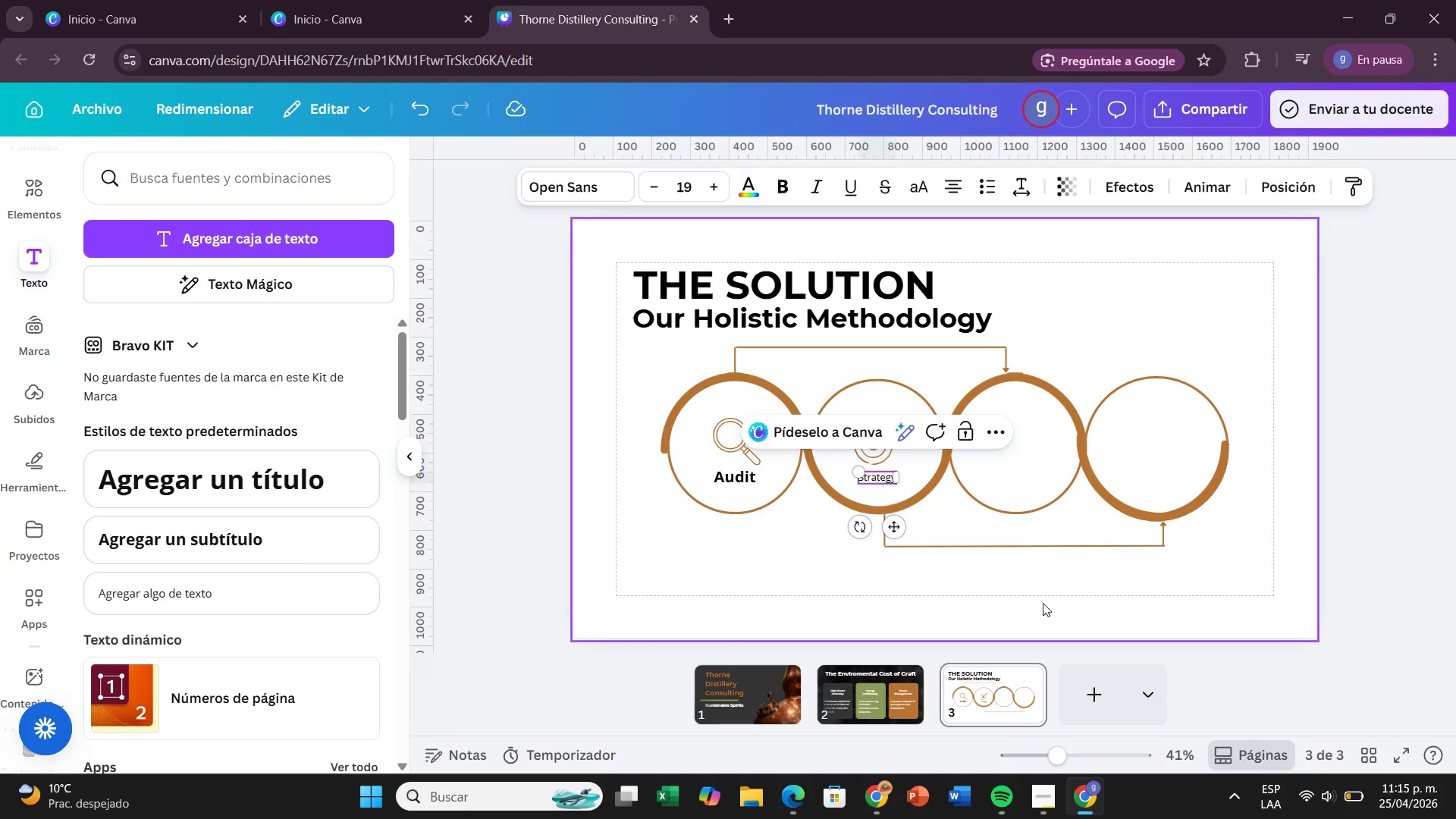 
left_click([1010, 585])
 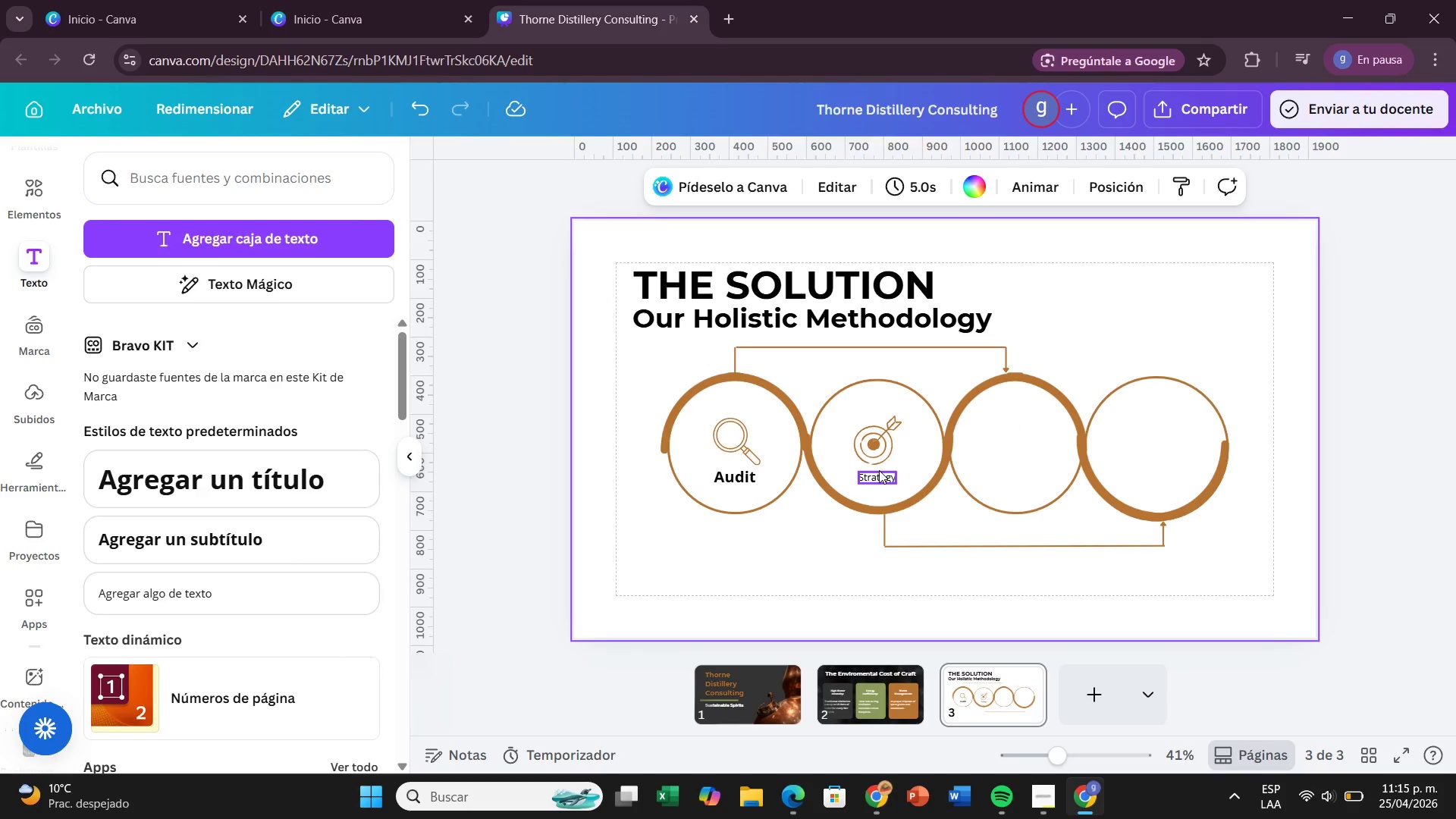 
left_click([879, 470])
 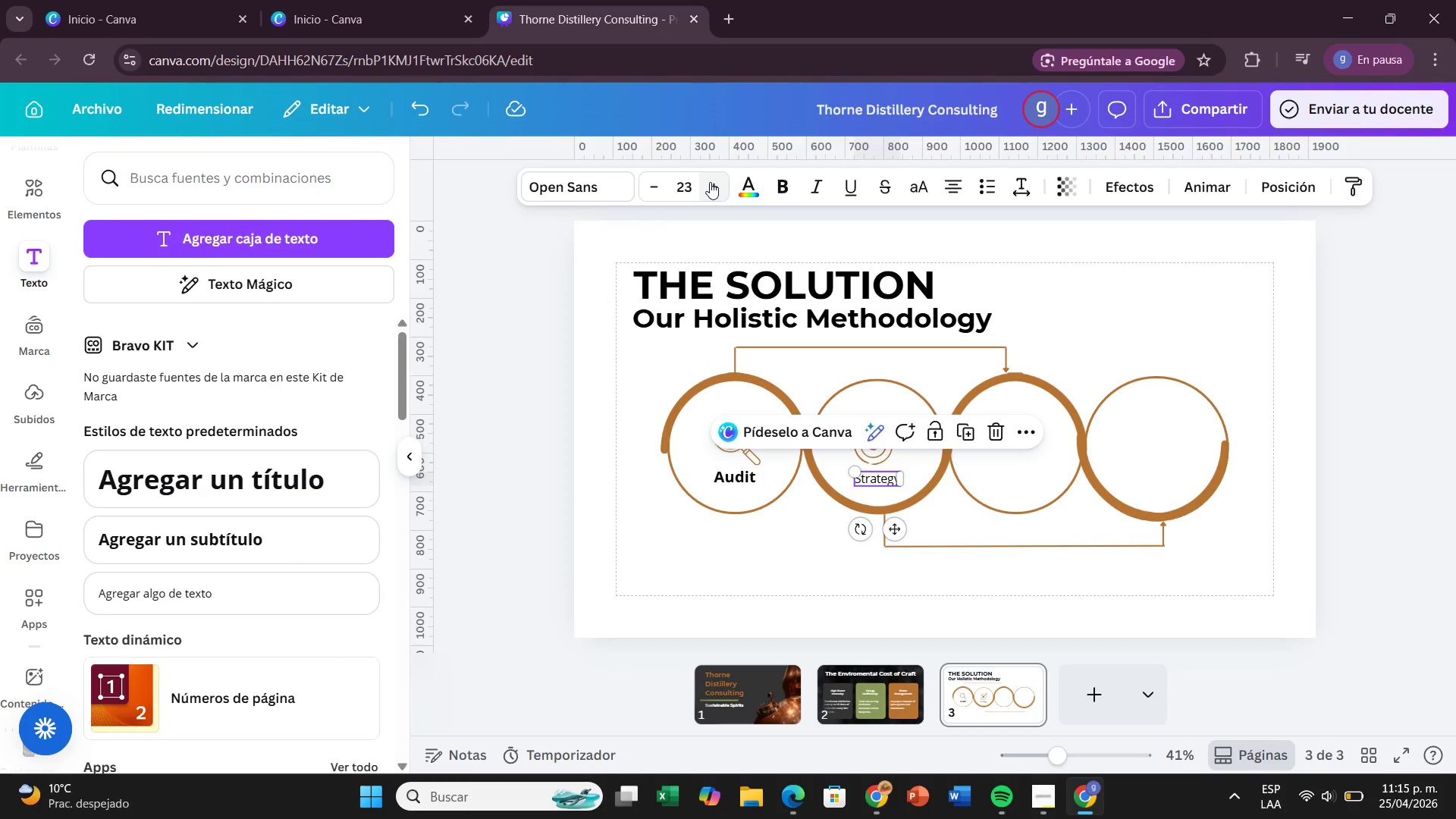 
triple_click([710, 182])
 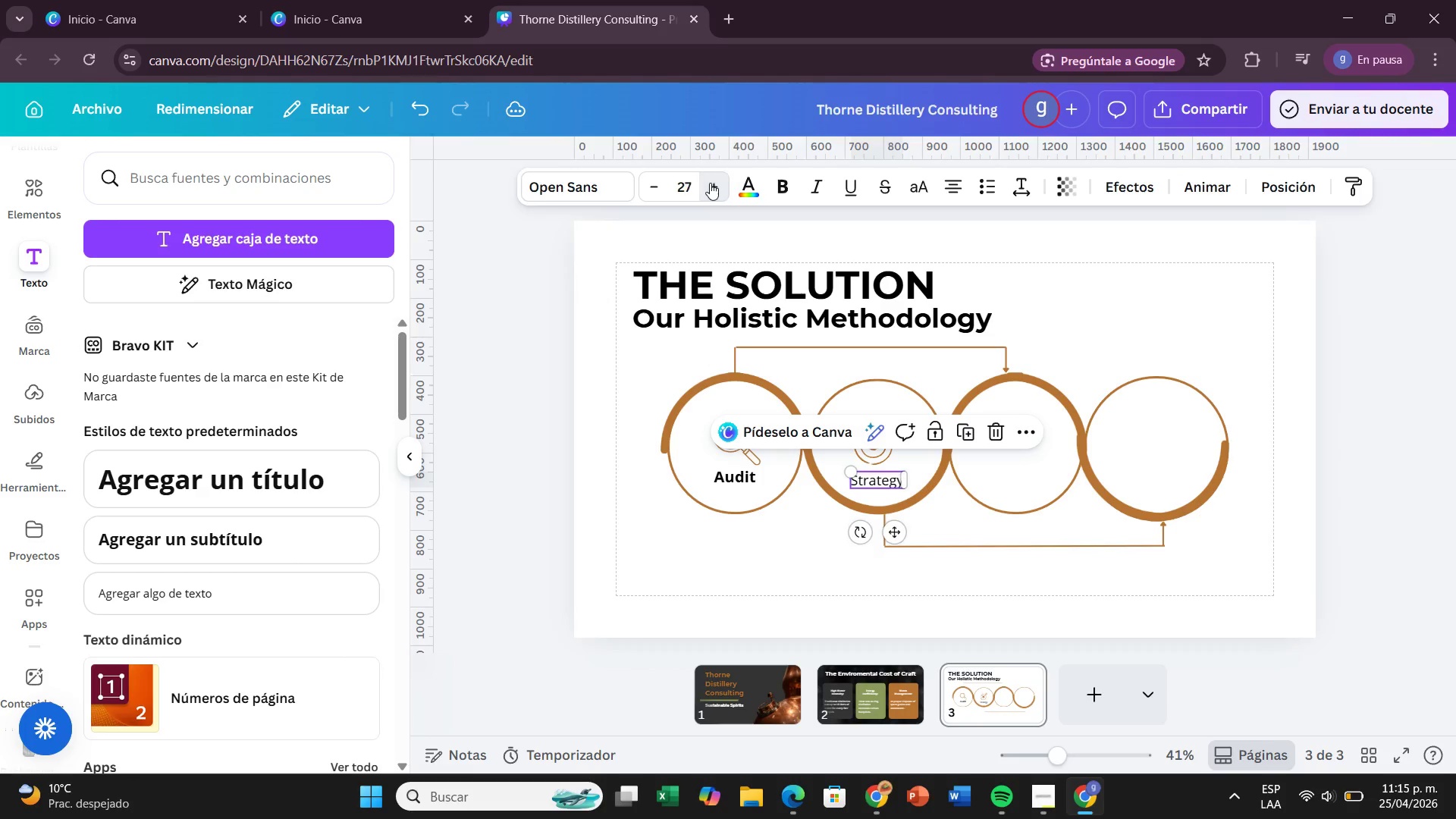 
triple_click([710, 183])
 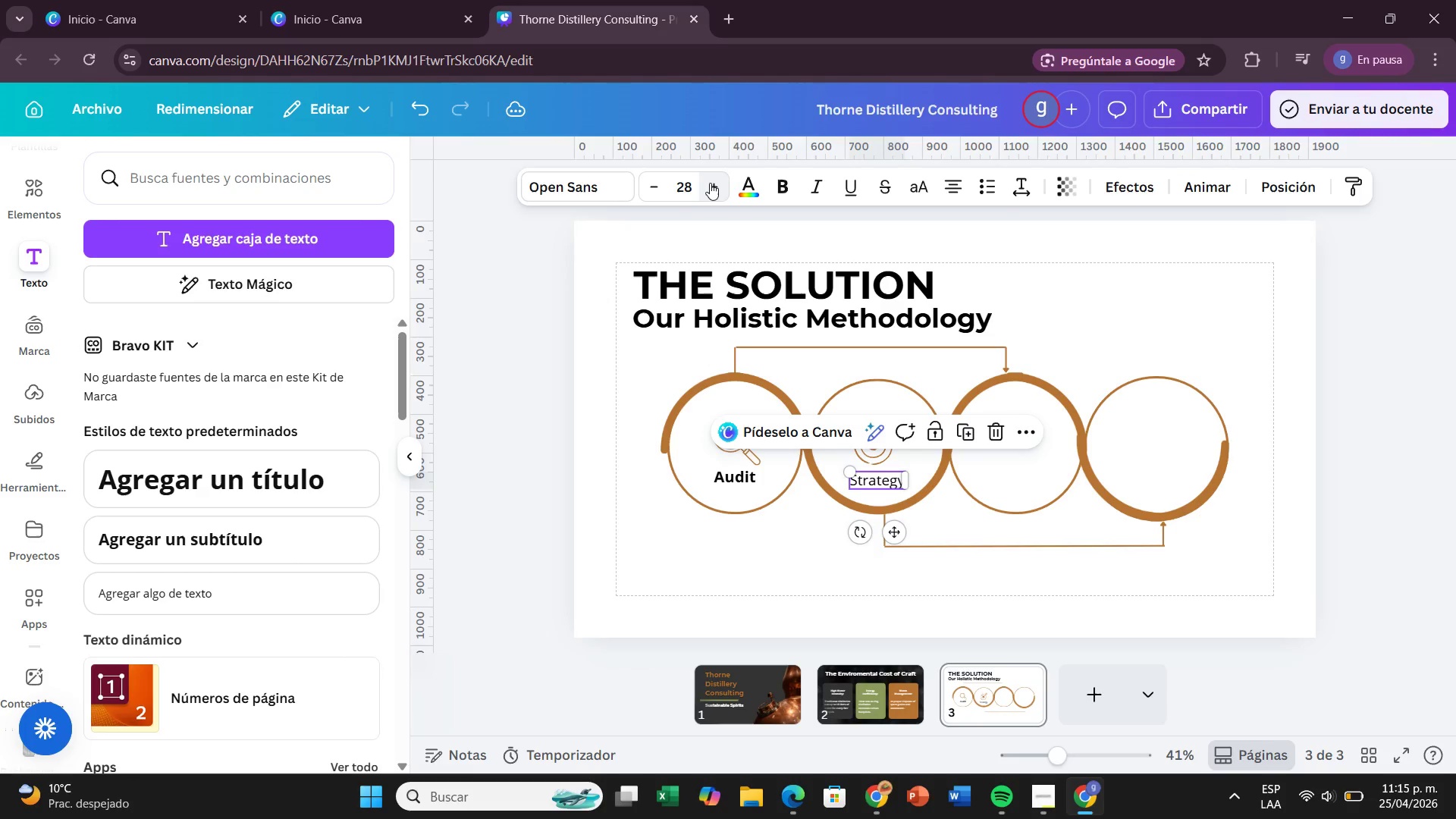 
triple_click([710, 183])
 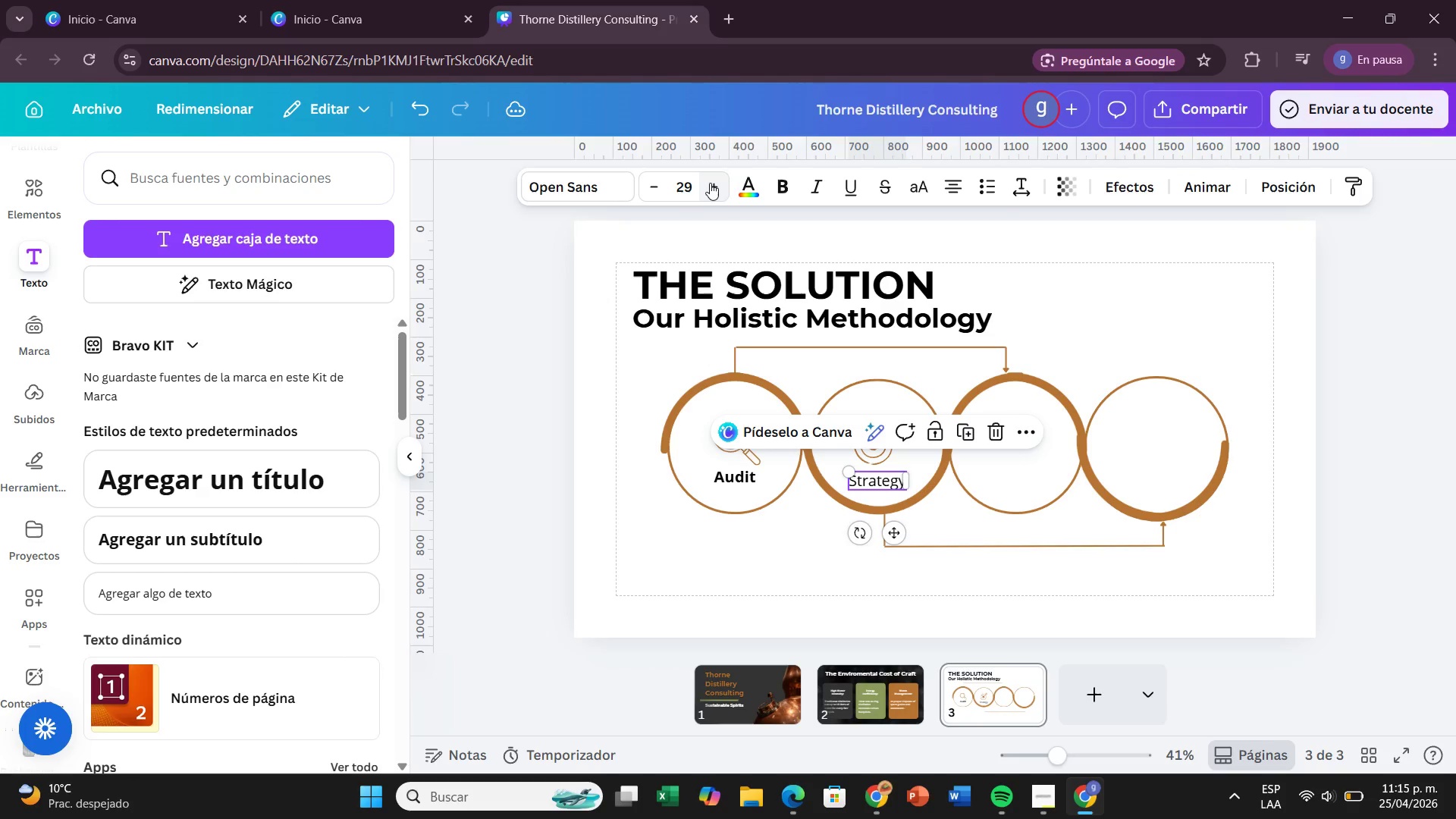 
triple_click([710, 183])
 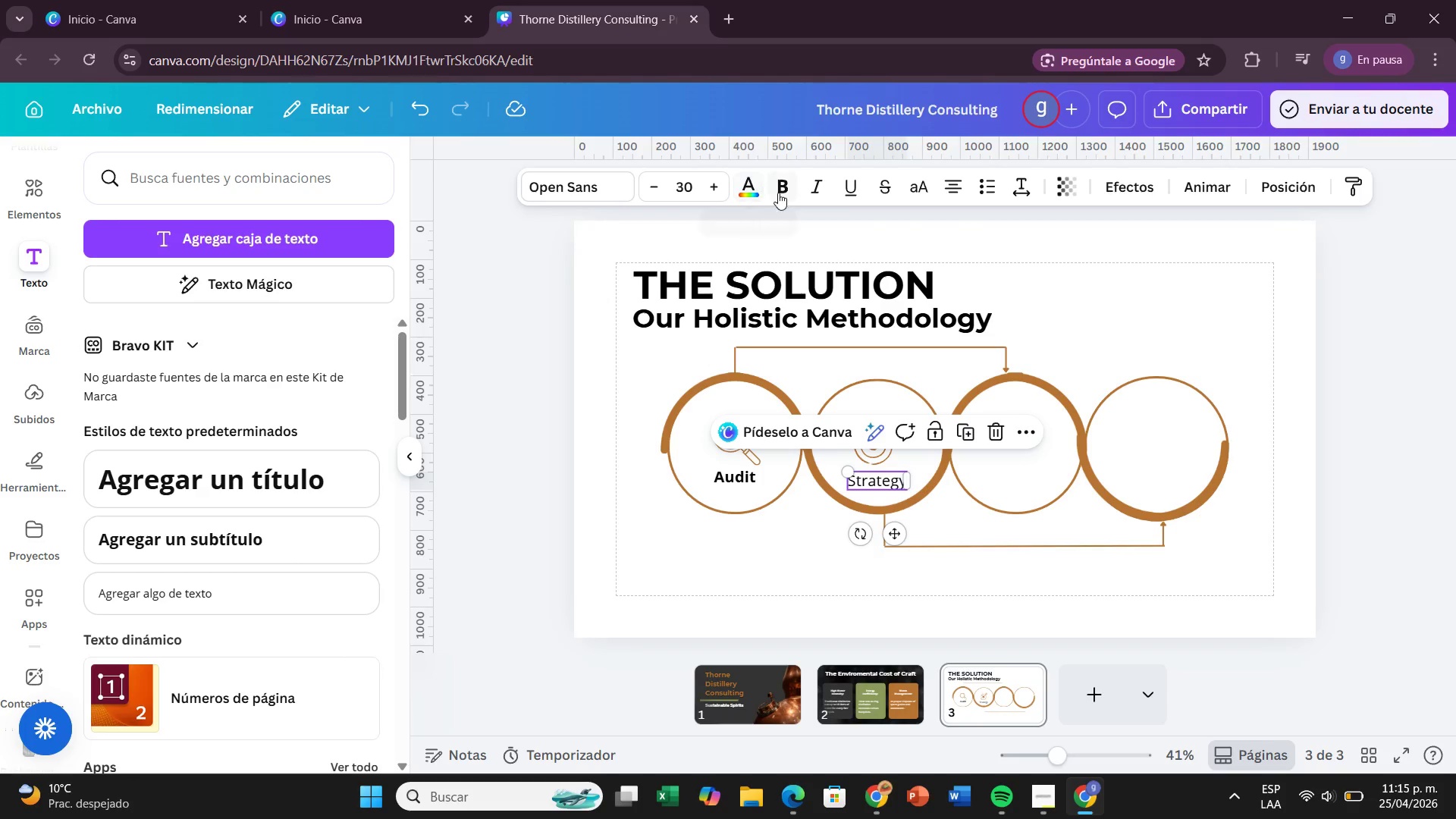 
left_click([782, 193])
 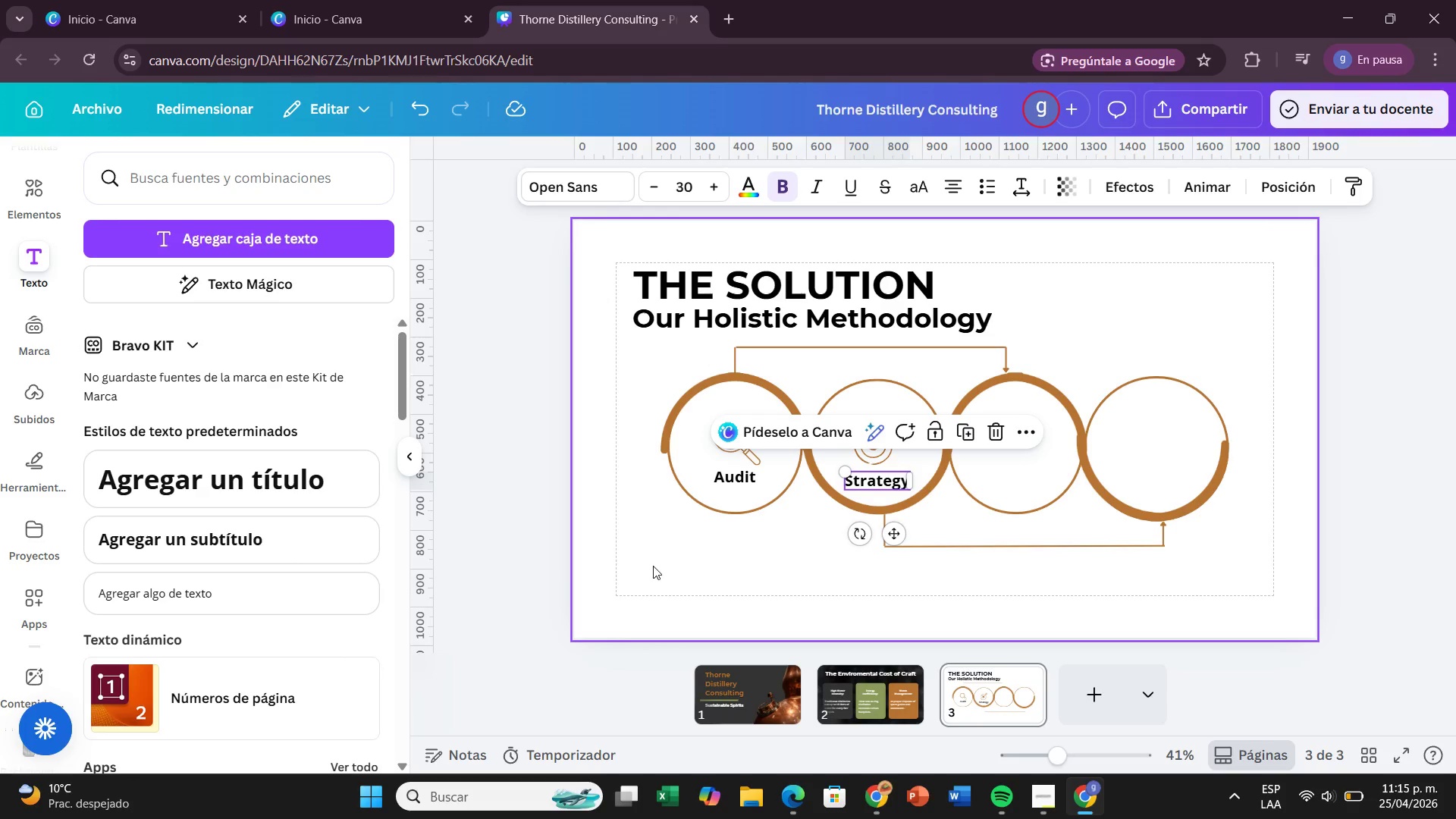 
left_click([654, 565])
 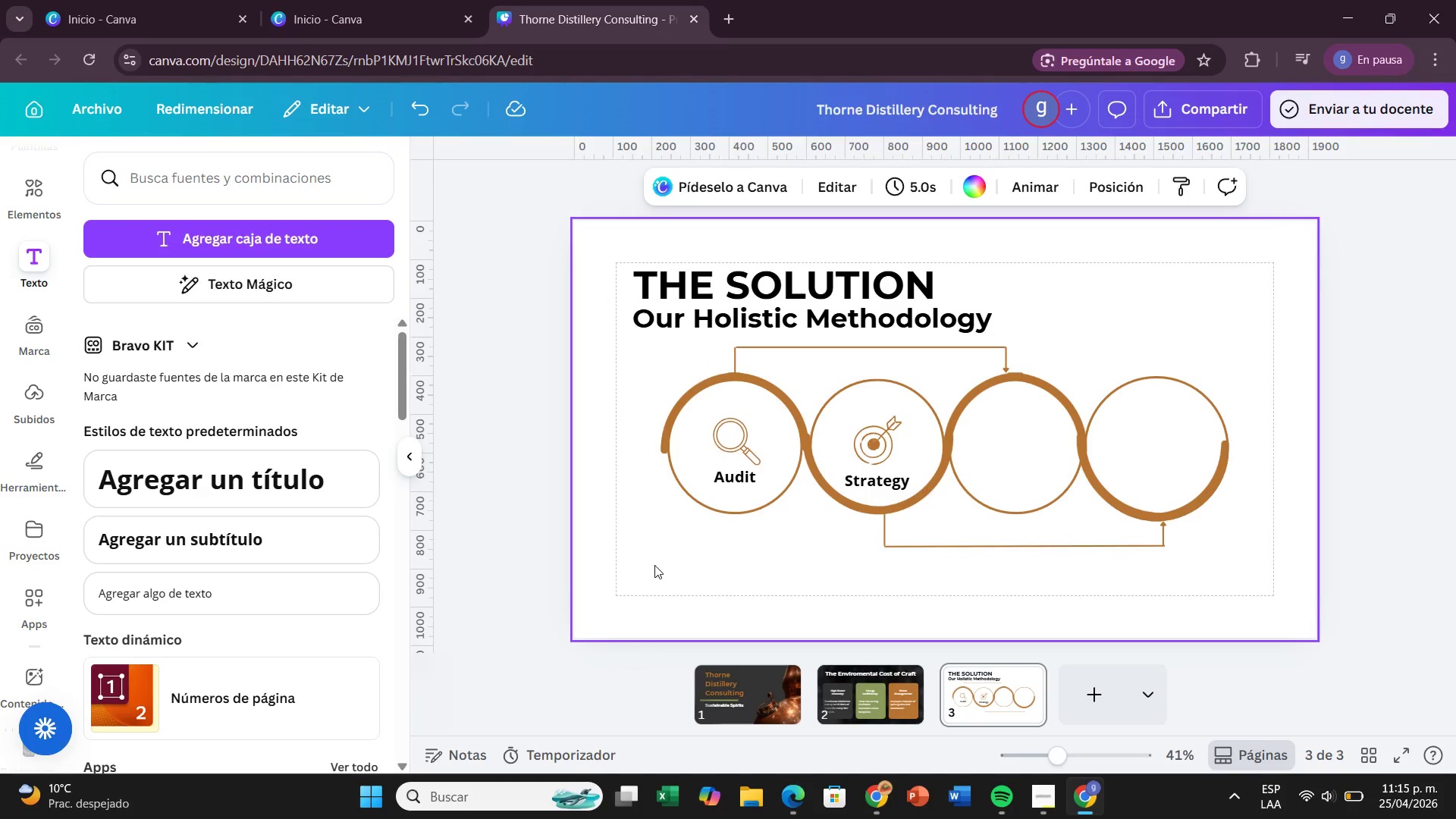 
wait(5.12)
 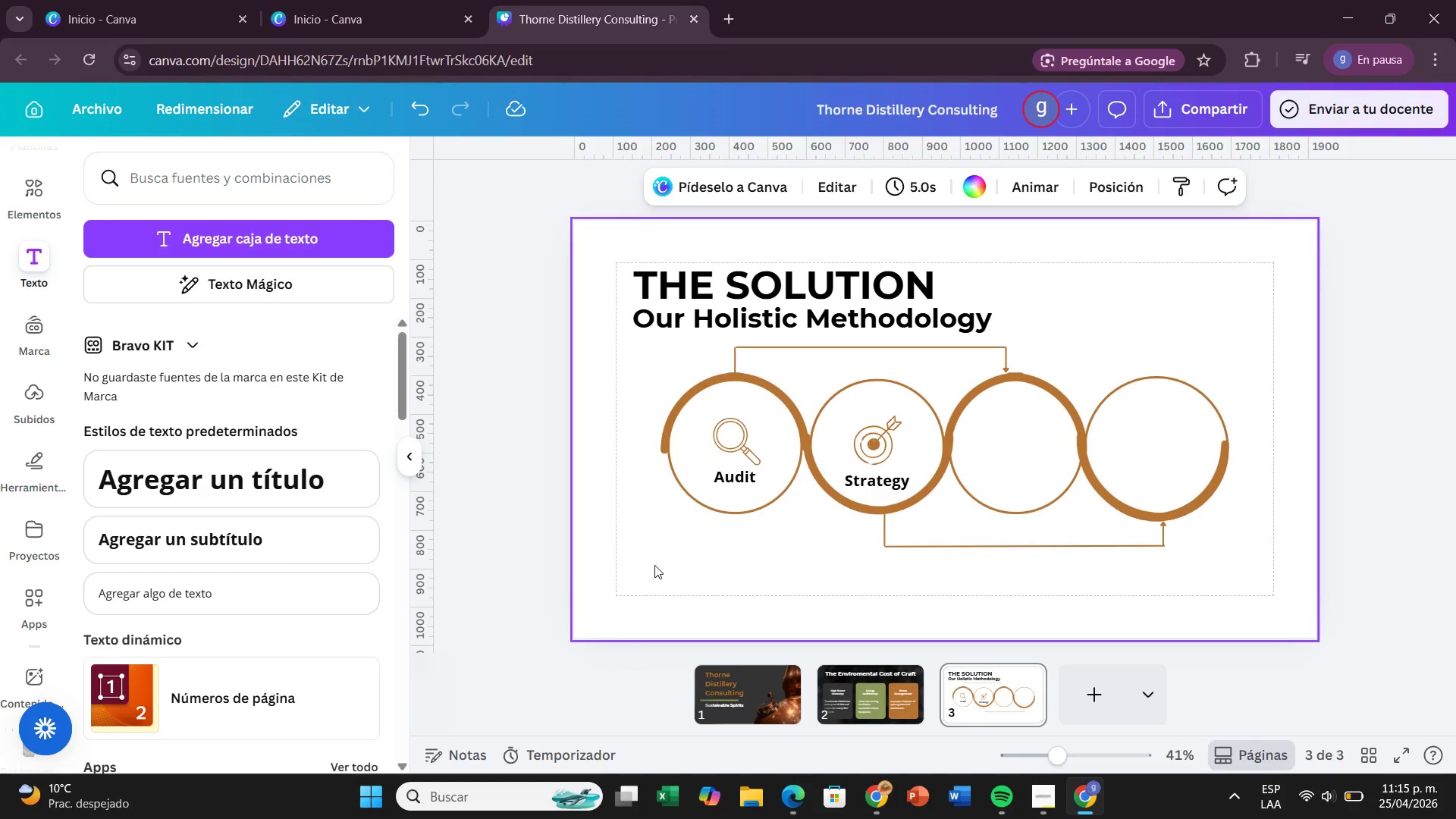 
left_click_drag(start_coordinate=[869, 444], to_coordinate=[874, 441])
 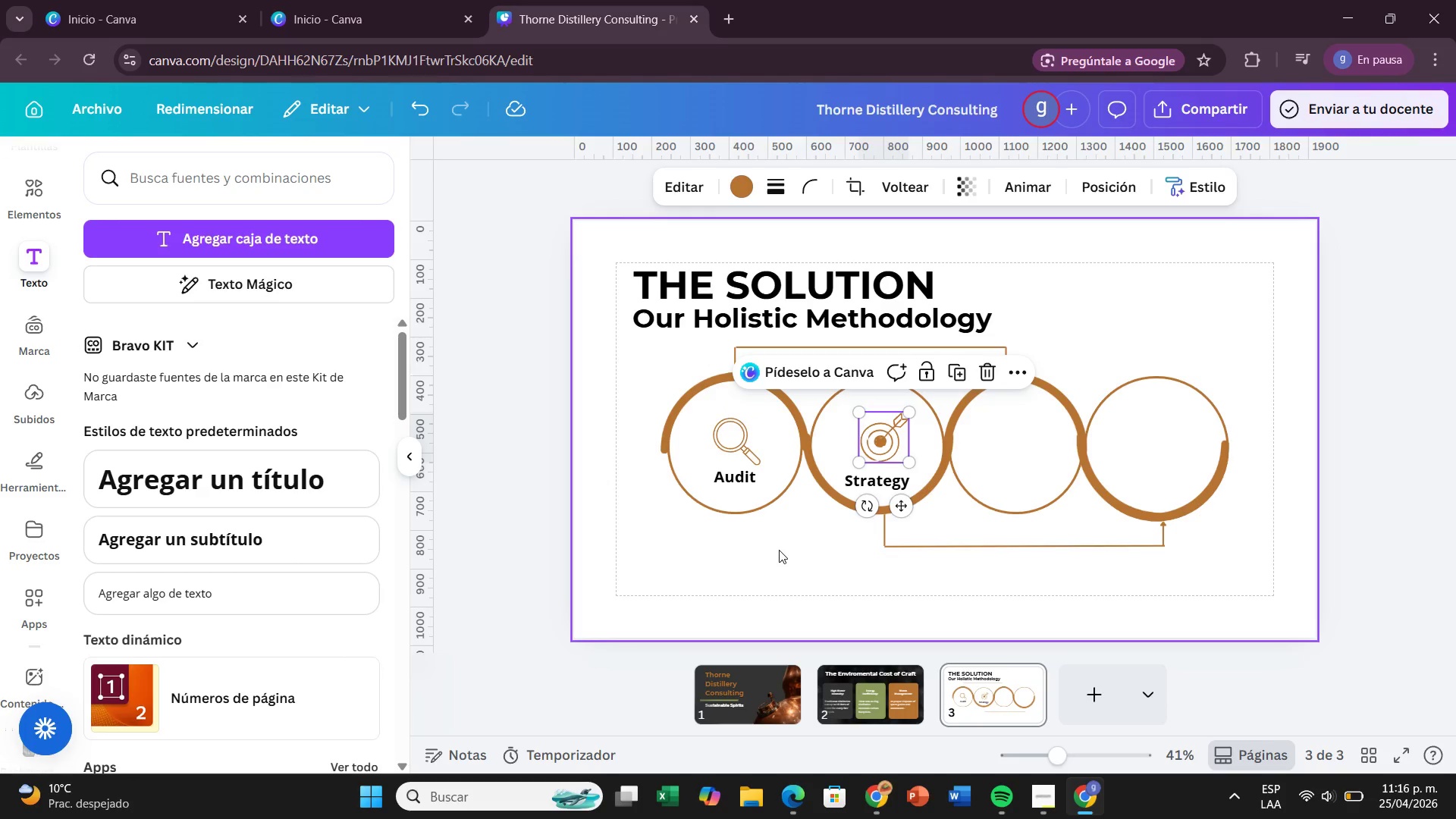 
left_click([779, 550])
 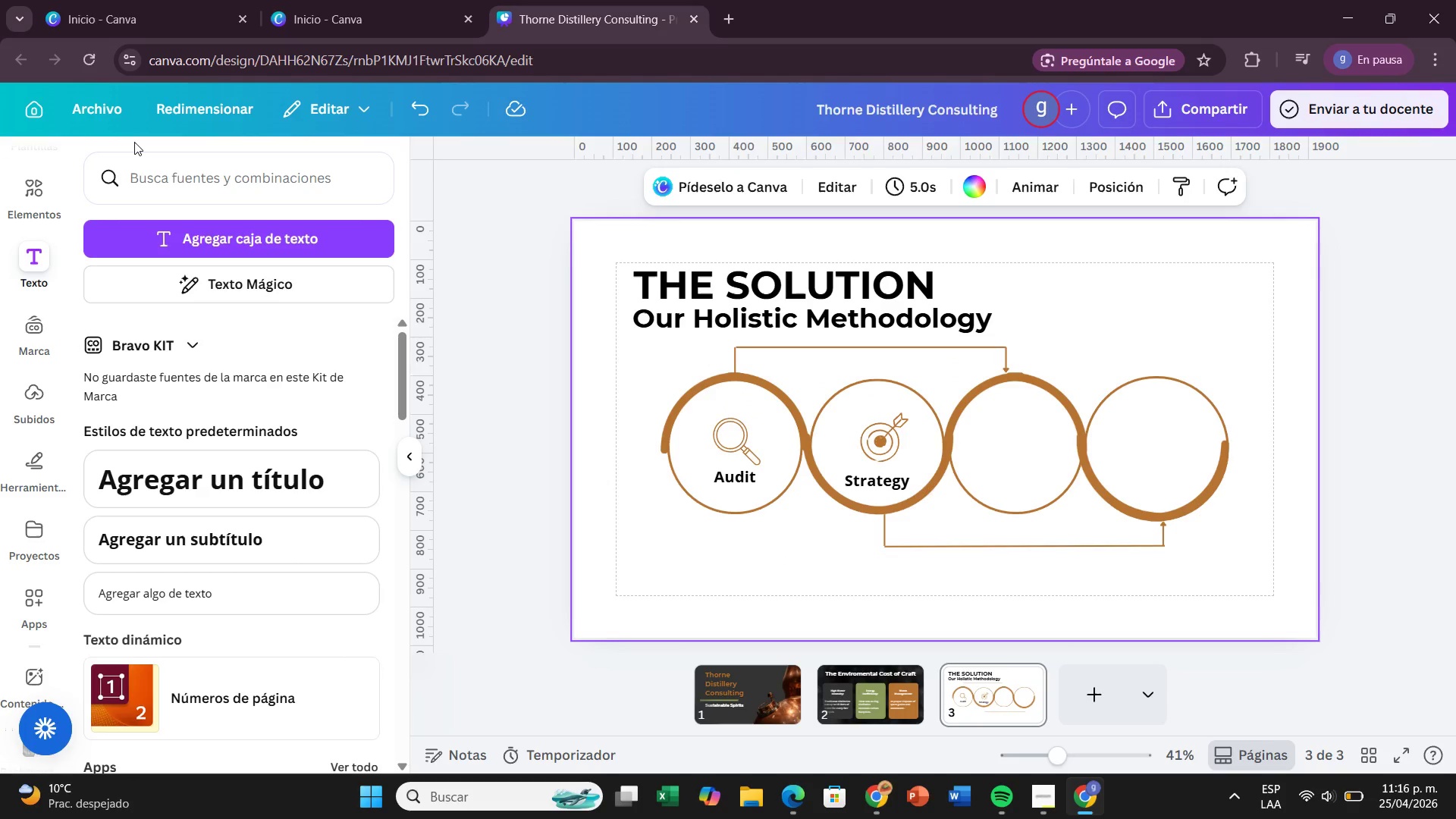 
left_click([29, 209])
 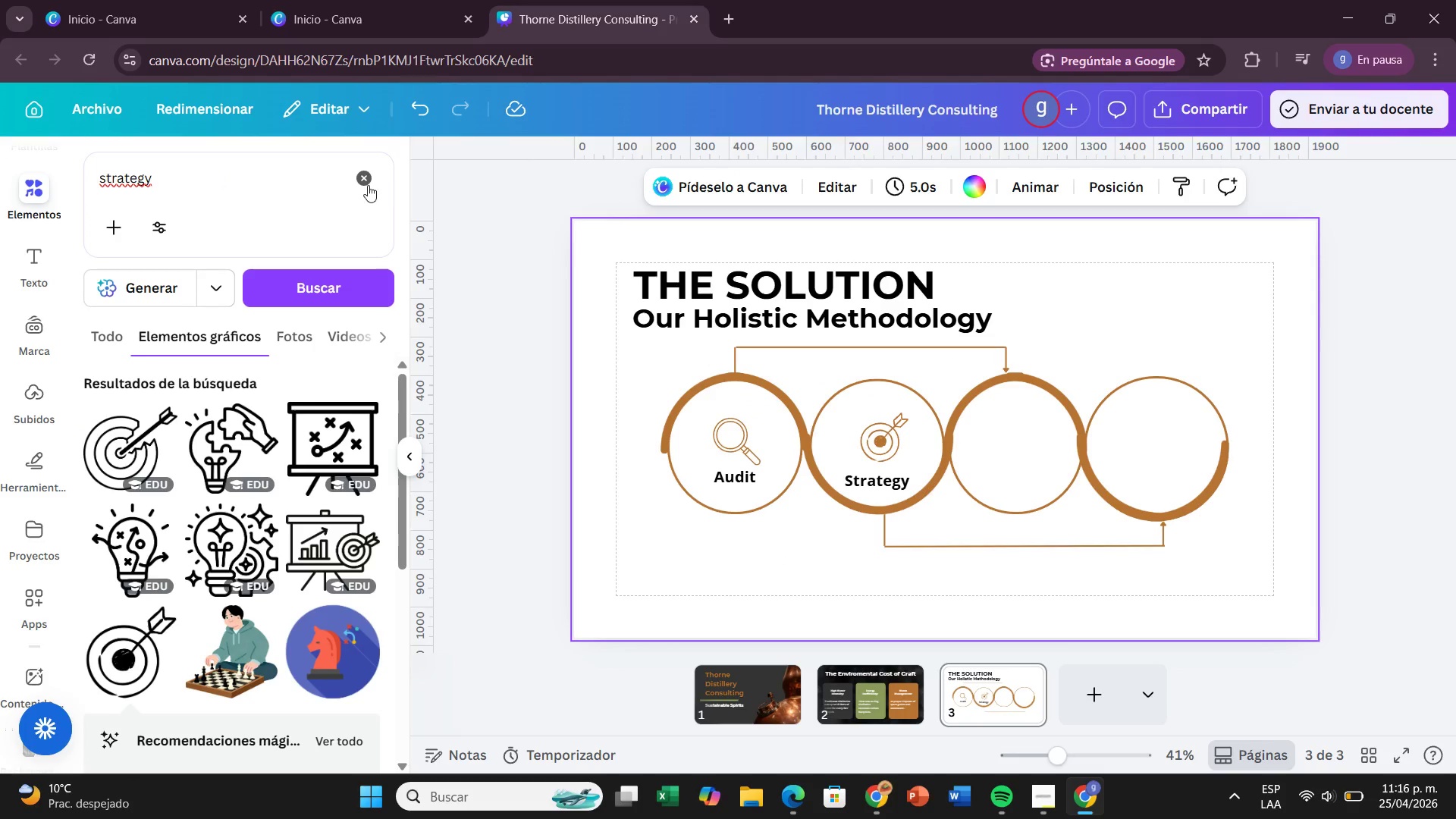 
left_click([366, 184])
 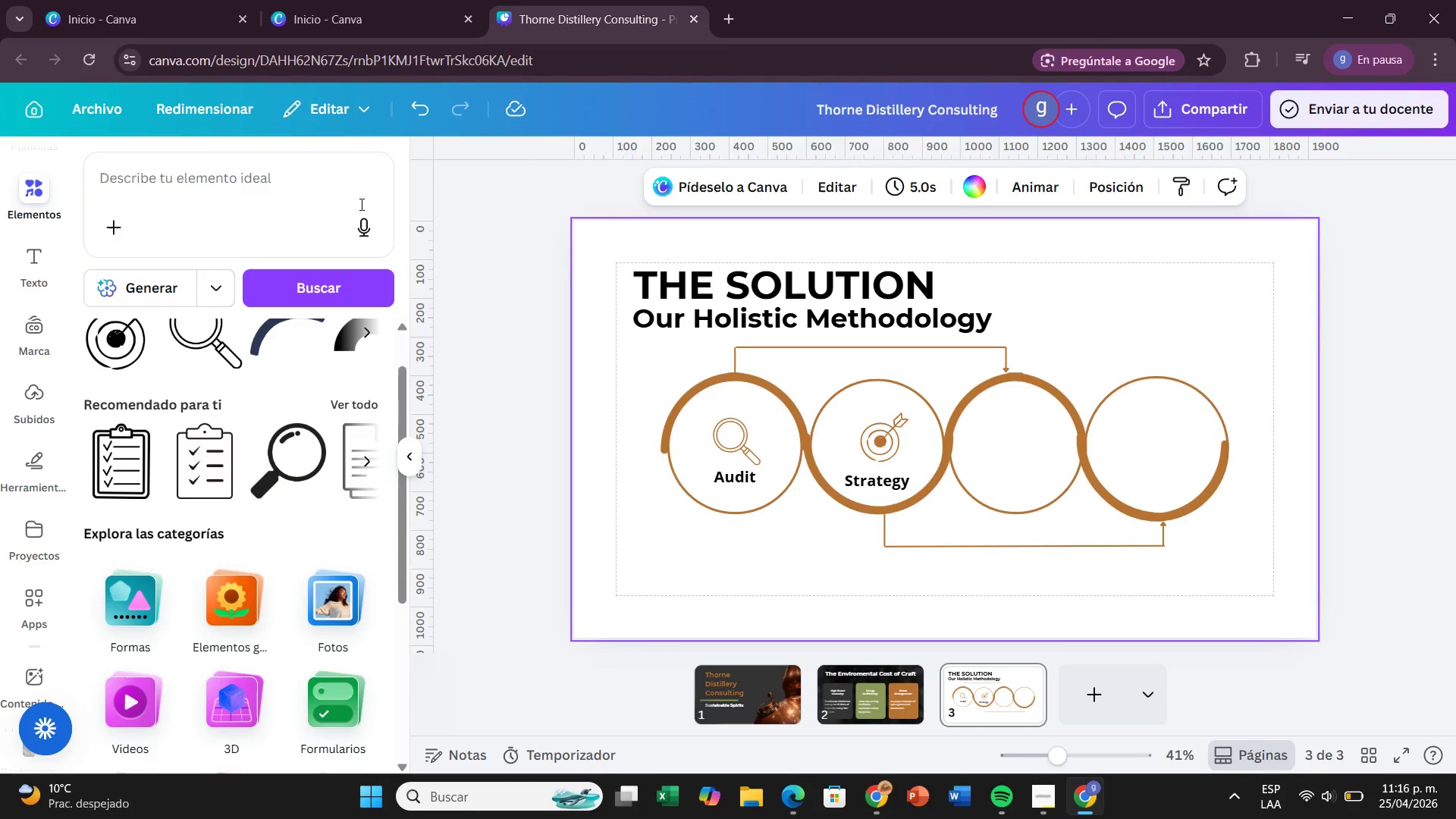 
left_click([360, 204])
 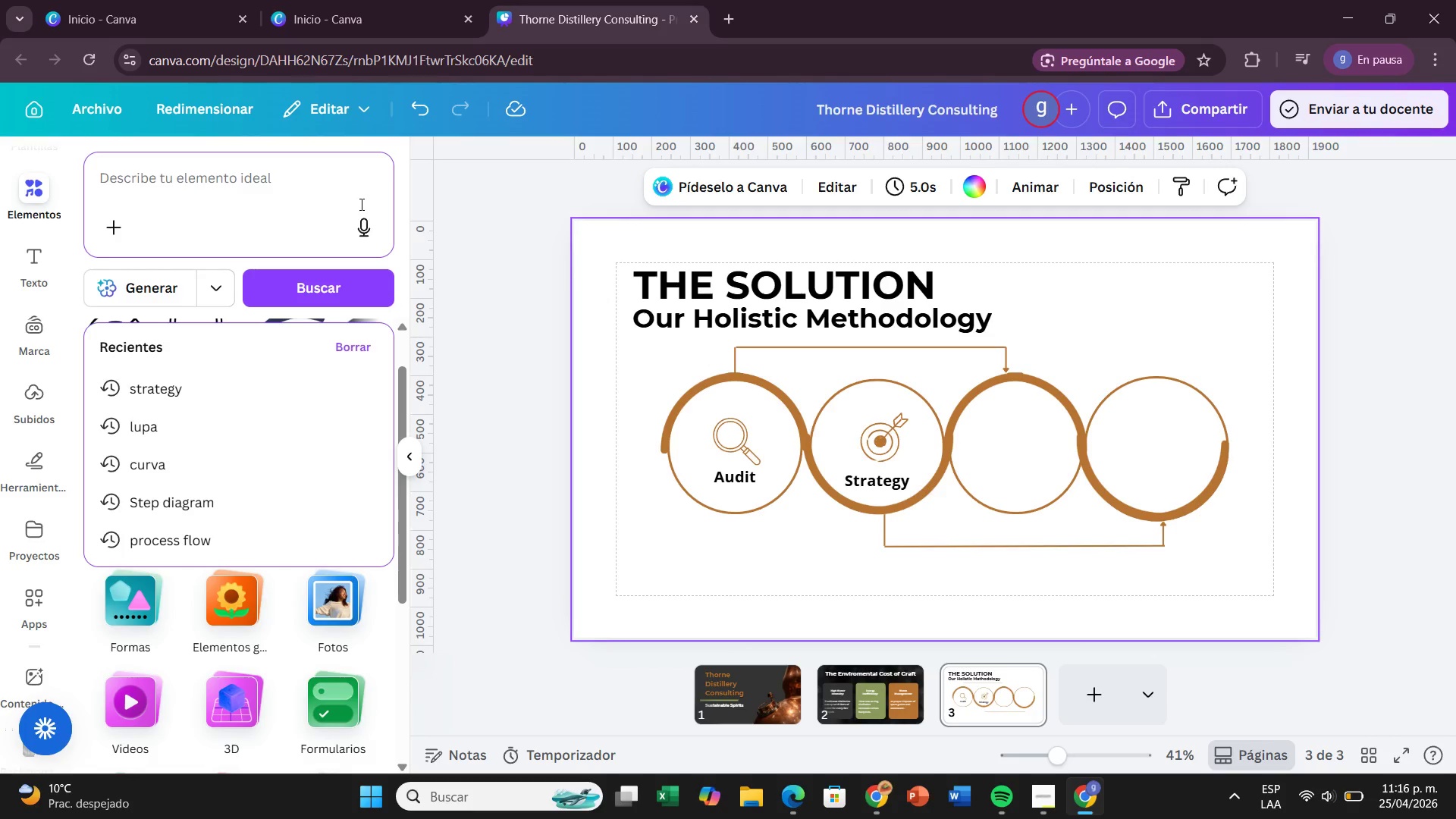 
type(ee)
 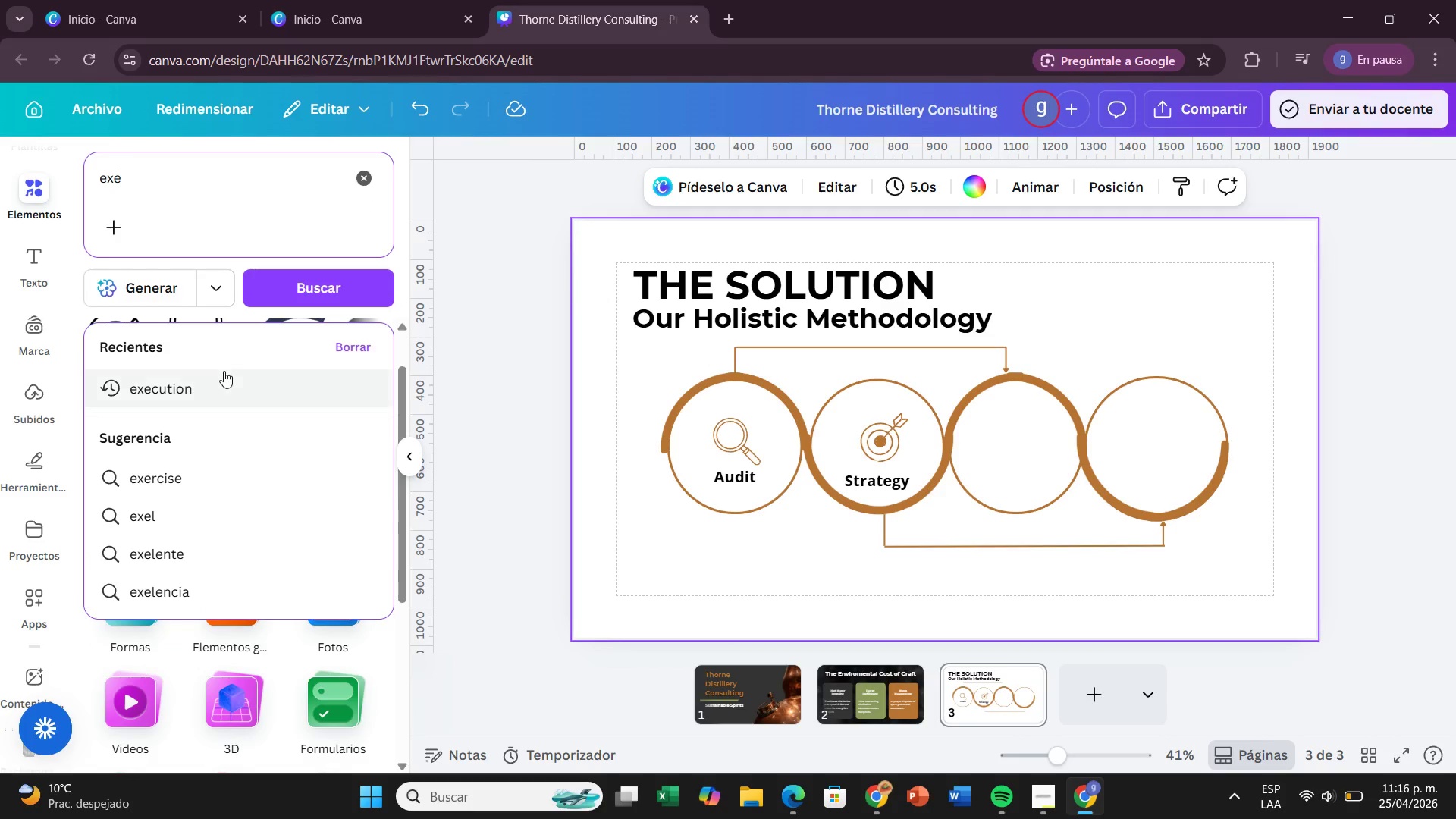 
left_click([223, 374])
 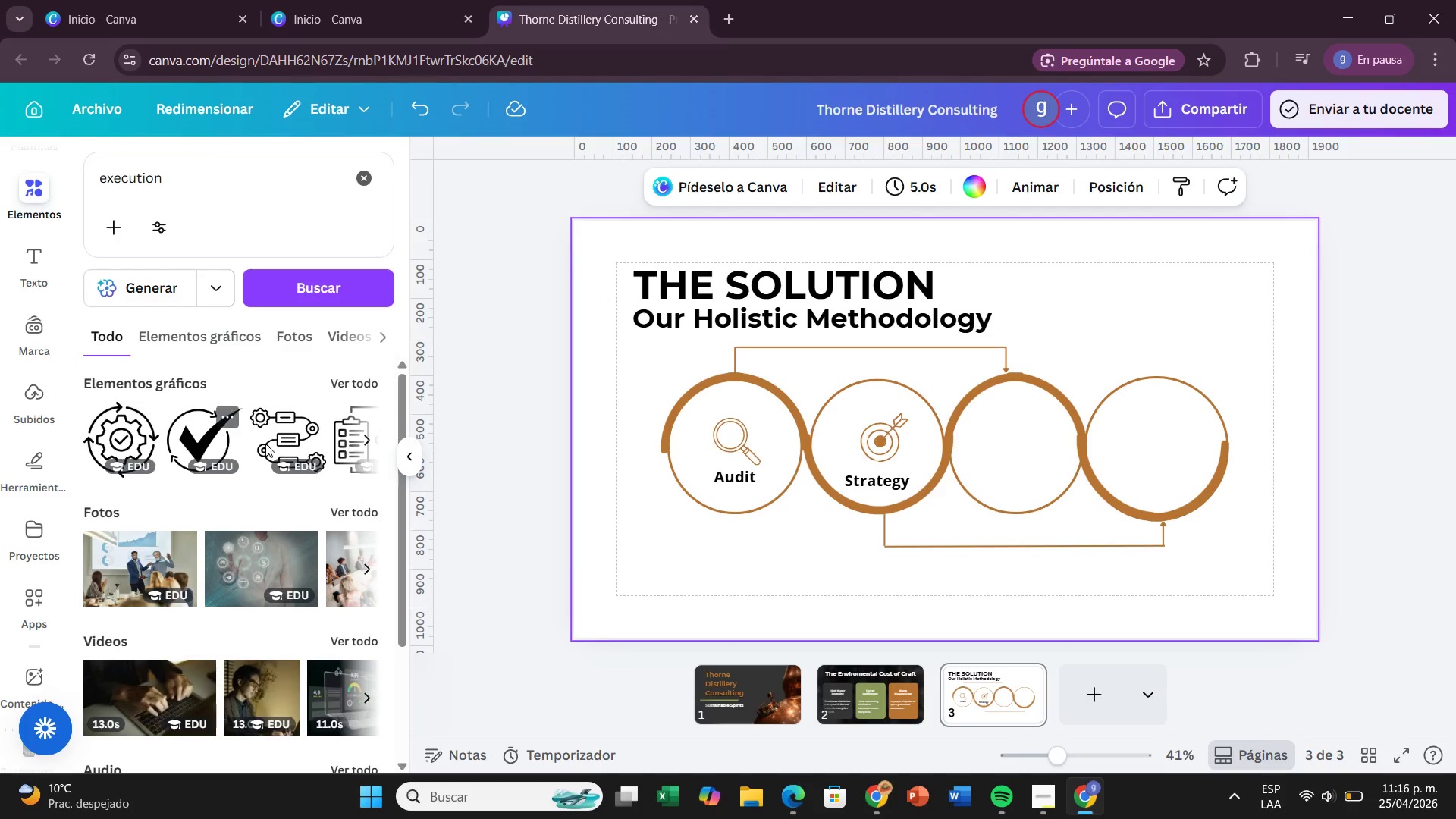 
left_click([343, 376])
 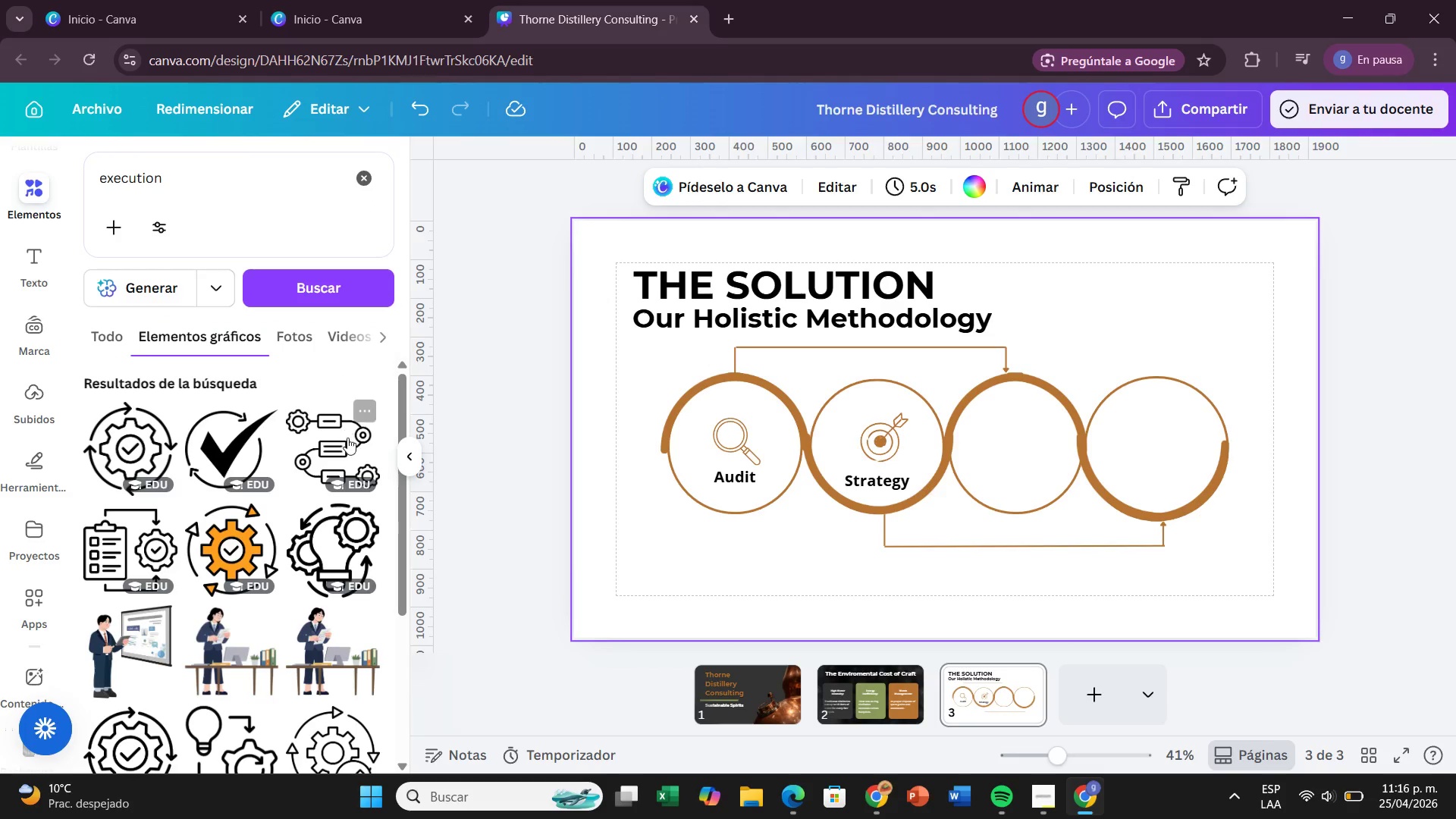 
scroll: coordinate [131, 566], scroll_direction: down, amount: 3.0
 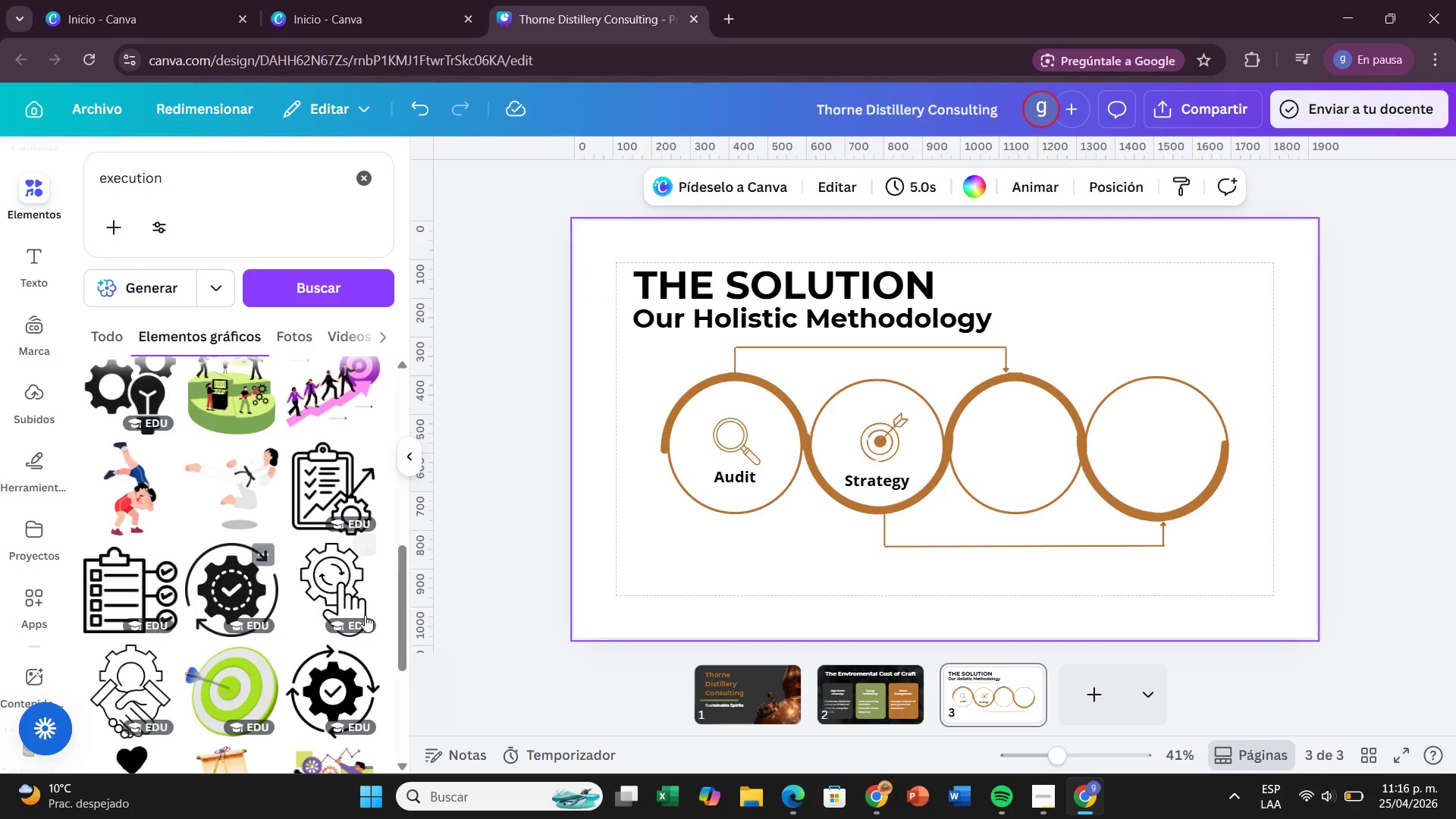 
left_click_drag(start_coordinate=[344, 596], to_coordinate=[1019, 446])
 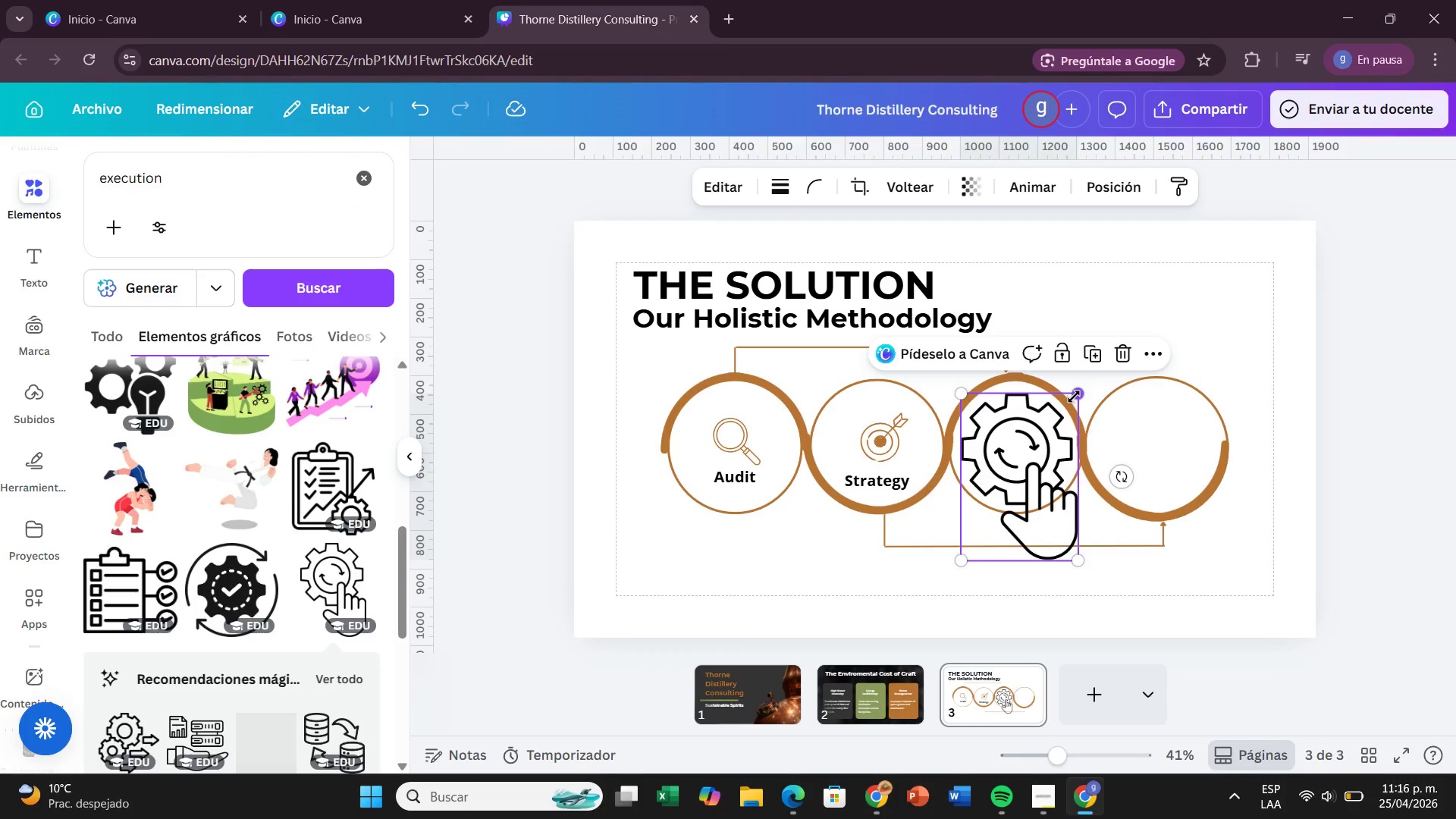 
left_click_drag(start_coordinate=[1074, 397], to_coordinate=[1025, 538])
 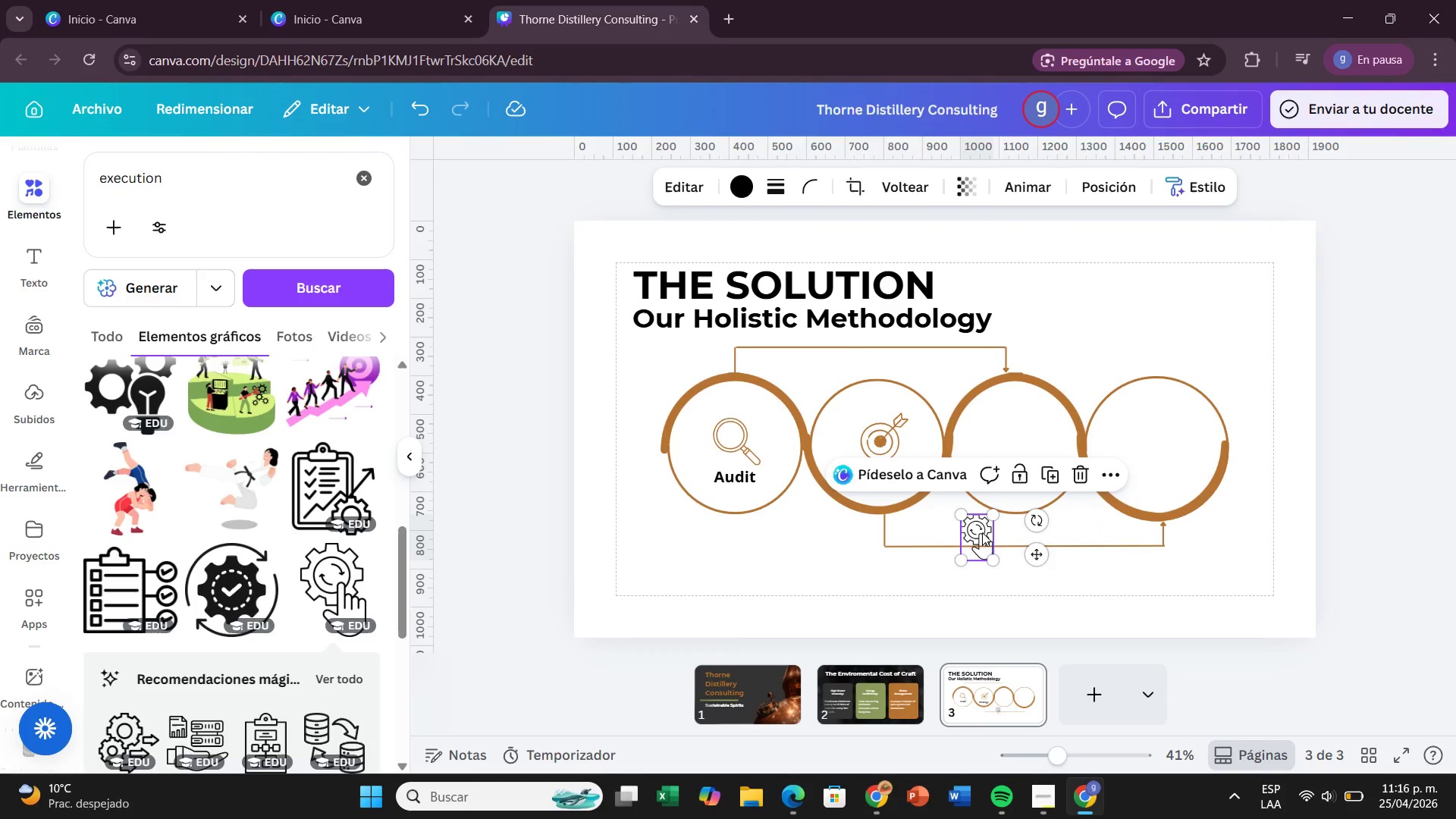 
left_click_drag(start_coordinate=[982, 532], to_coordinate=[1022, 431])
 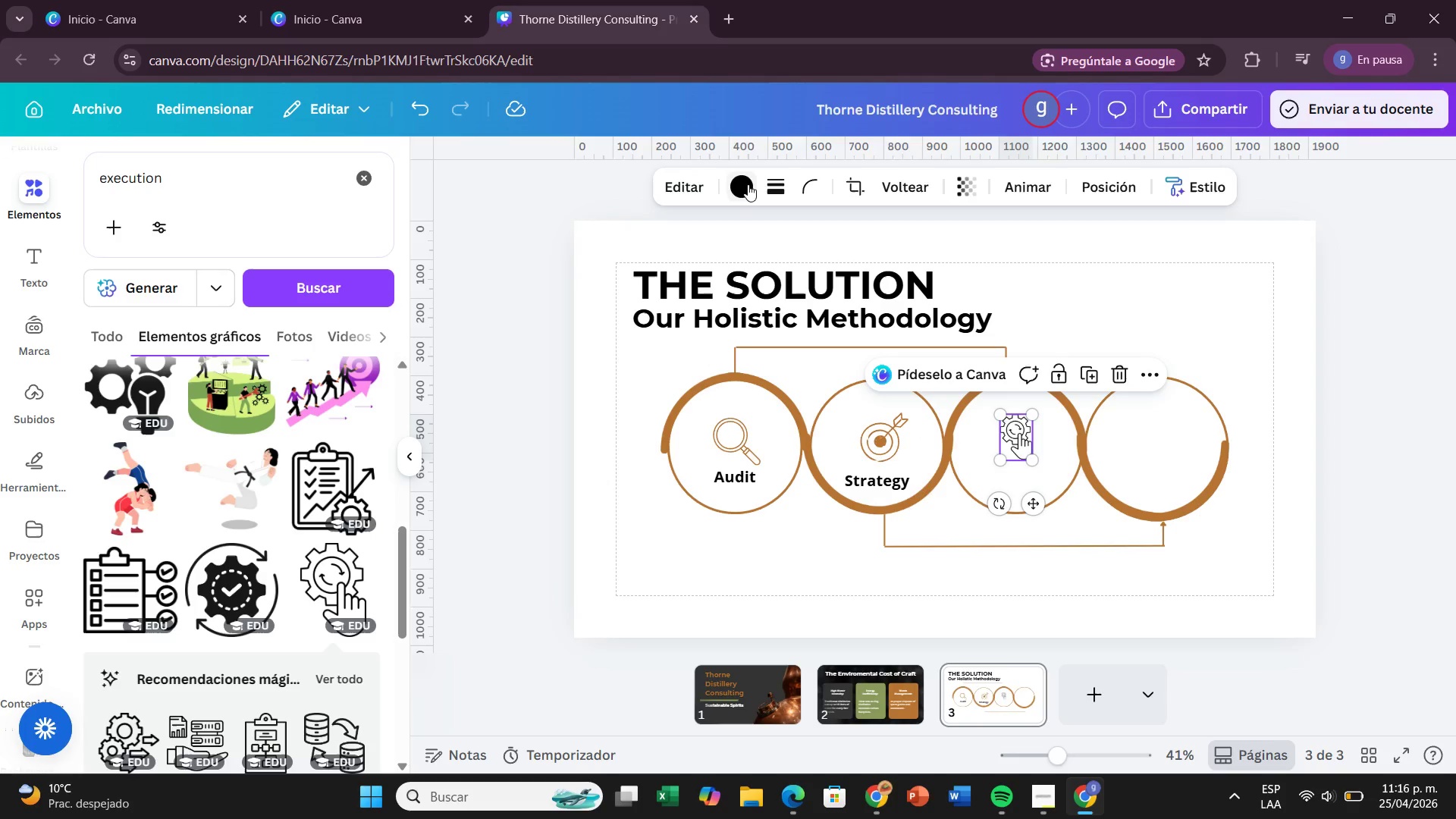 
left_click([748, 184])
 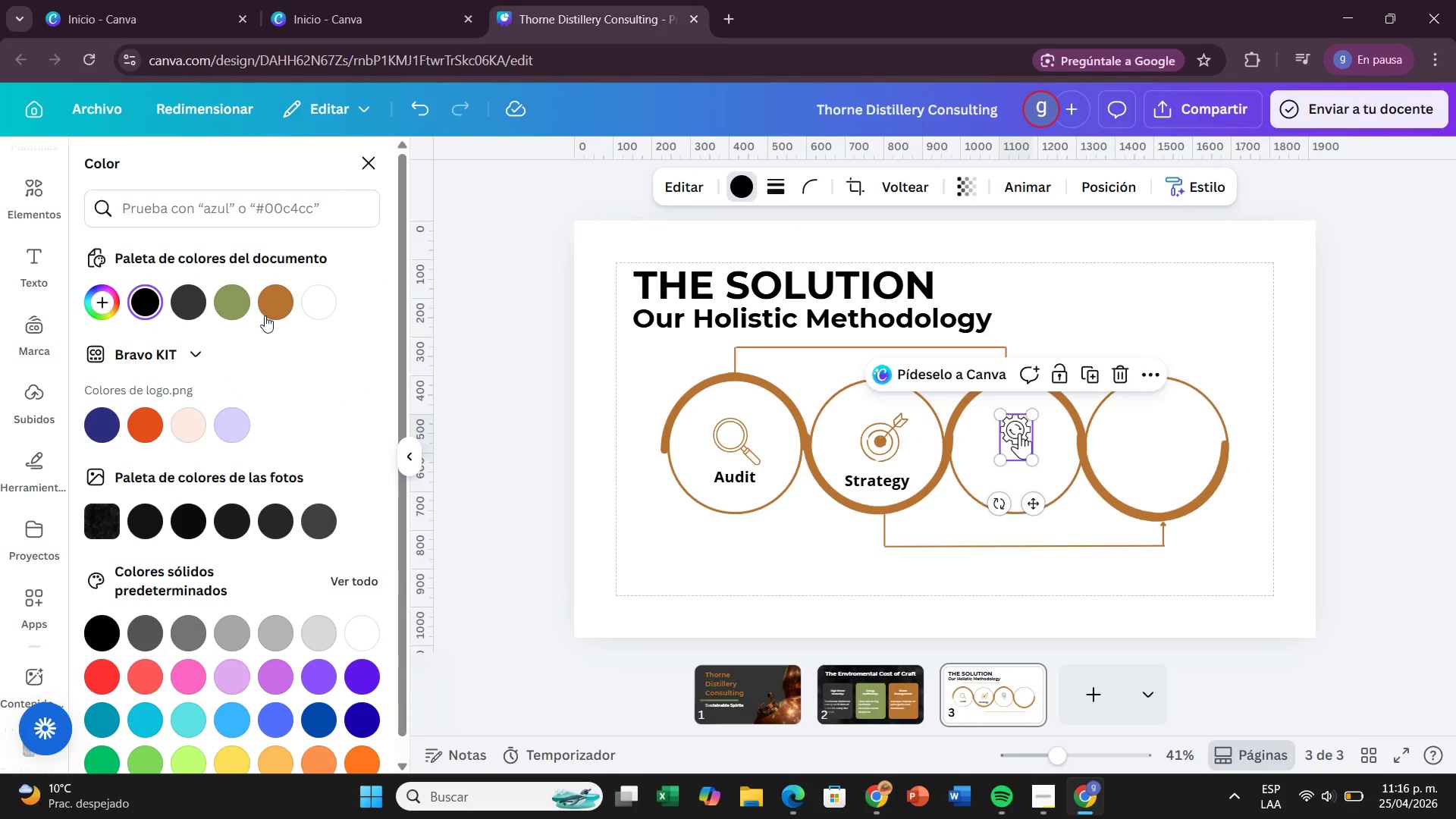 
left_click([268, 310])
 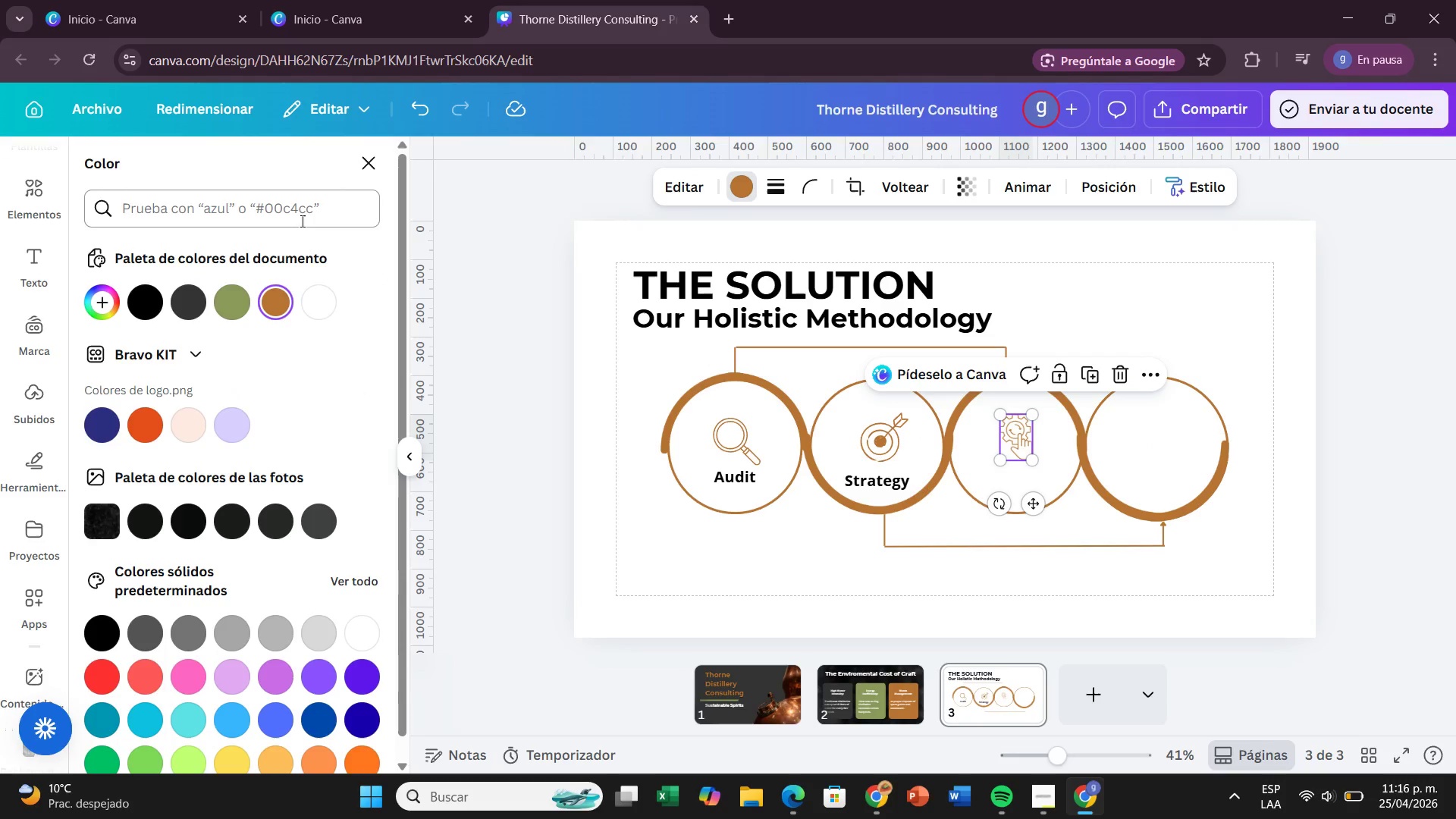 
left_click([38, 187])
 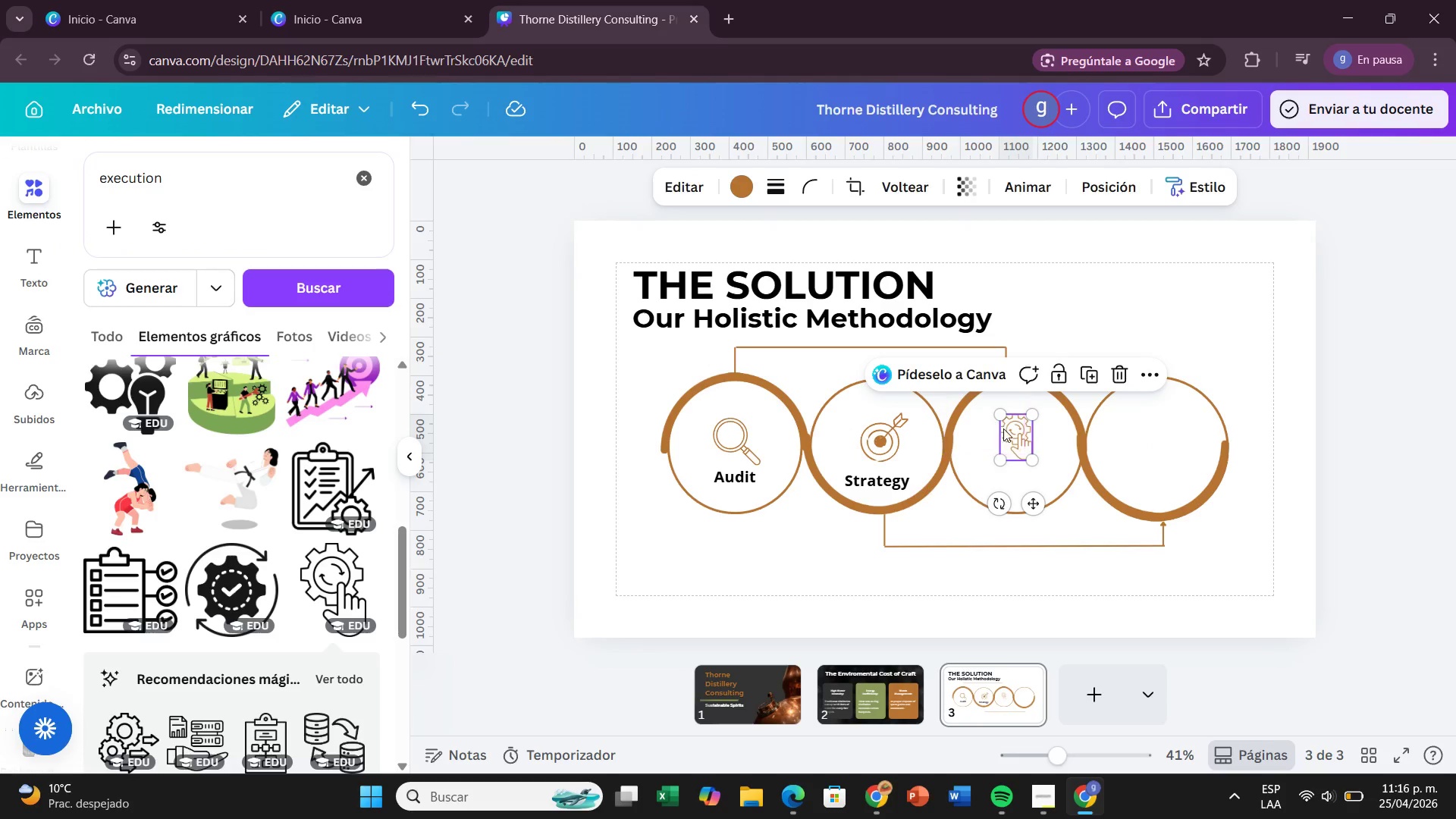 
key(Backspace)
 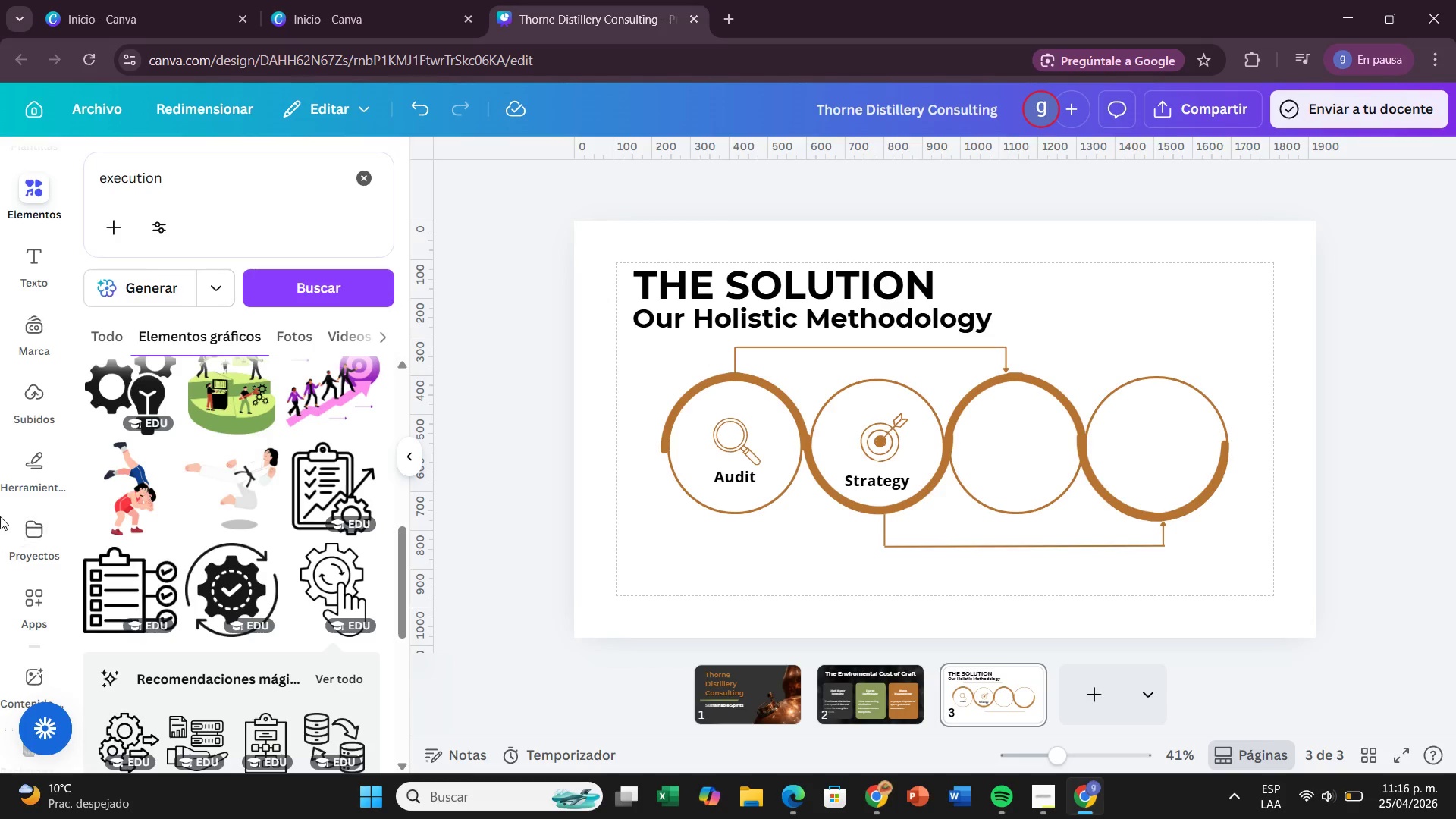 
scroll: coordinate [263, 607], scroll_direction: down, amount: 9.0
 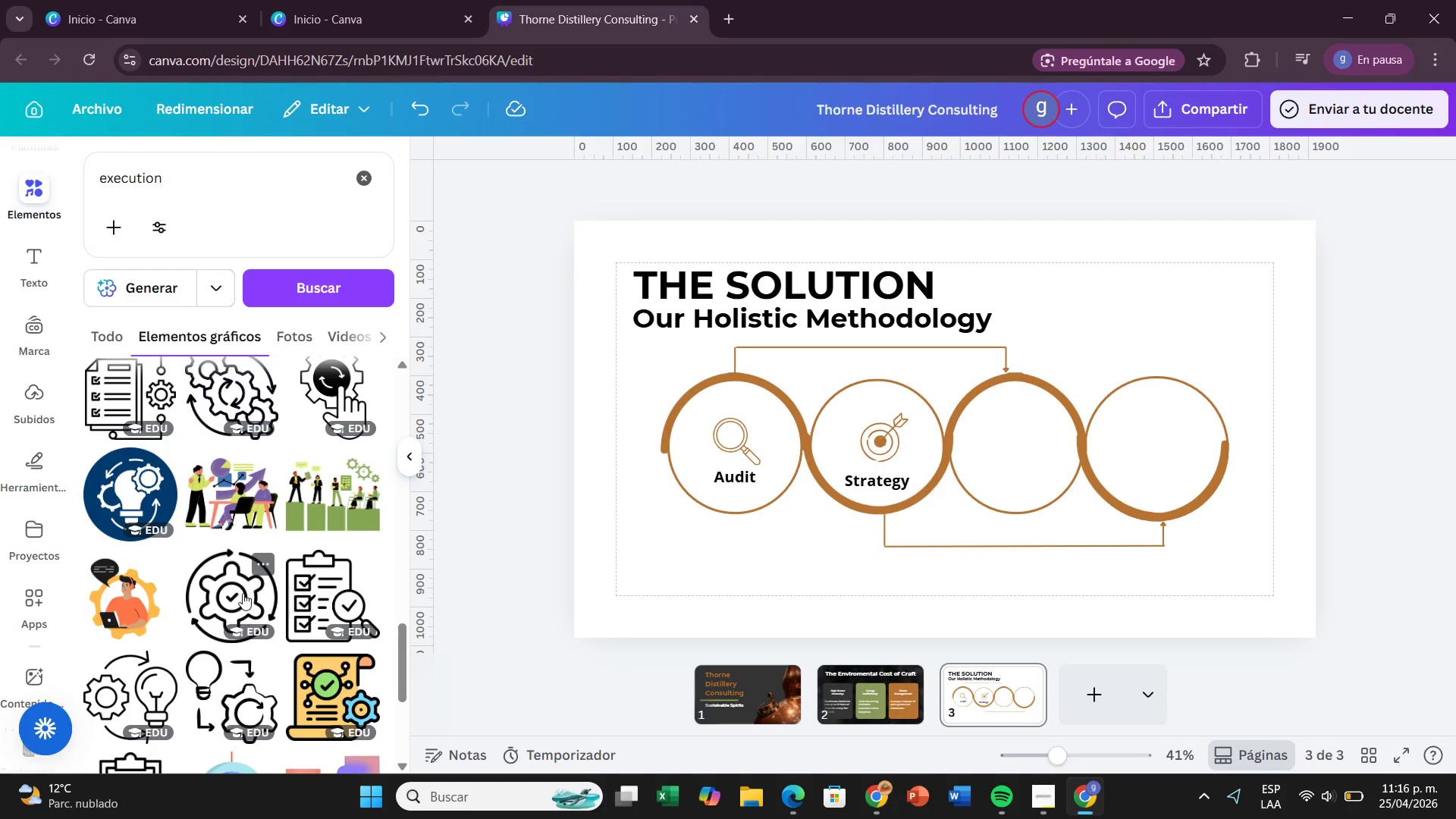 
left_click_drag(start_coordinate=[243, 593], to_coordinate=[1003, 433])
 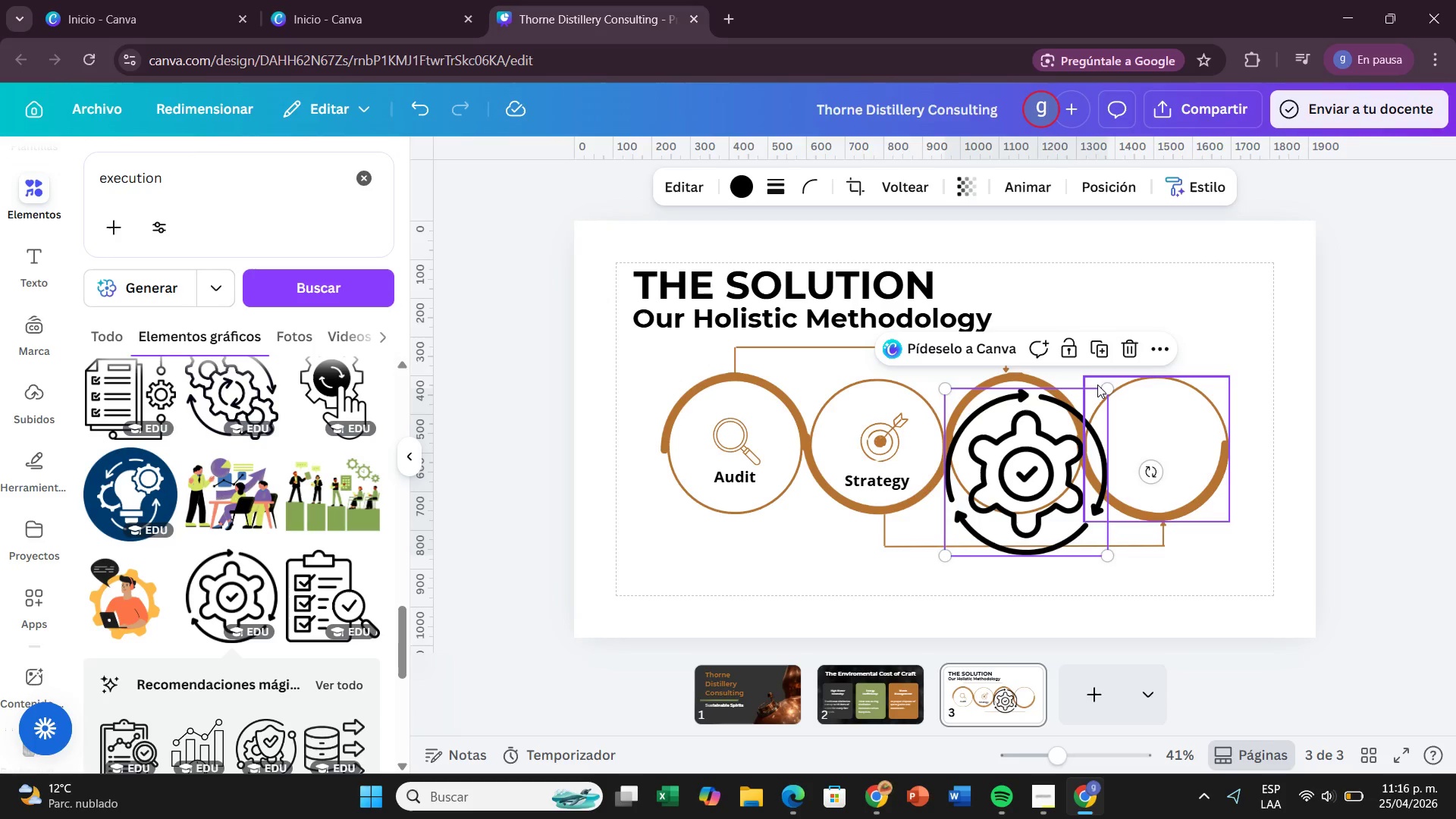 
left_click_drag(start_coordinate=[1102, 388], to_coordinate=[989, 521])
 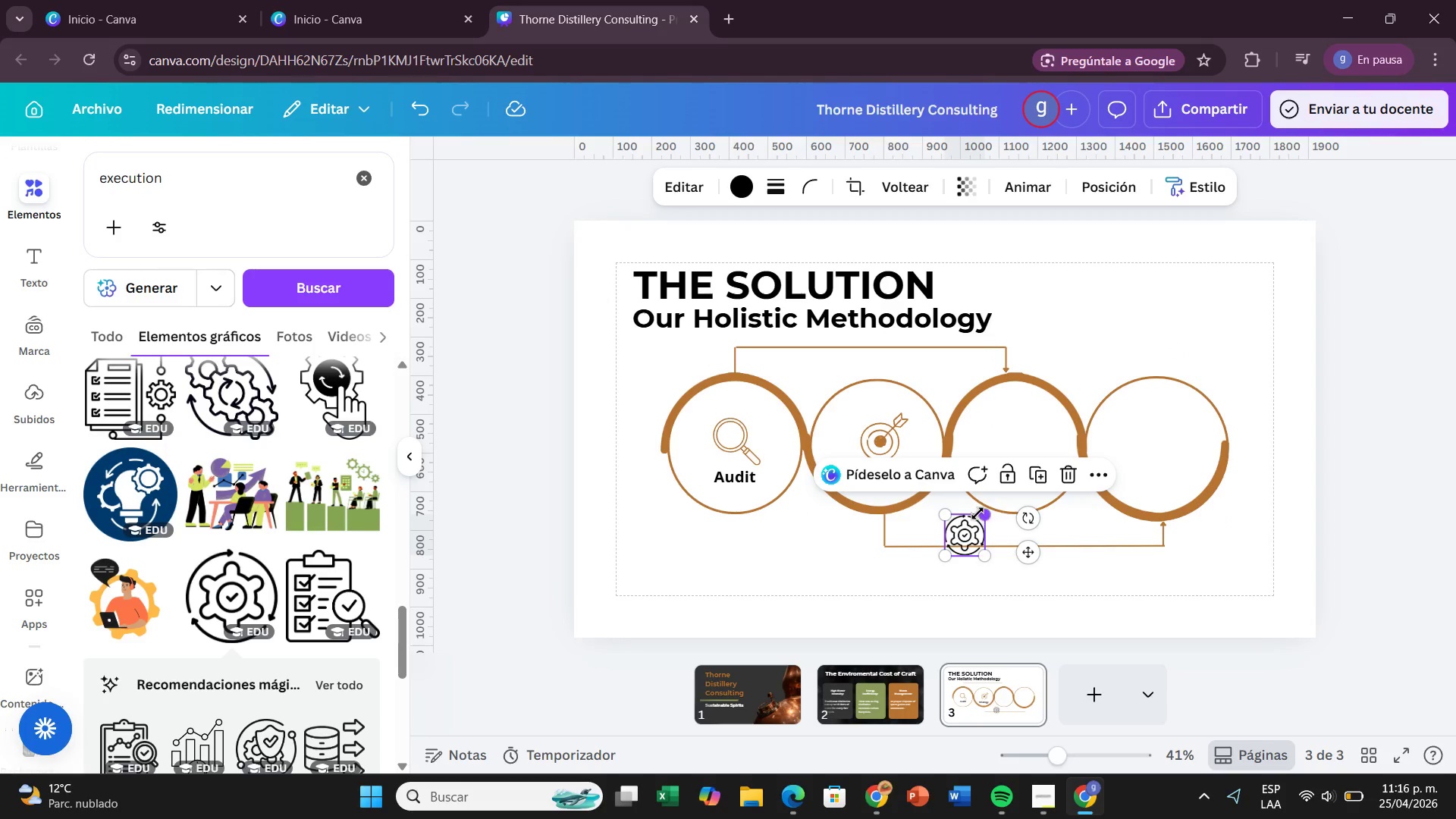 
left_click_drag(start_coordinate=[977, 513], to_coordinate=[989, 509])
 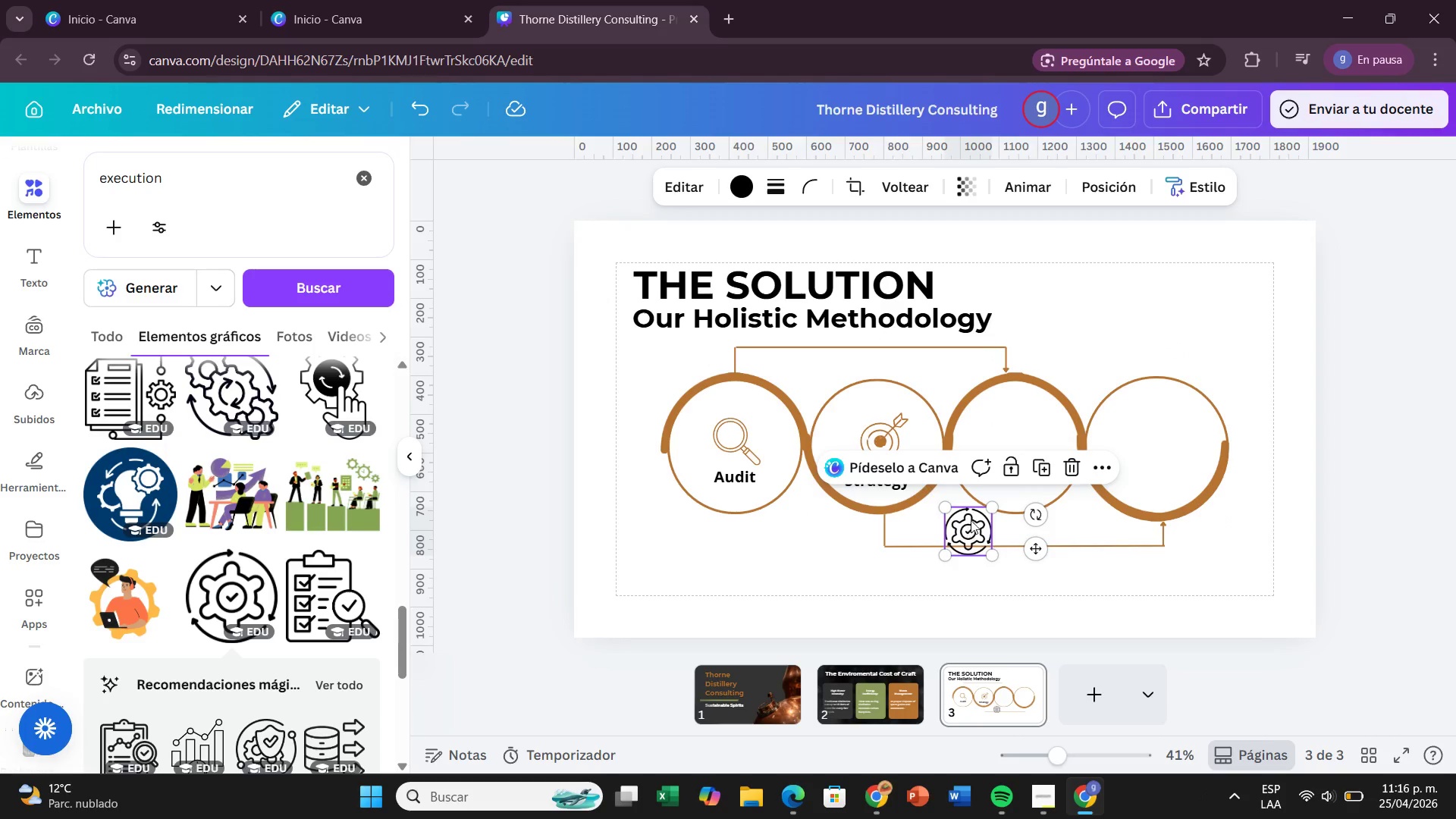 
left_click_drag(start_coordinate=[967, 526], to_coordinate=[1014, 434])
 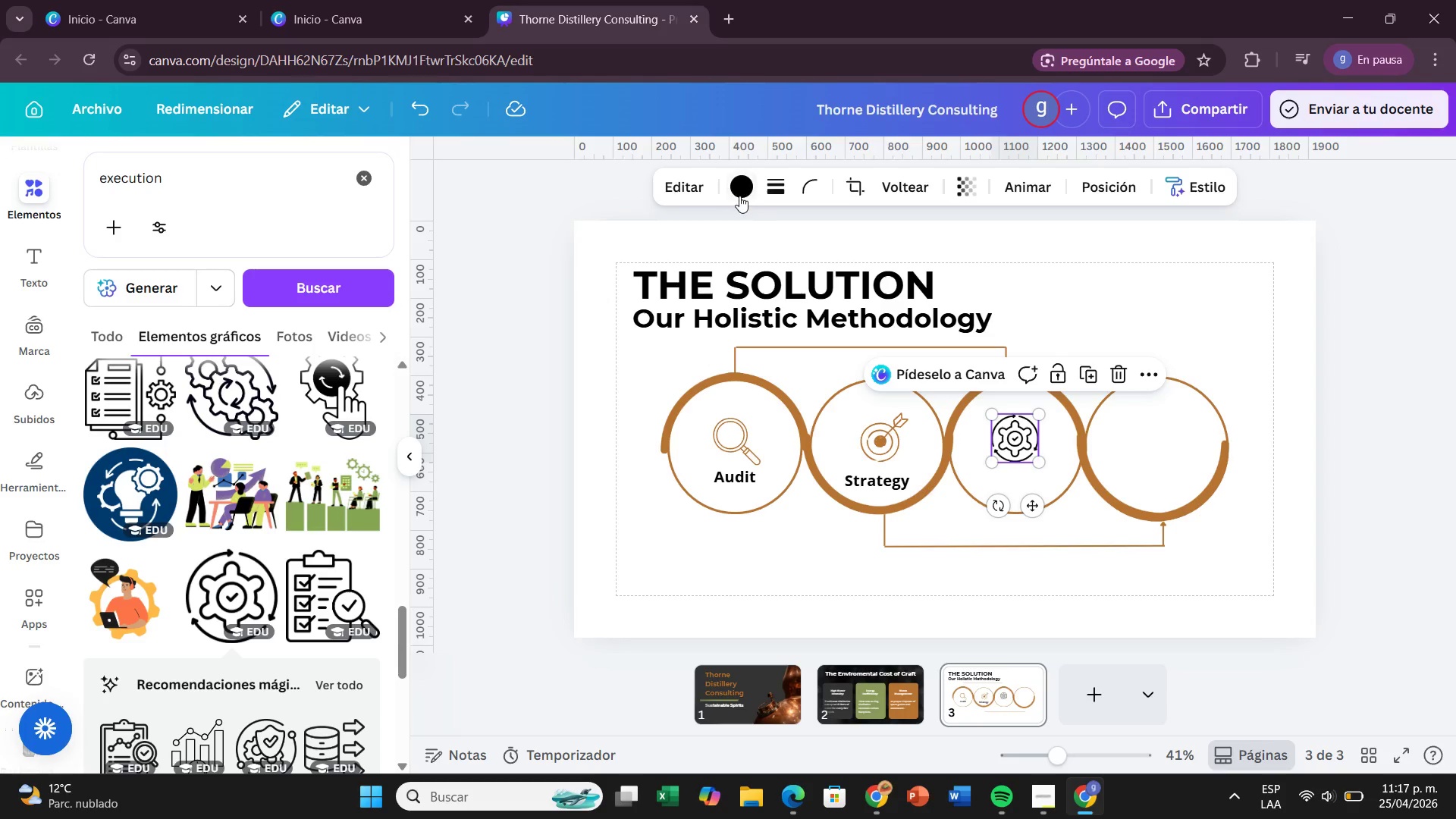 
left_click([739, 196])
 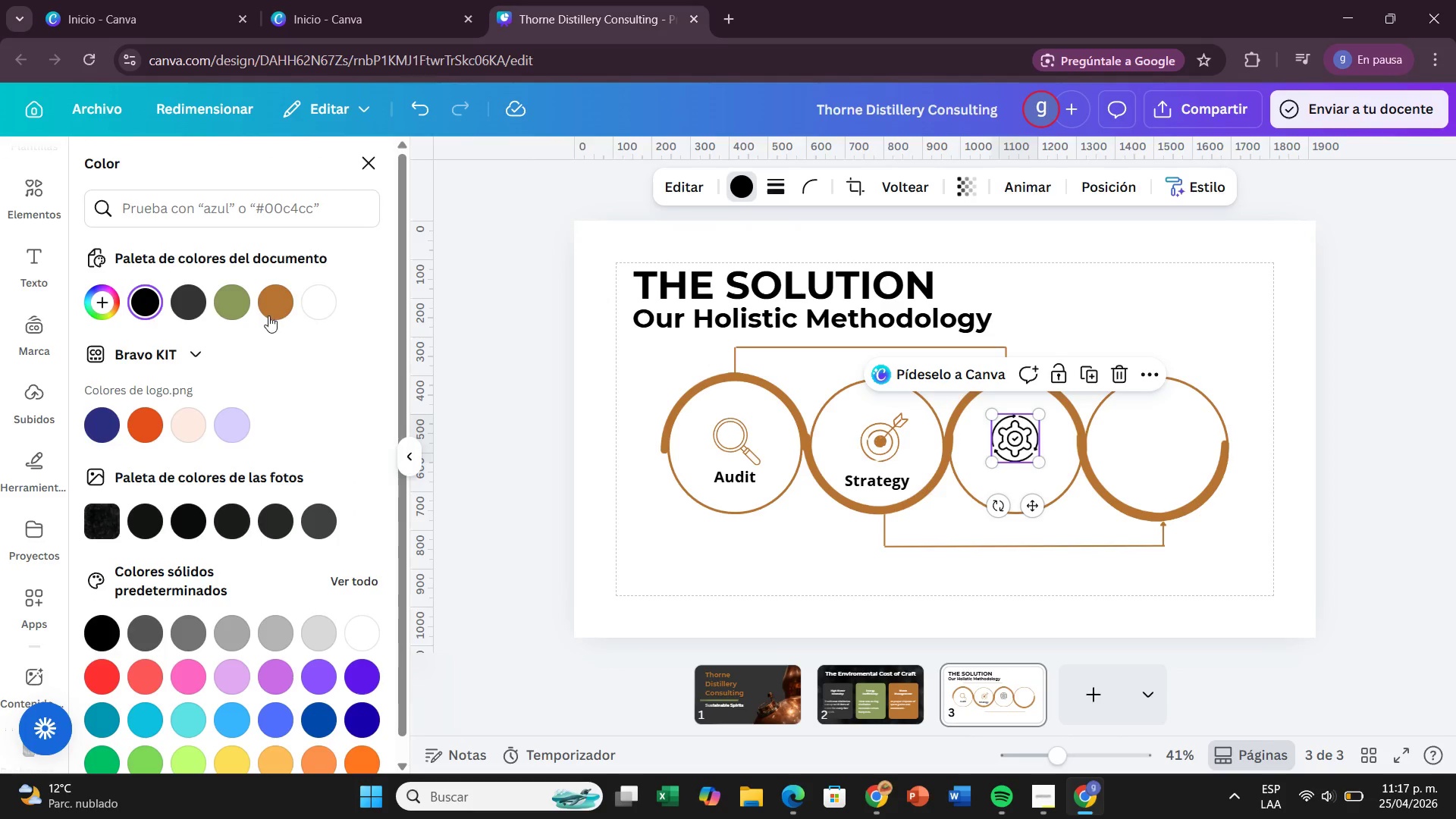 
left_click([262, 306])
 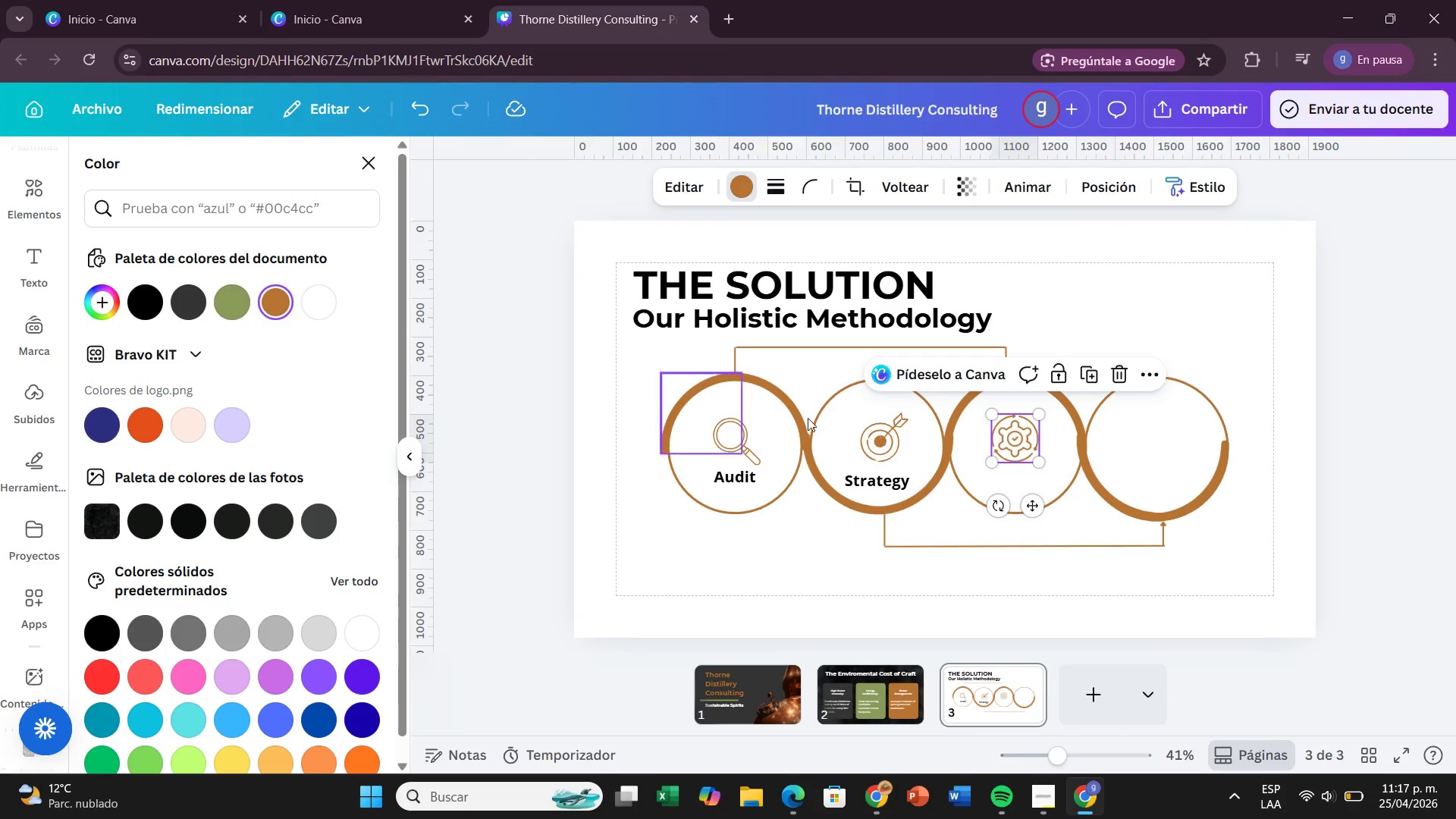 
left_click([532, 556])
 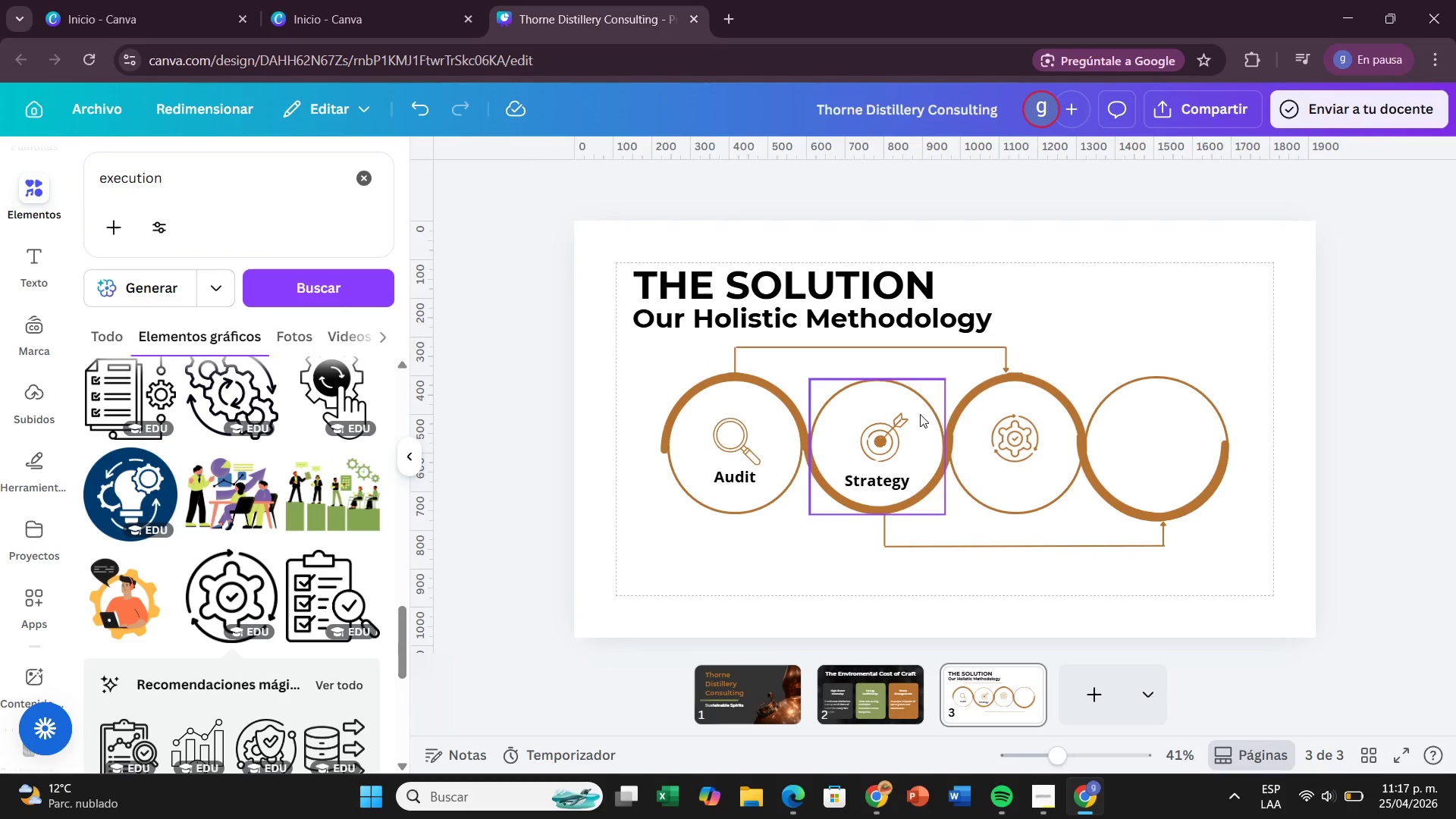 
left_click_drag(start_coordinate=[1022, 425], to_coordinate=[1028, 427])
 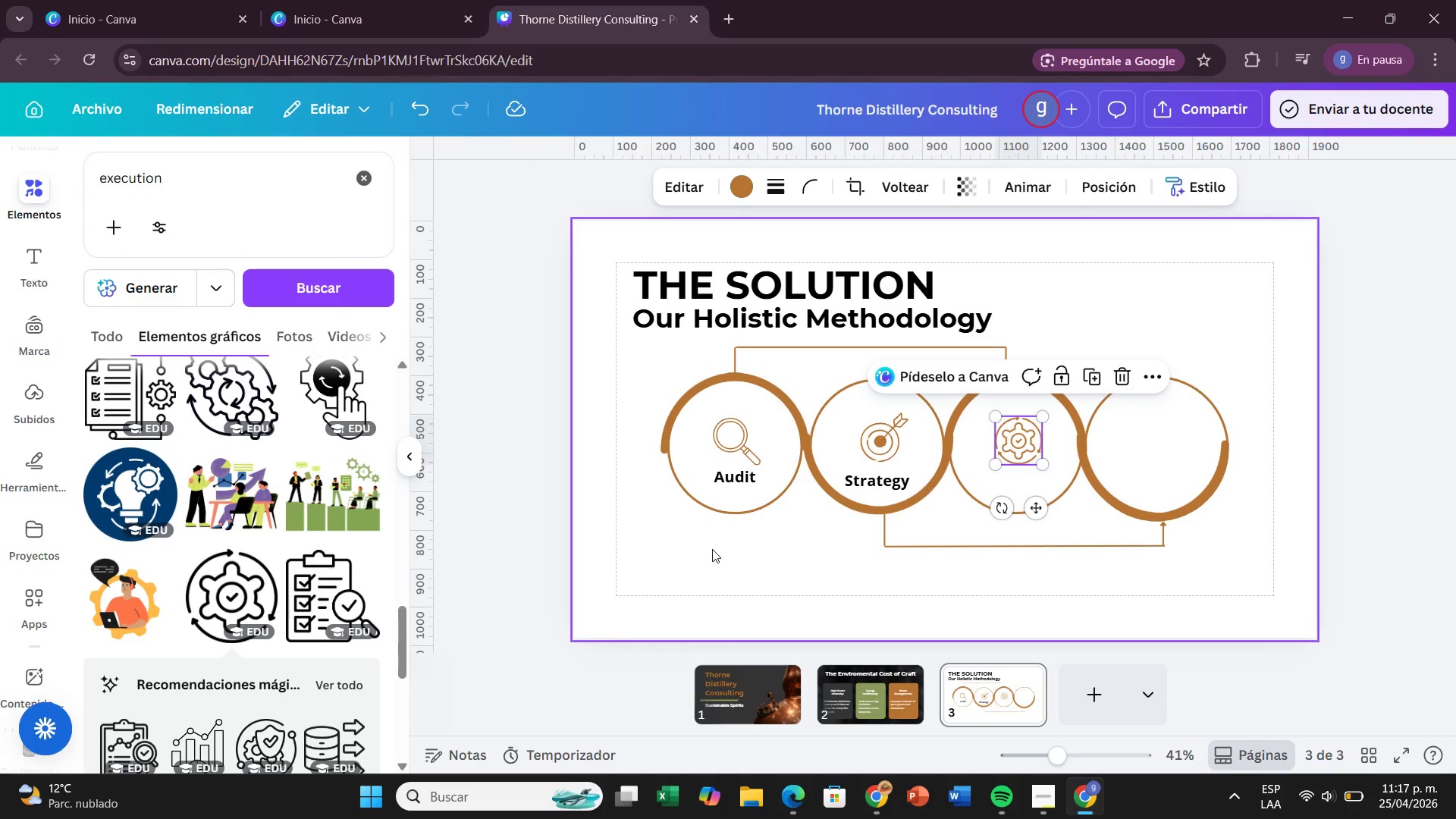 
left_click([712, 549])
 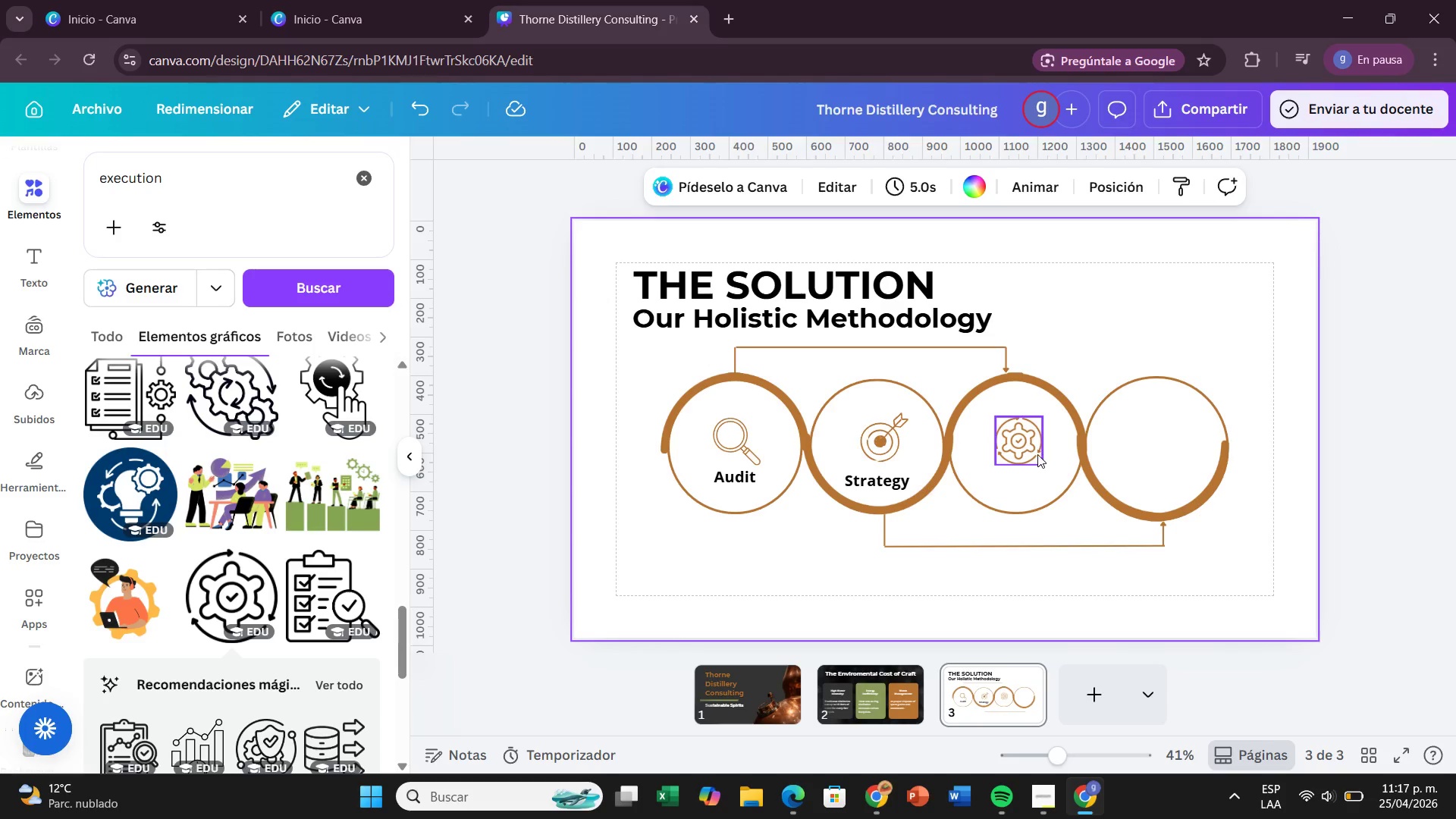 
left_click_drag(start_coordinate=[1034, 453], to_coordinate=[1028, 452])
 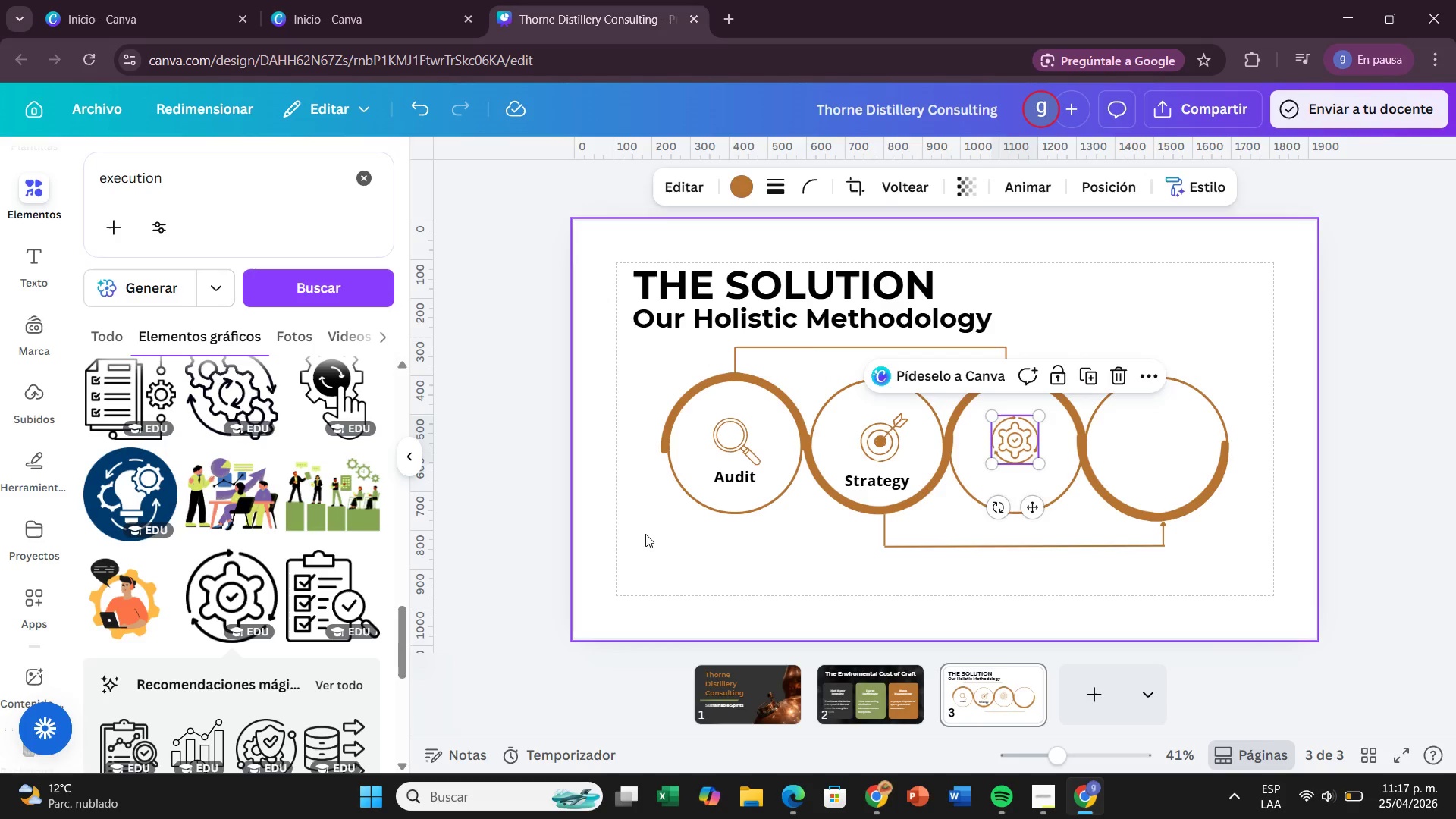 
left_click([645, 534])
 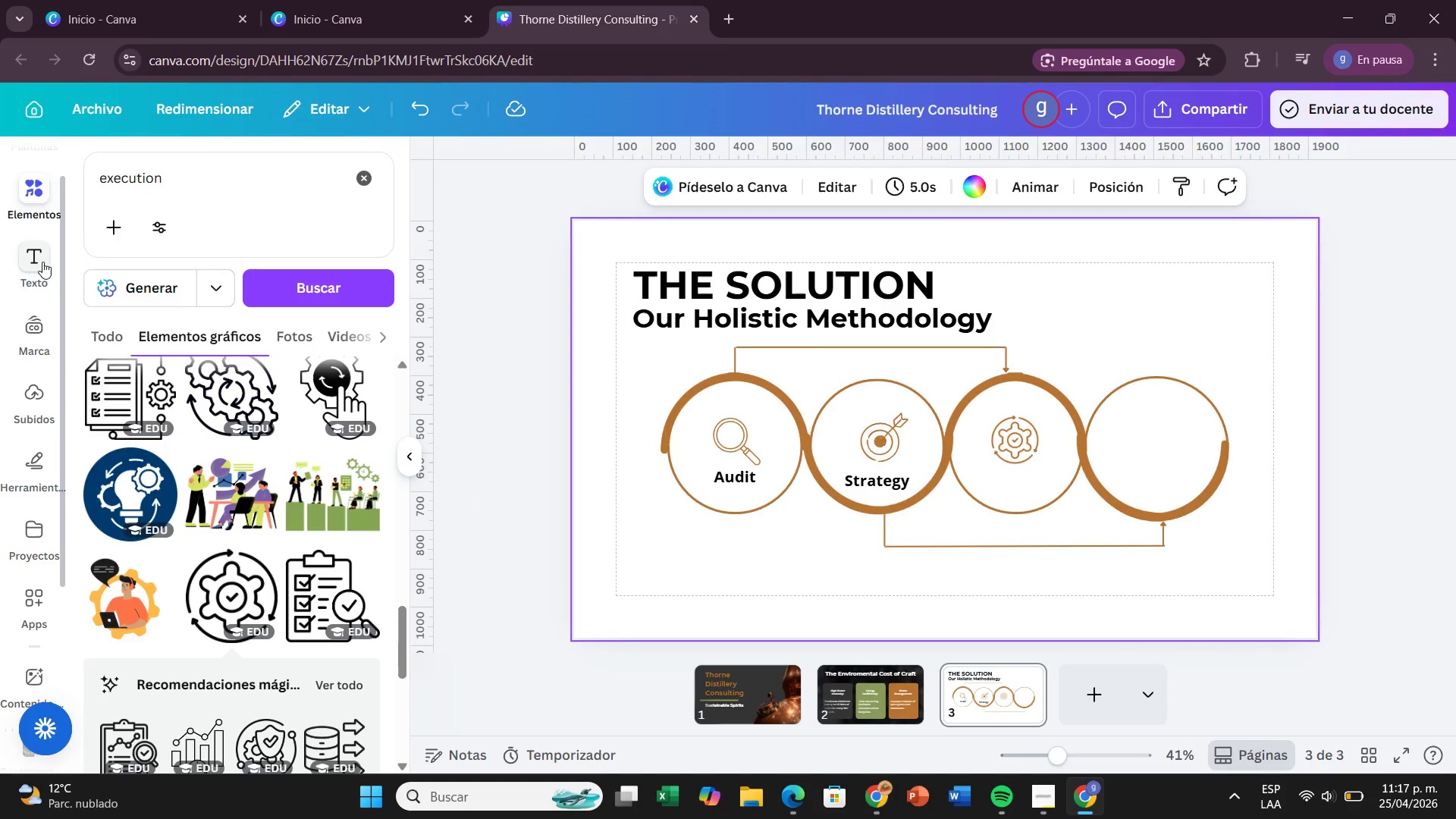 
left_click([42, 262])
 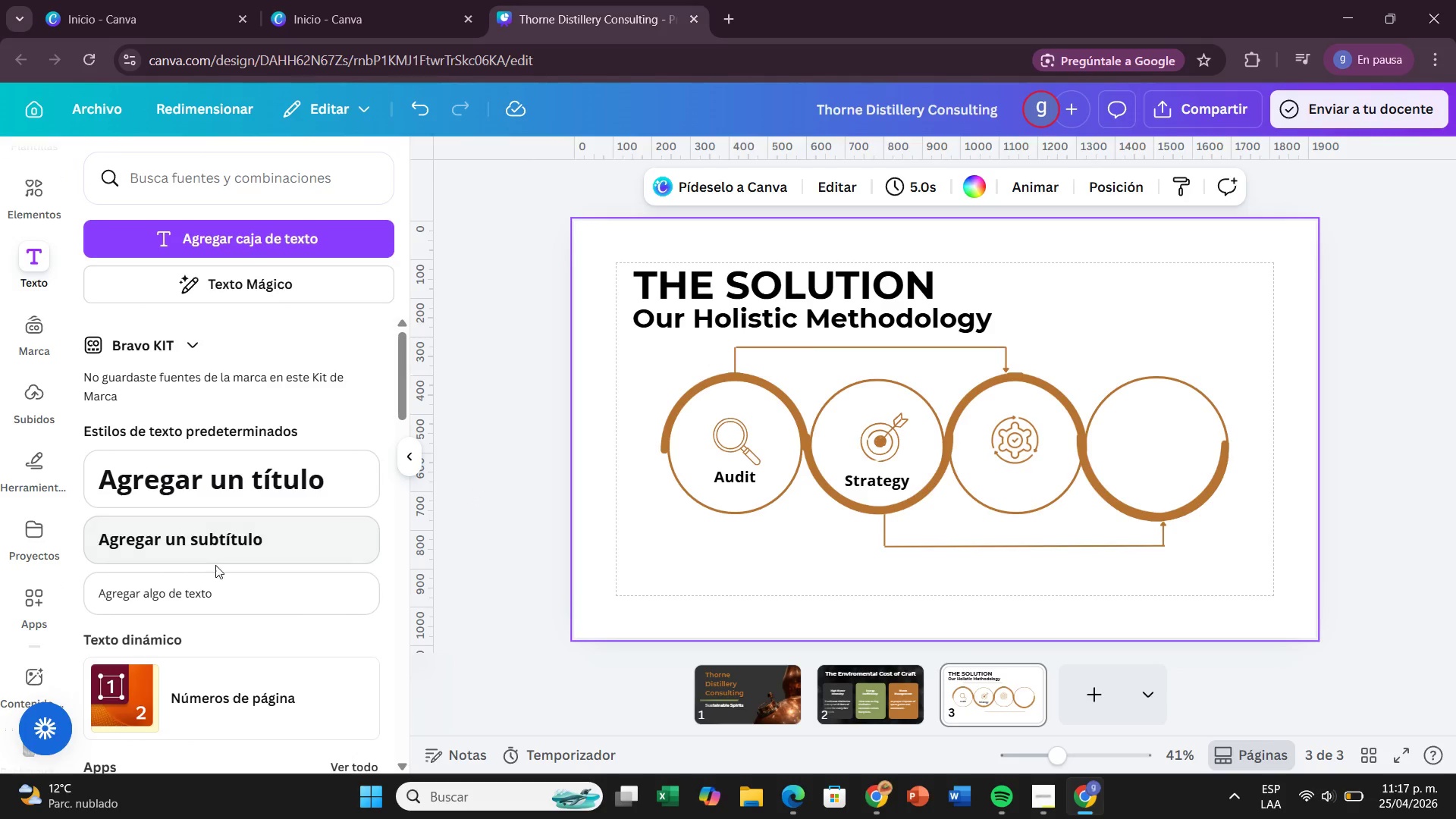 
left_click([228, 585])
 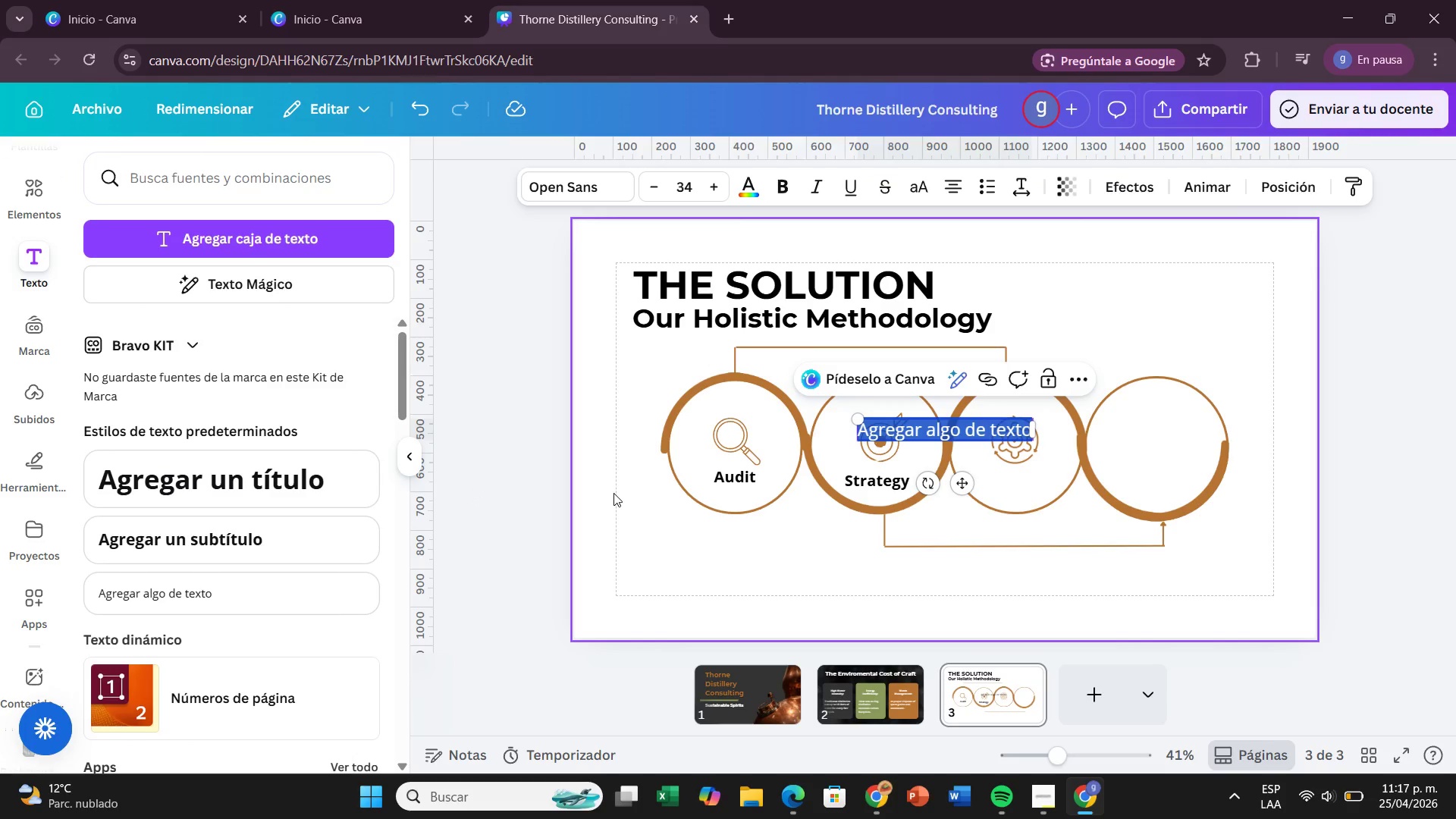 
type(Implemention)
 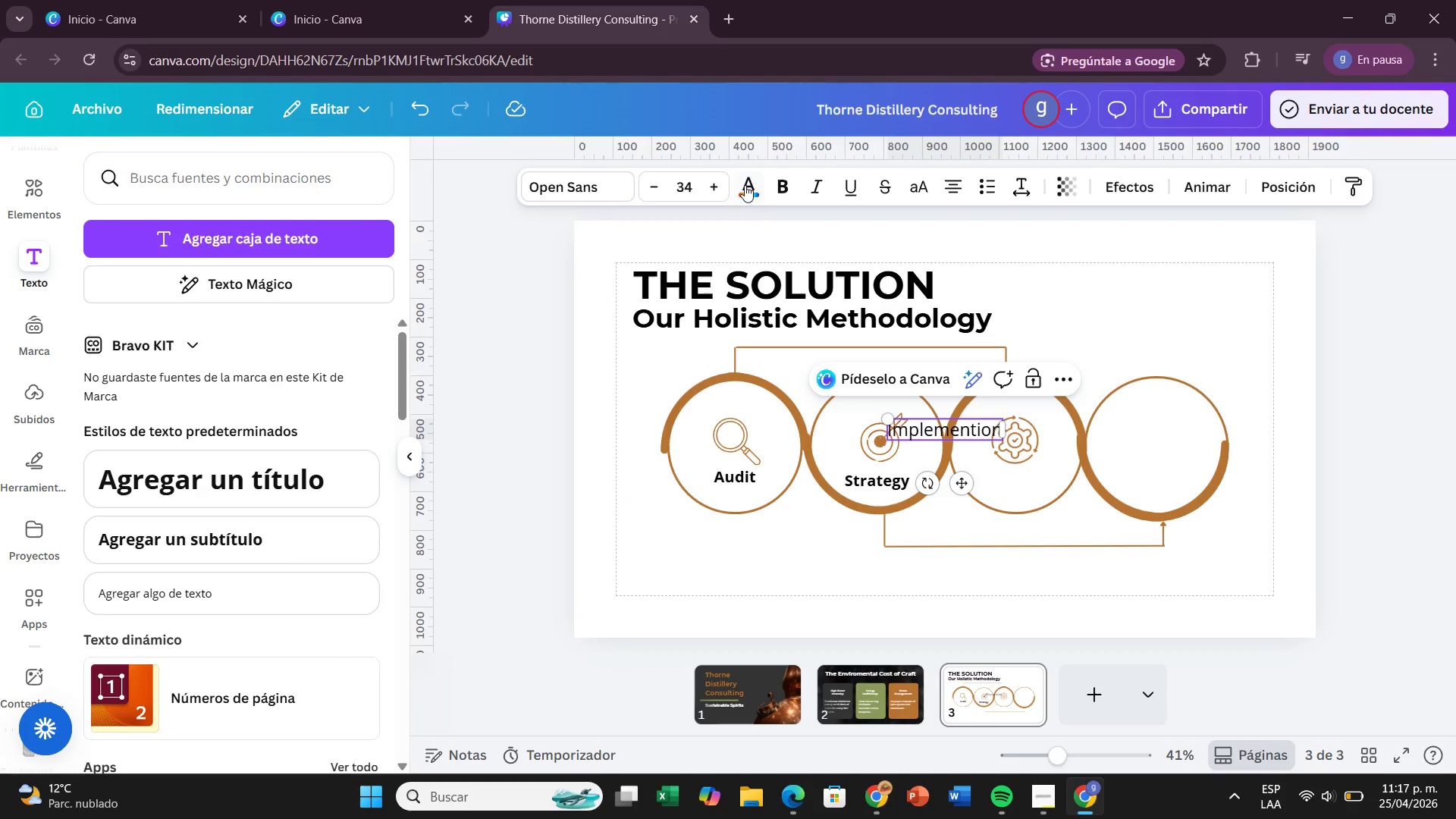 
left_click([781, 187])
 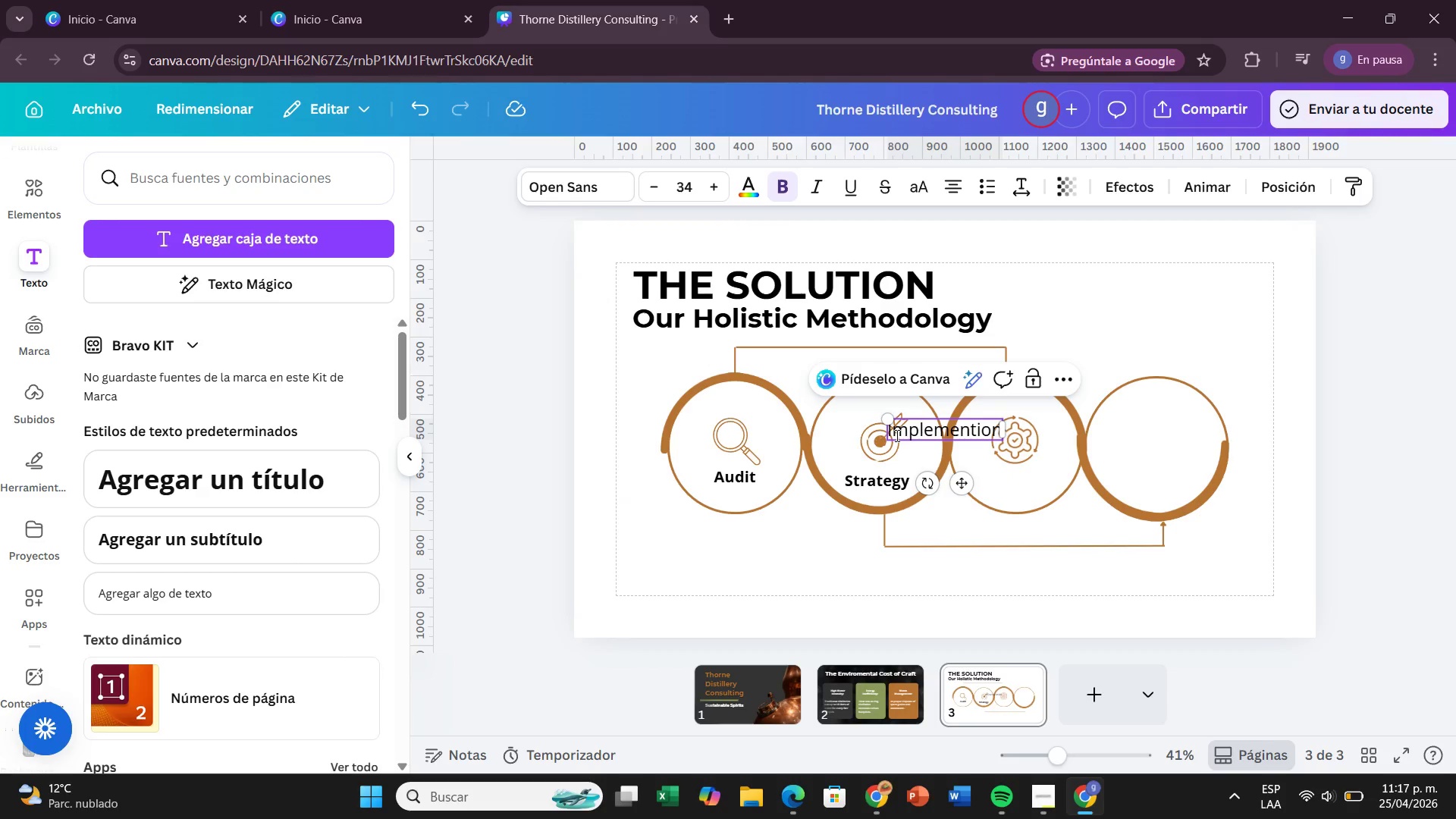 
left_click([886, 435])
 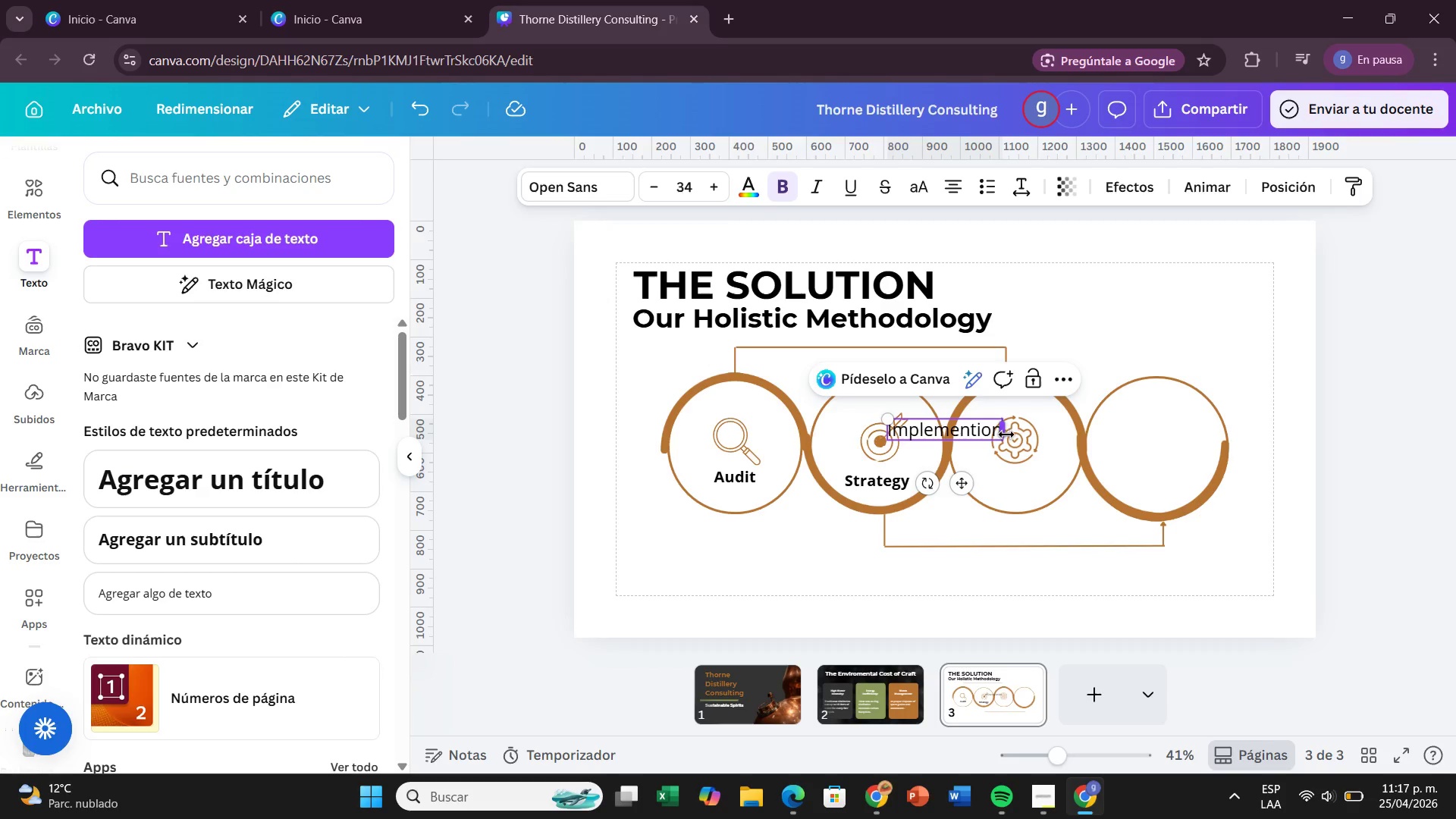 
left_click_drag(start_coordinate=[998, 435], to_coordinate=[879, 431])
 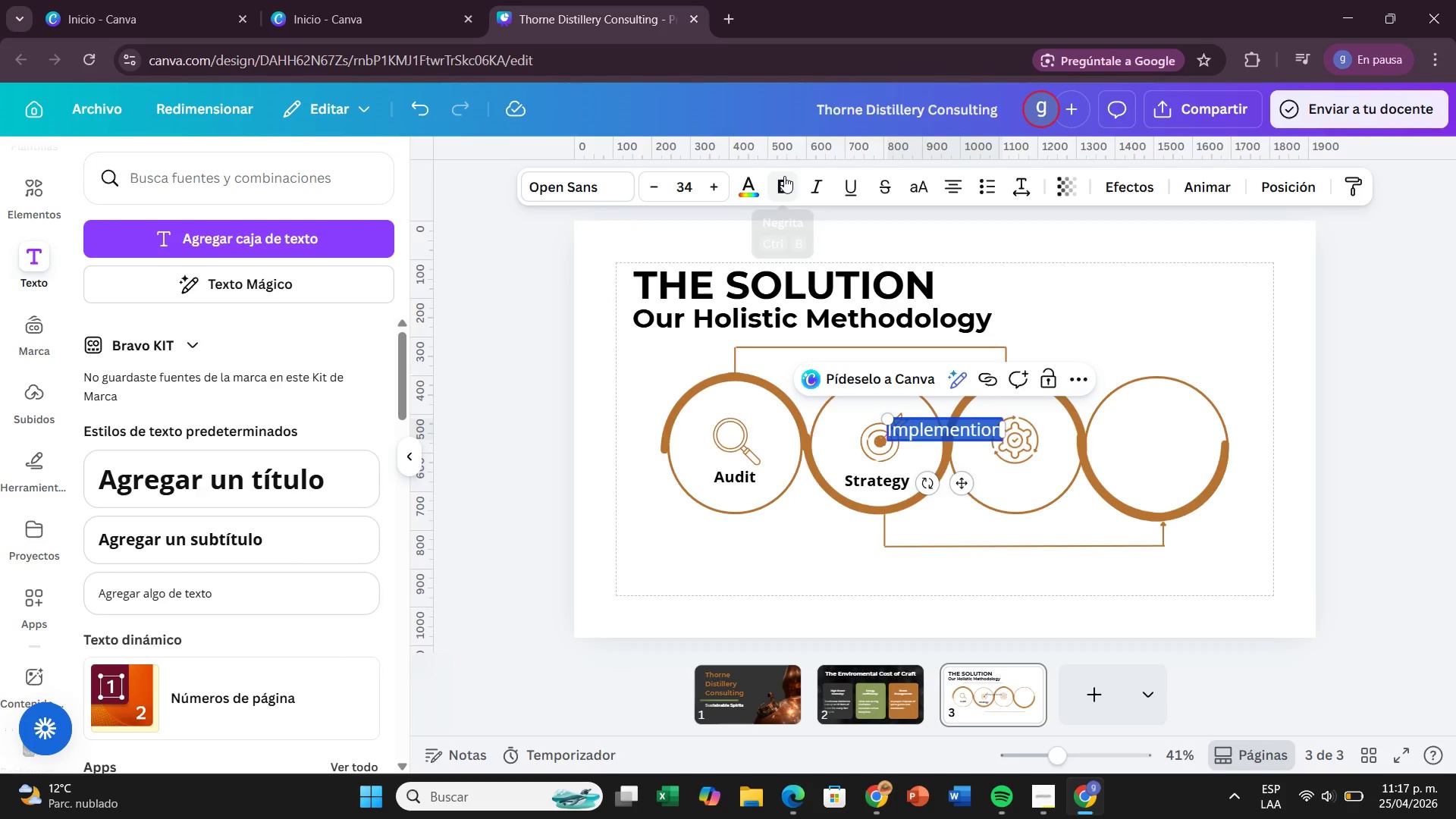 
left_click([784, 176])
 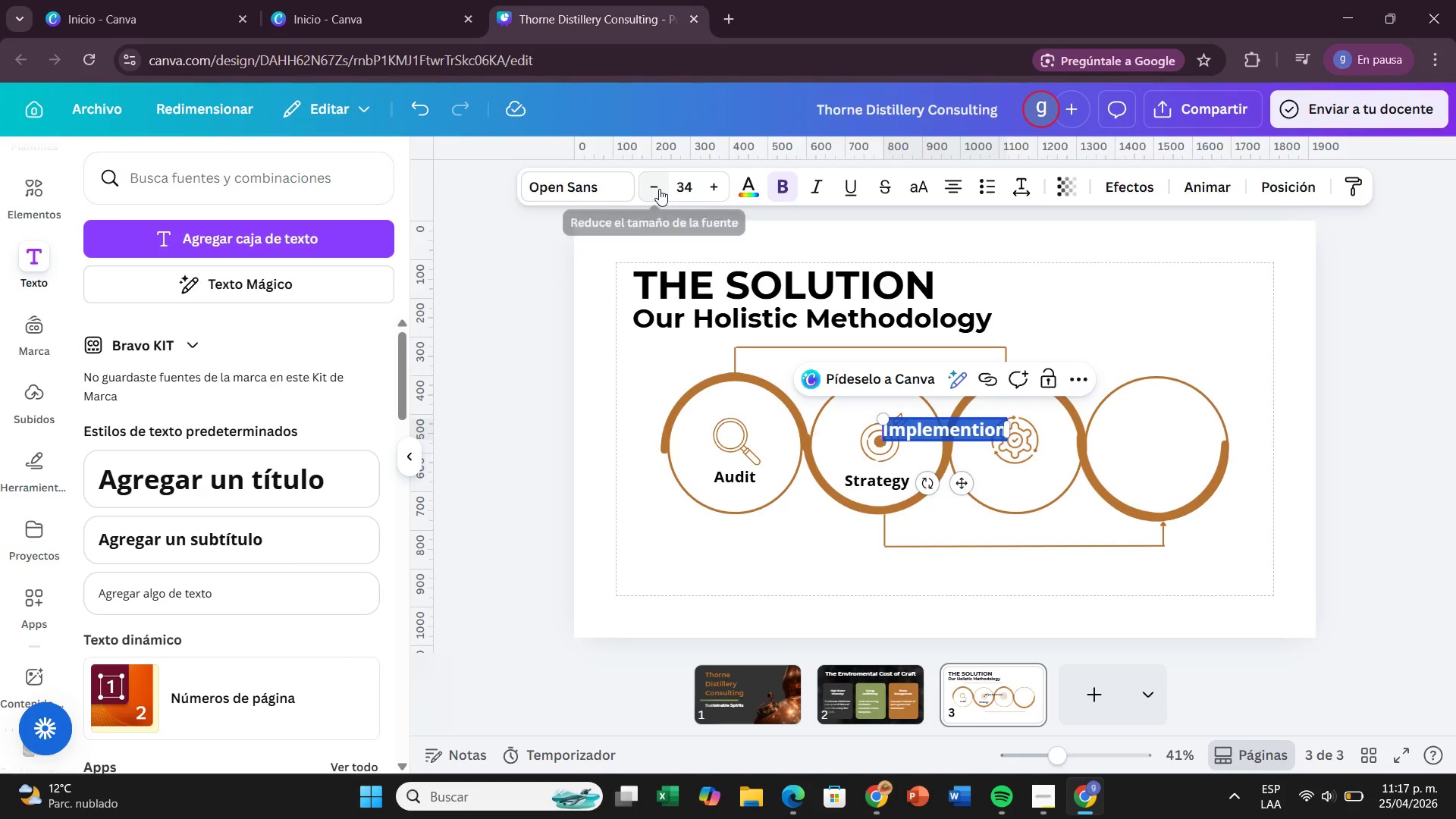 
double_click([659, 189])
 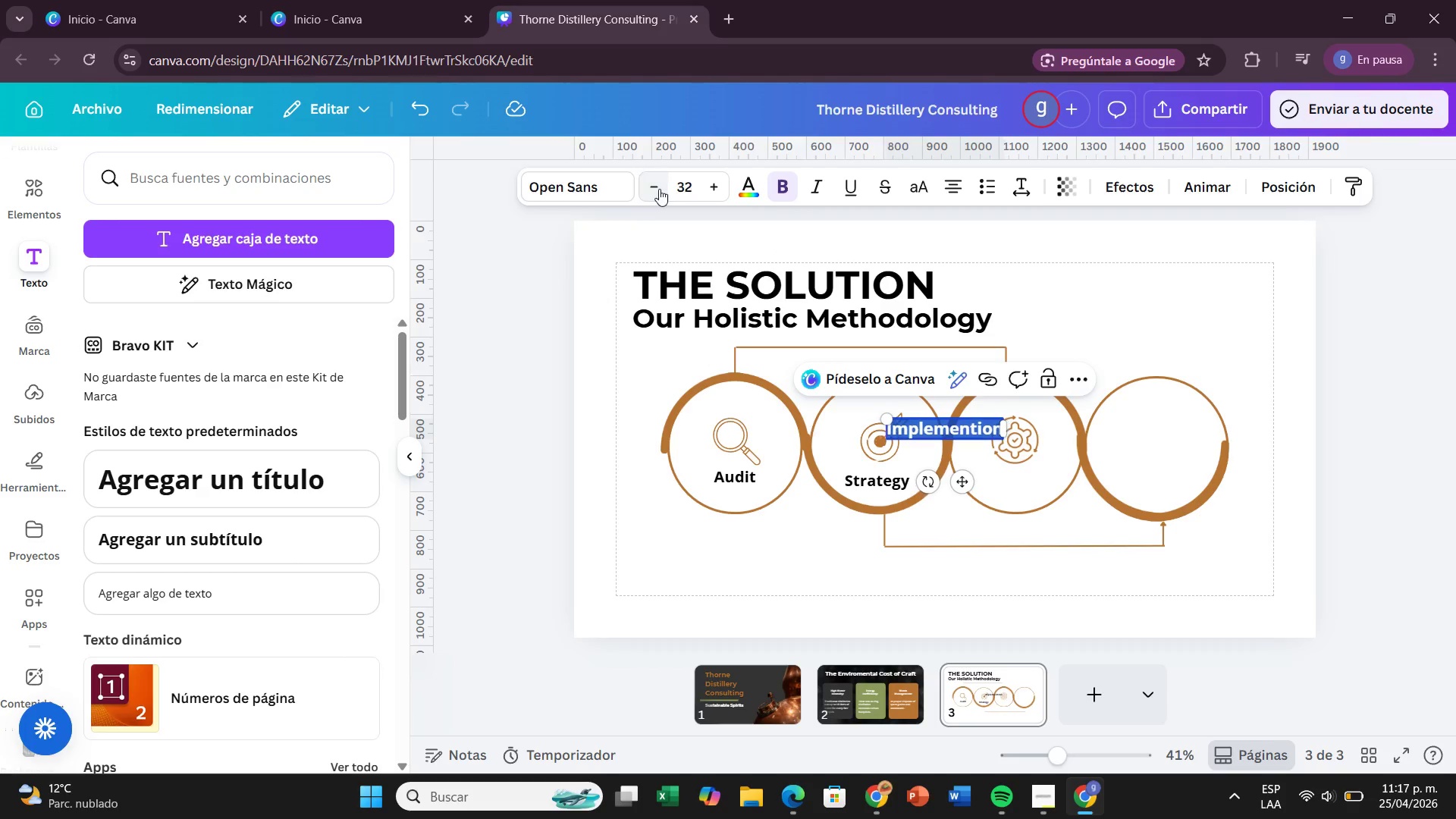 
triple_click([659, 189])
 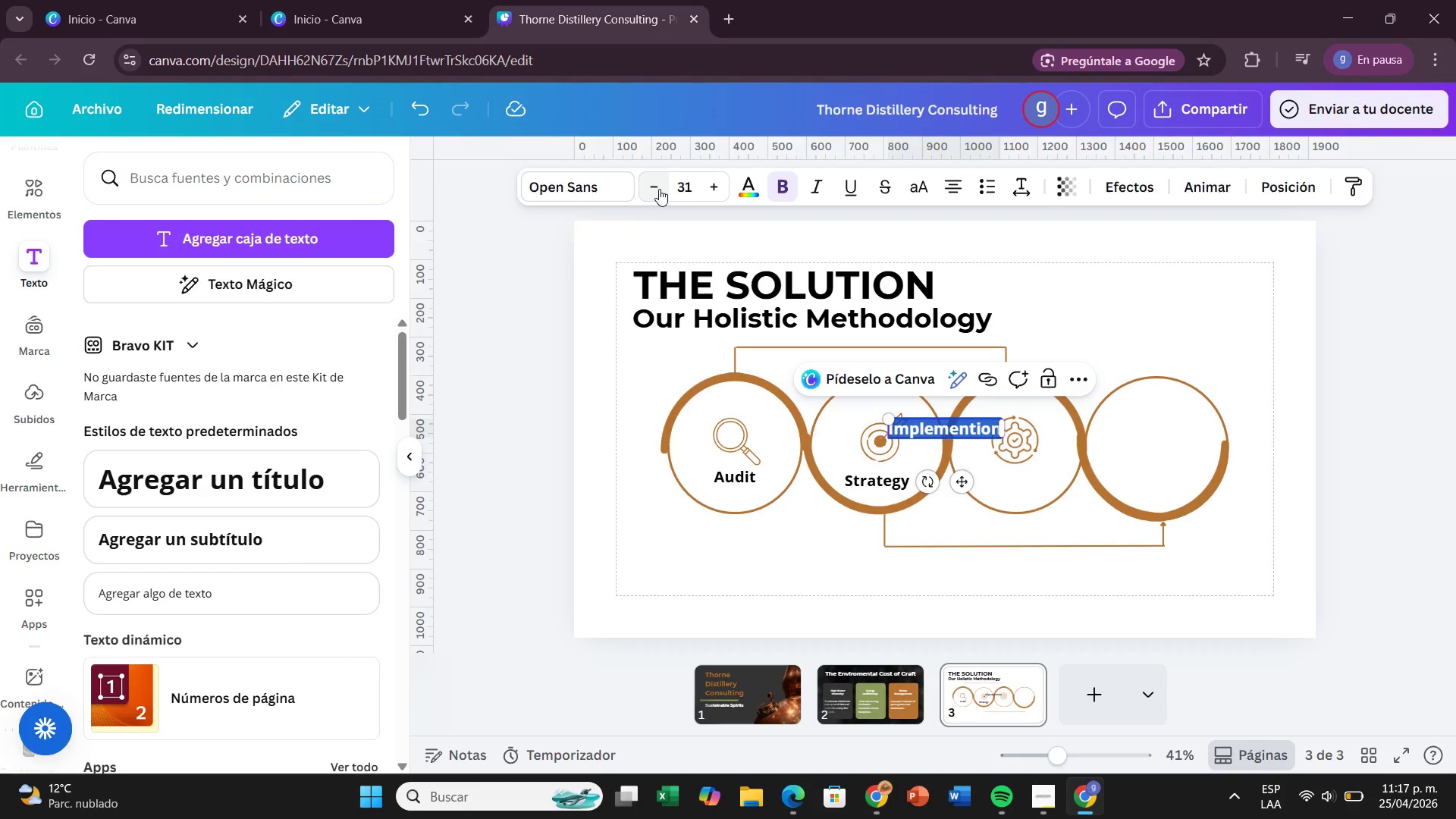 
left_click([659, 189])
 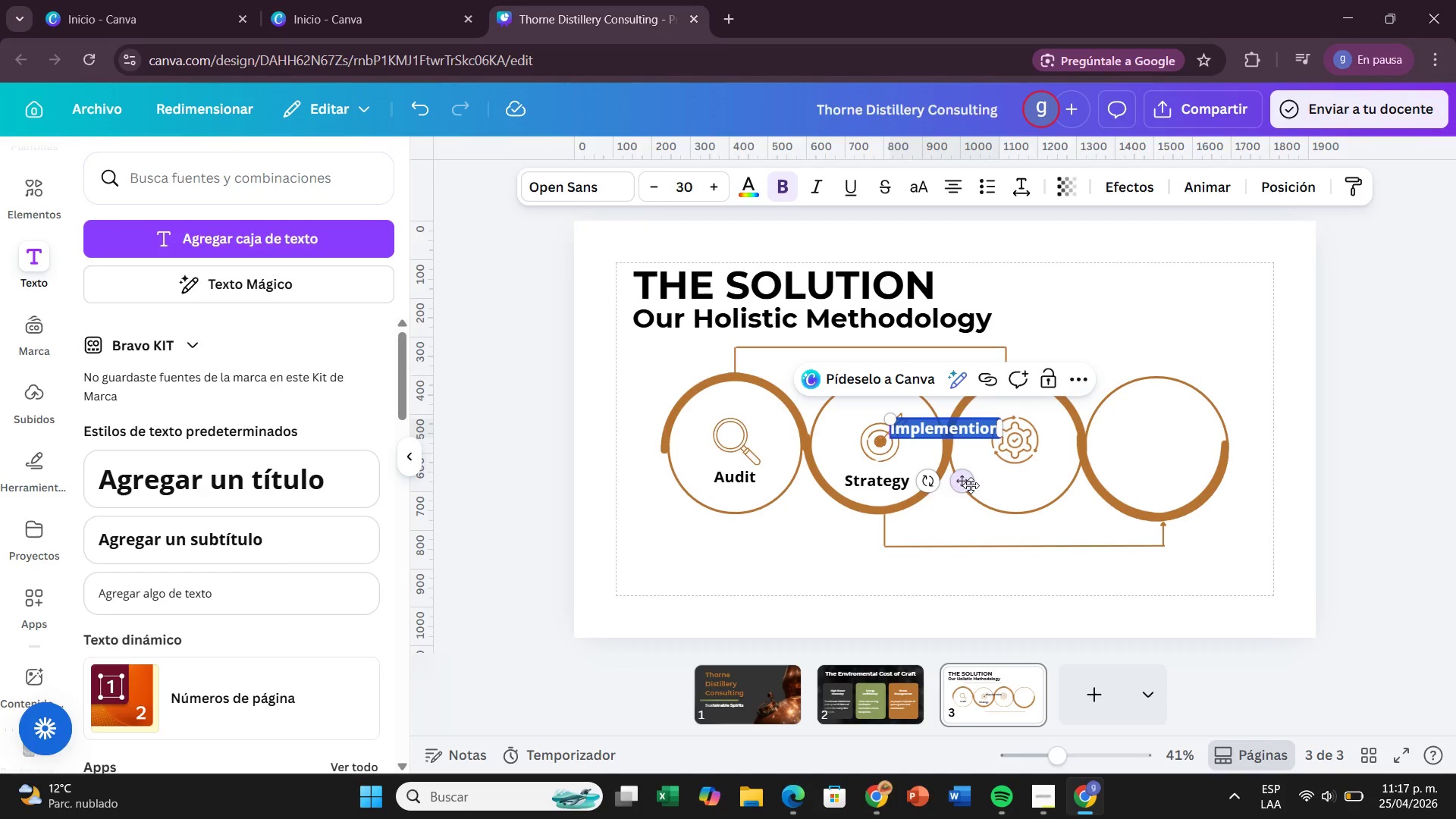 
left_click_drag(start_coordinate=[971, 485], to_coordinate=[1041, 529])
 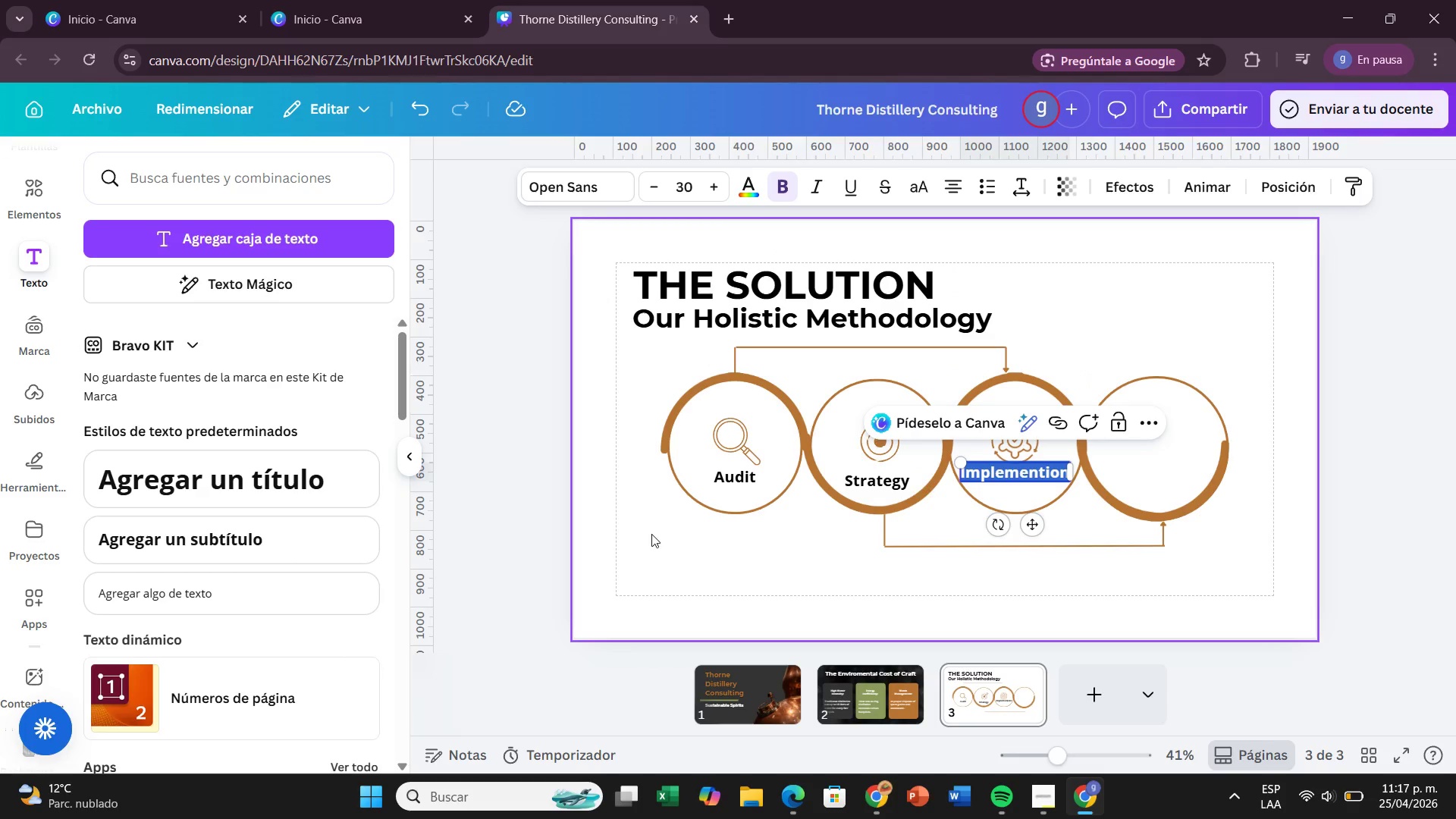 
left_click([651, 534])
 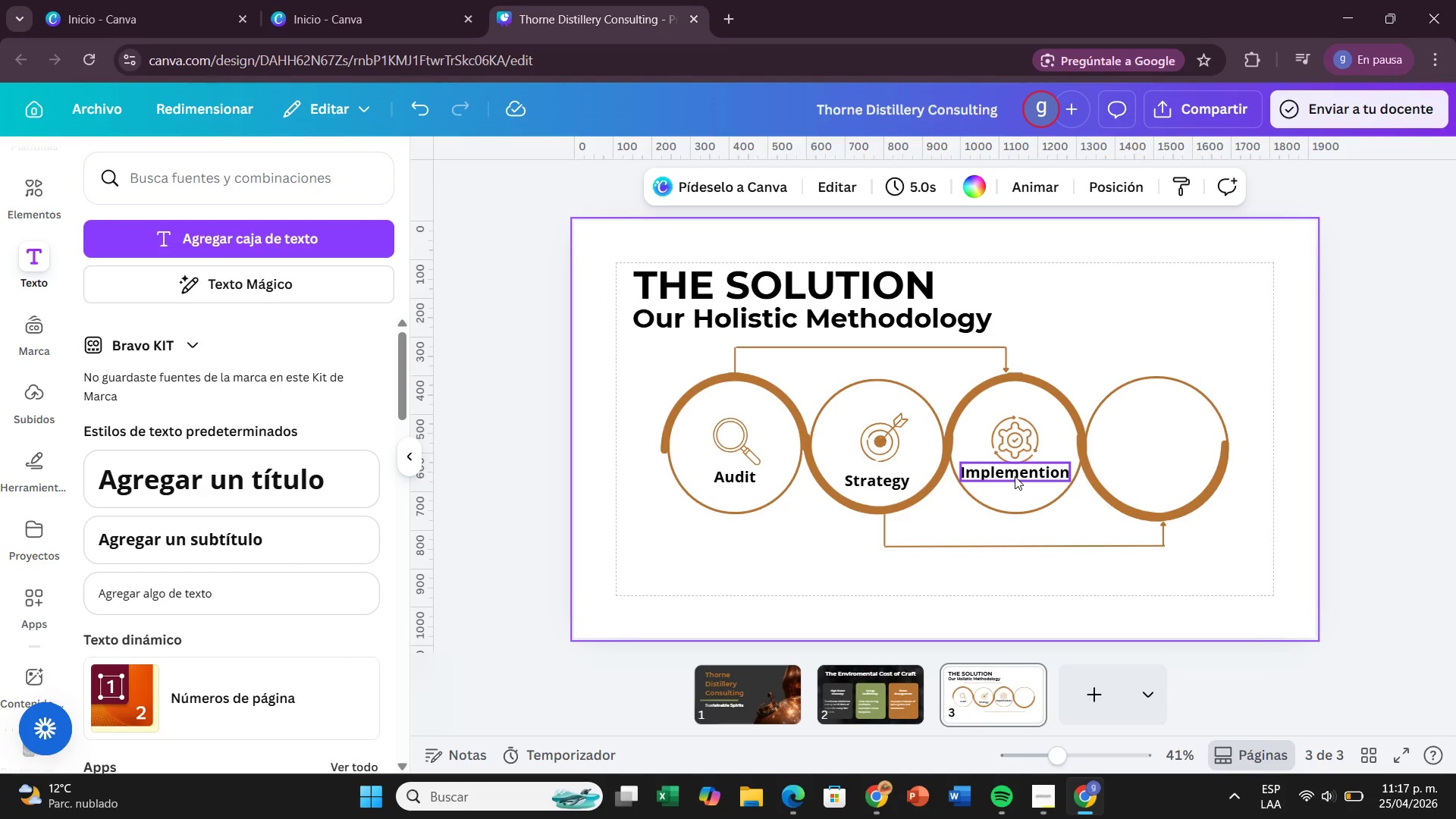 
left_click([1015, 476])
 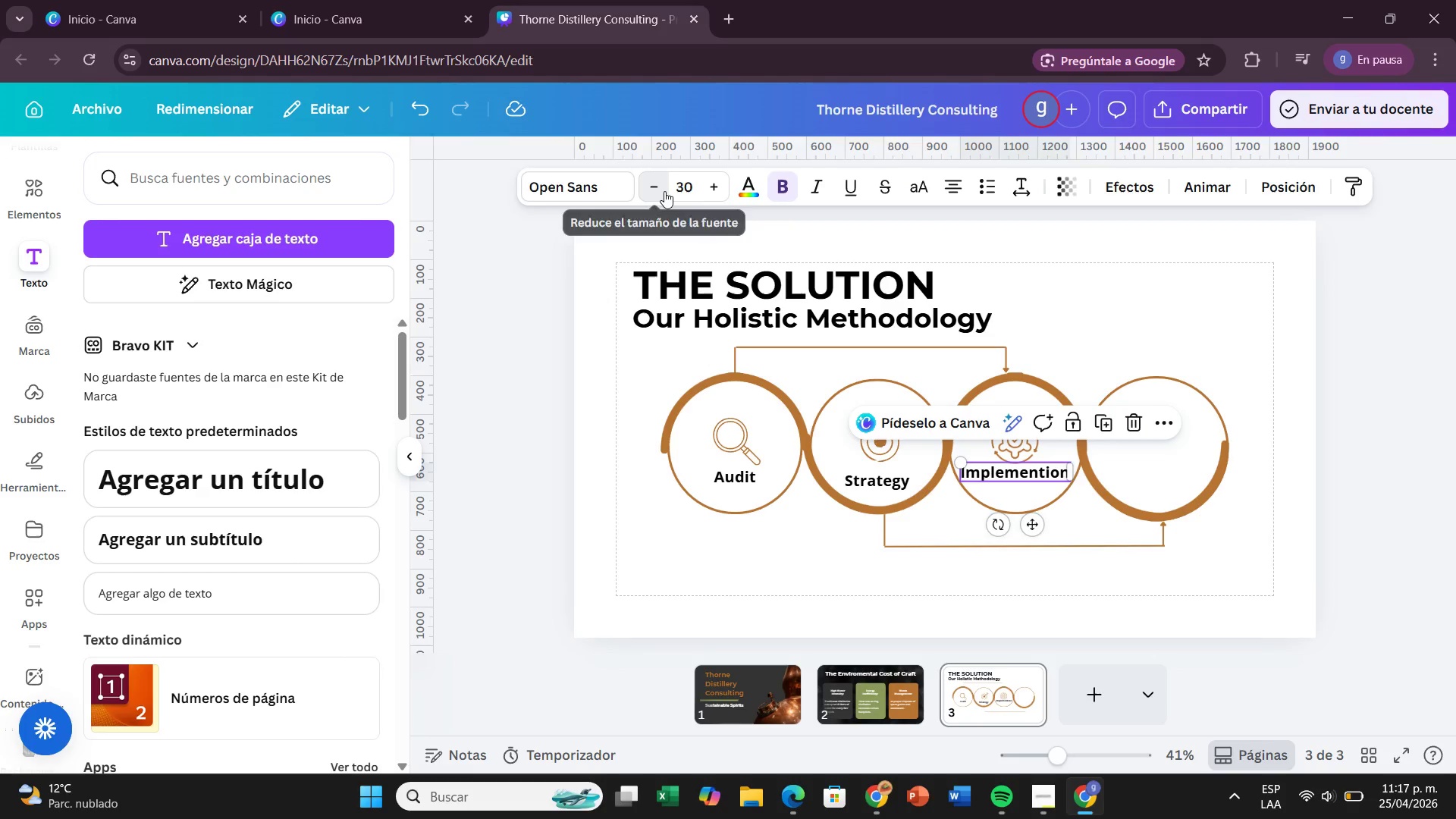 
double_click([664, 191])
 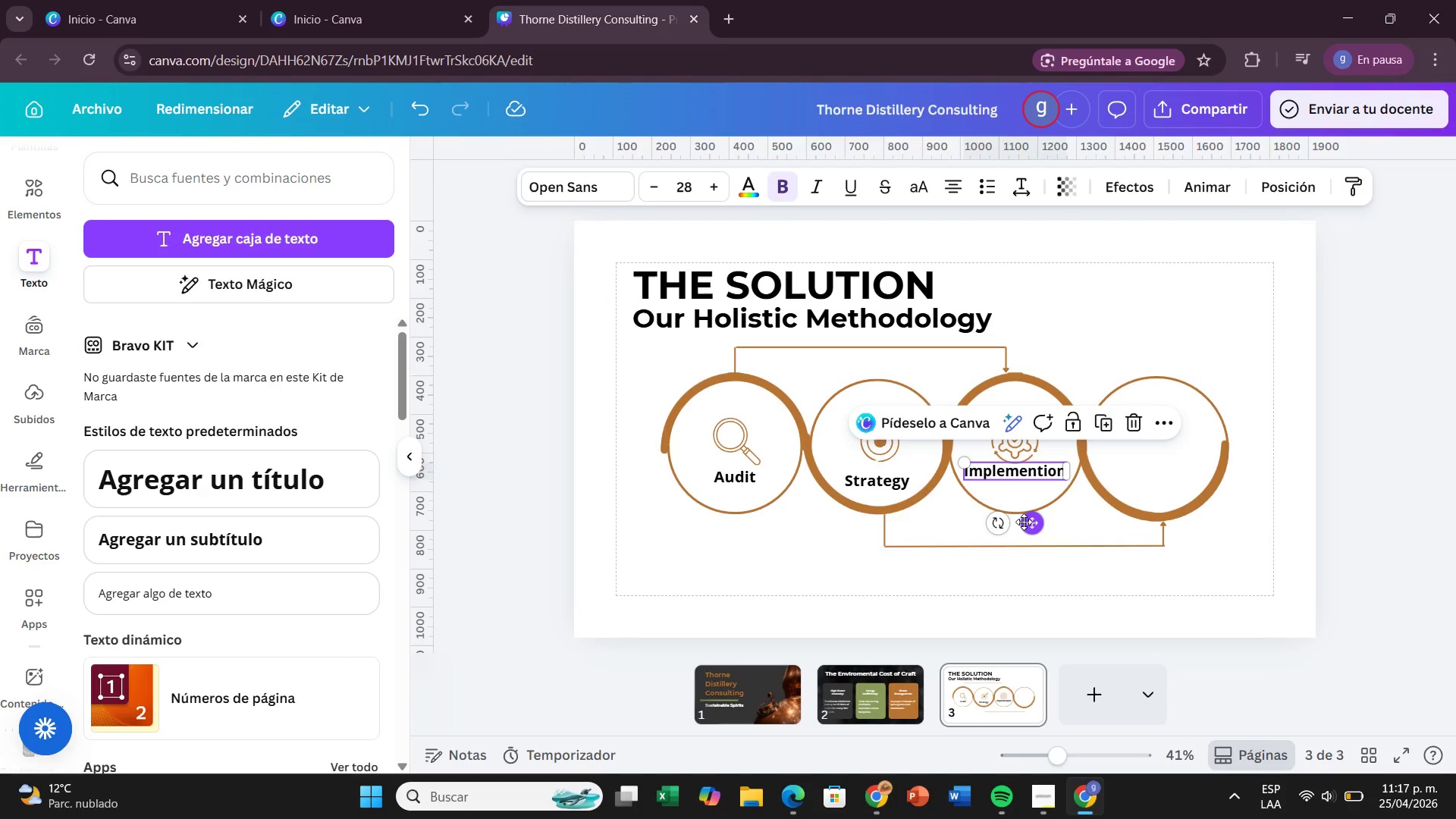 
left_click_drag(start_coordinate=[1025, 522], to_coordinate=[1028, 533])
 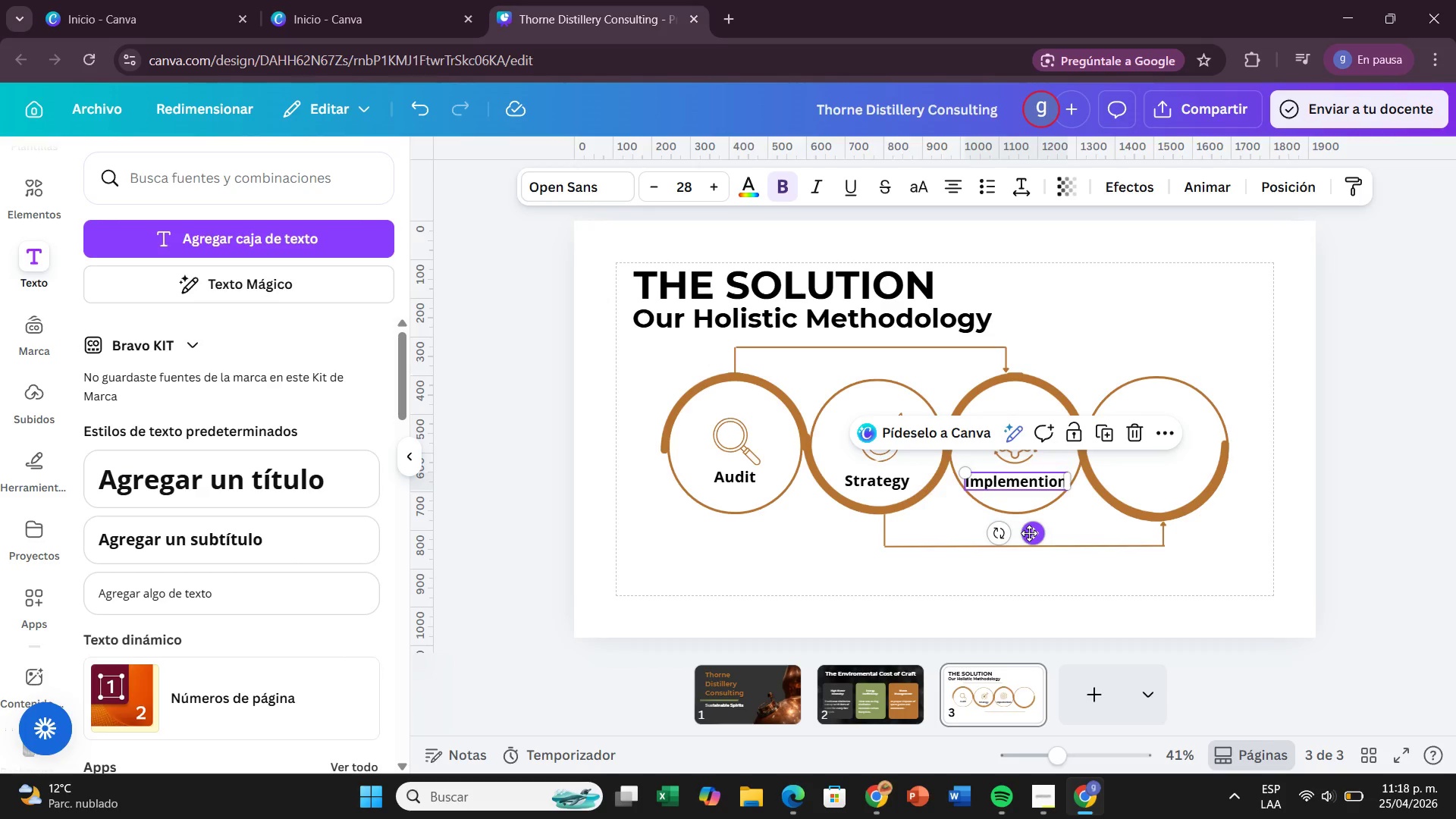 
wait(34.05)
 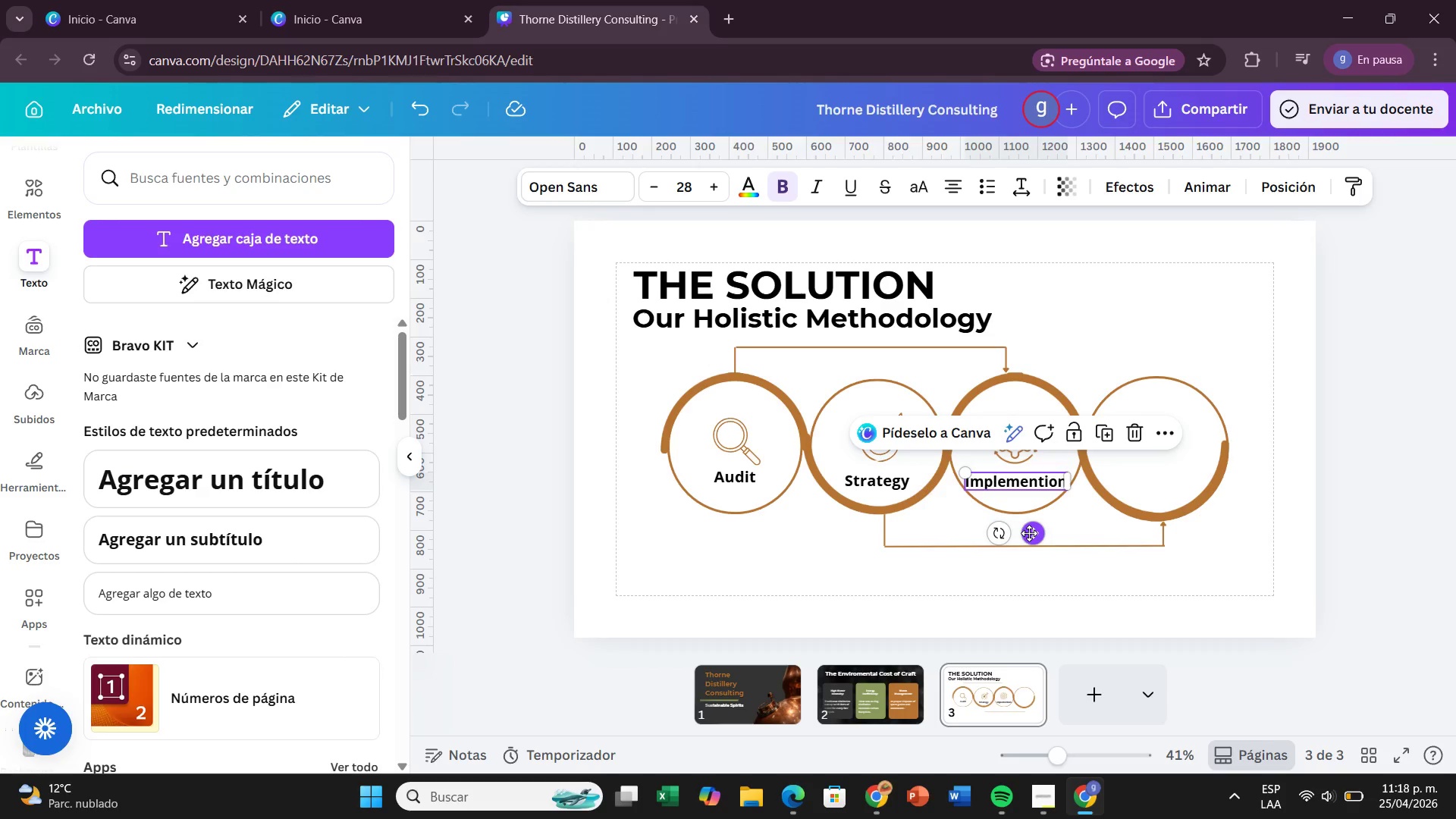 
left_click([1376, 428])
 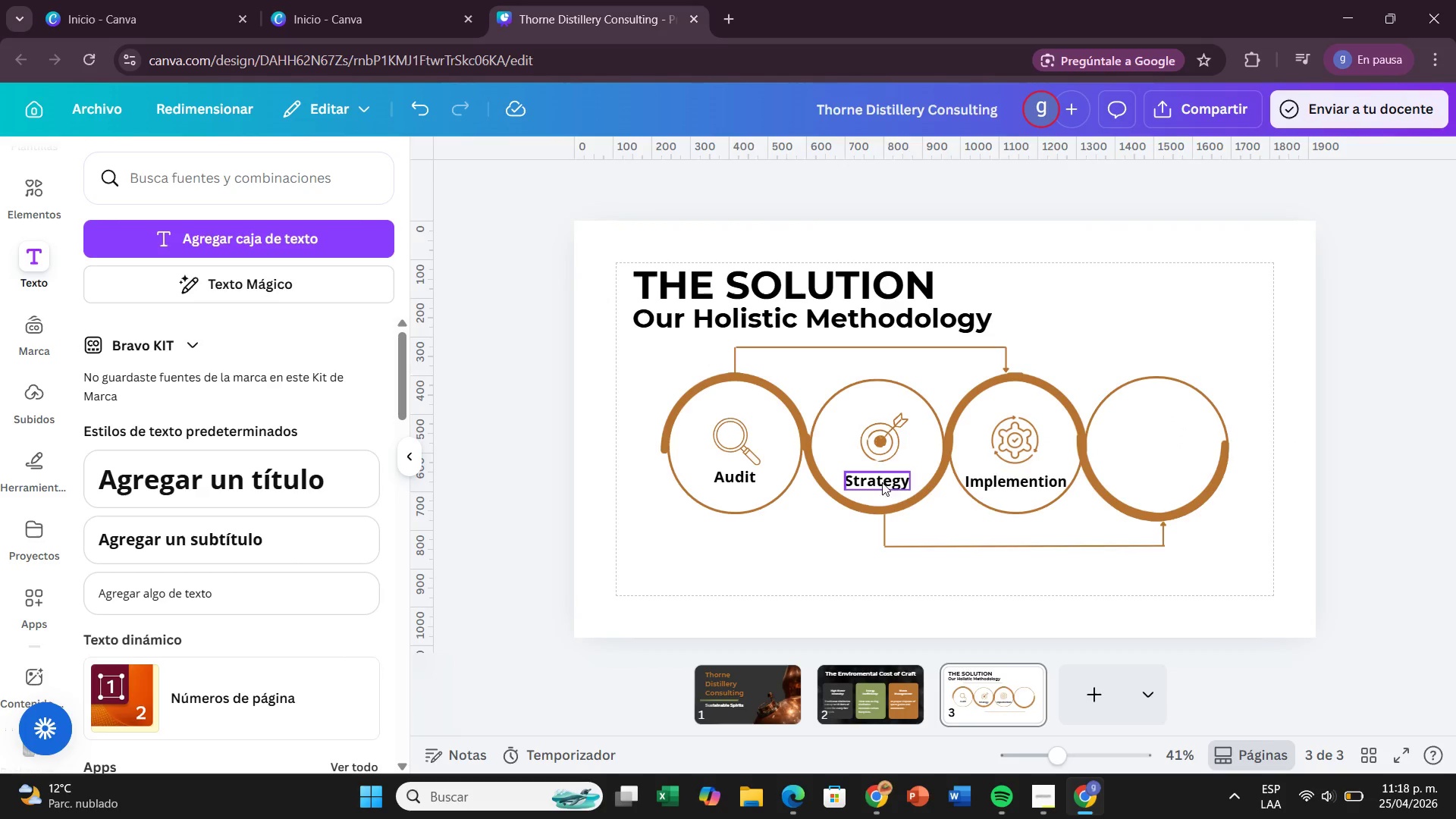 
left_click([857, 484])
 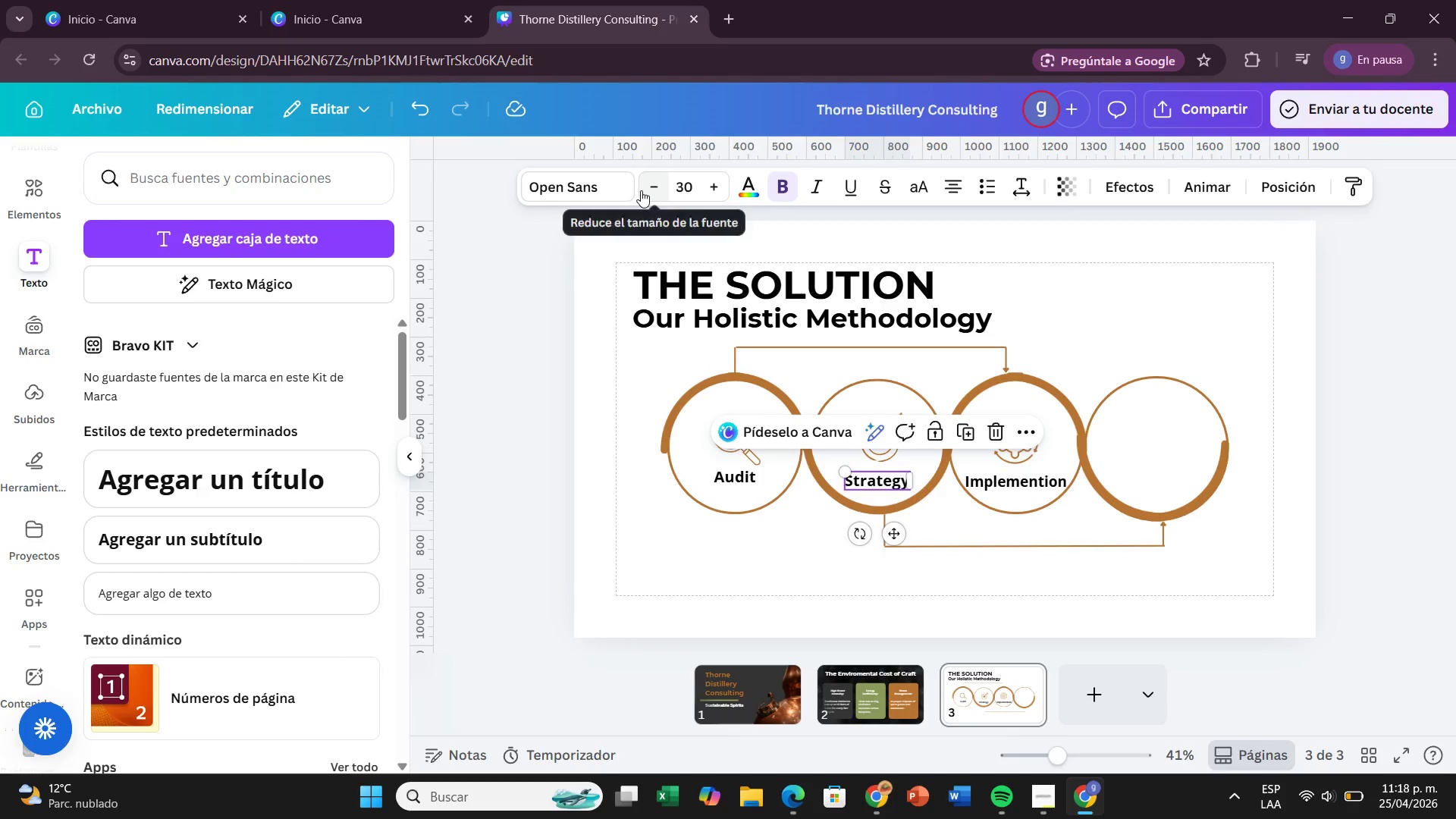 
double_click([641, 190])
 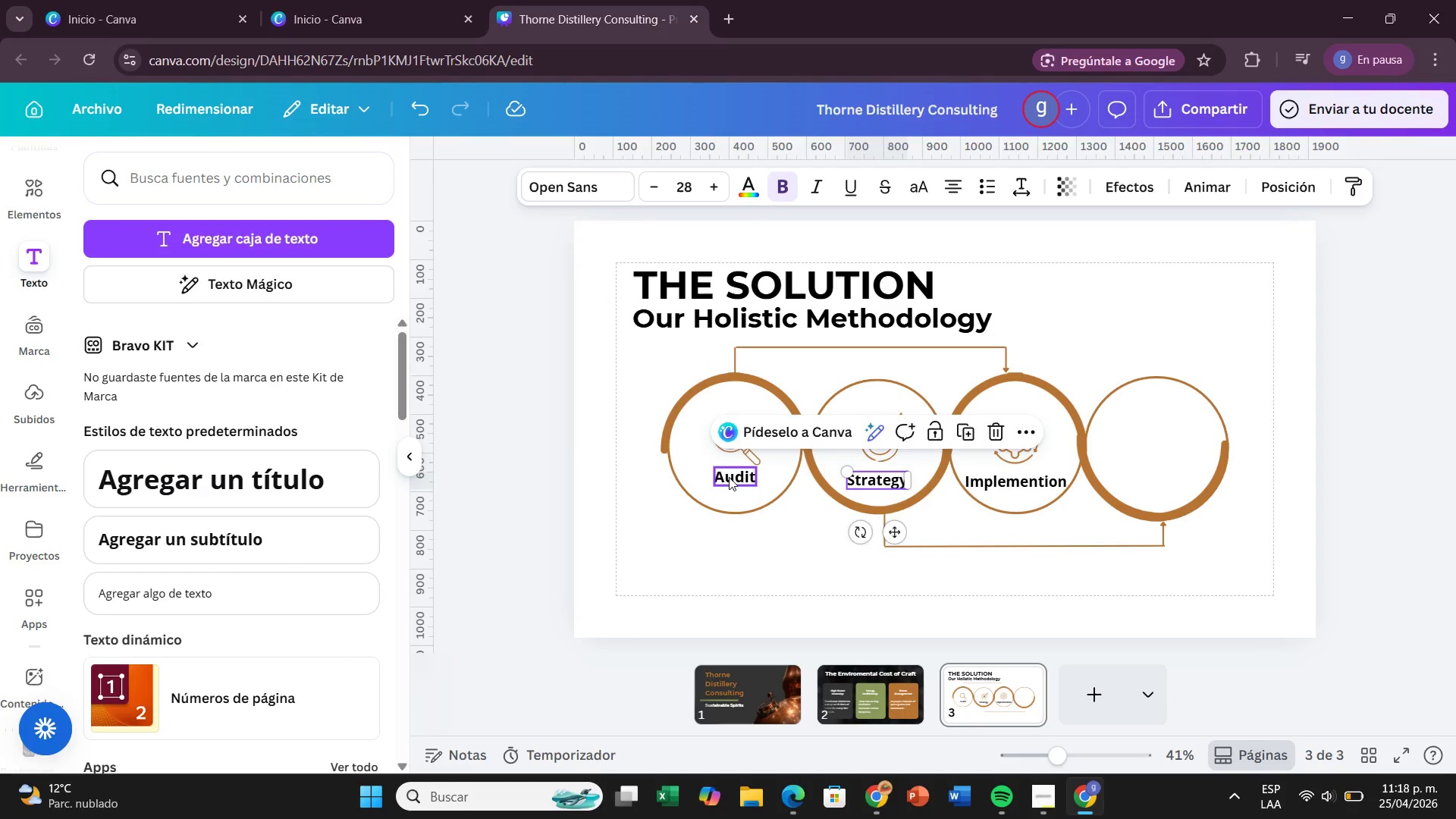 
left_click([729, 477])
 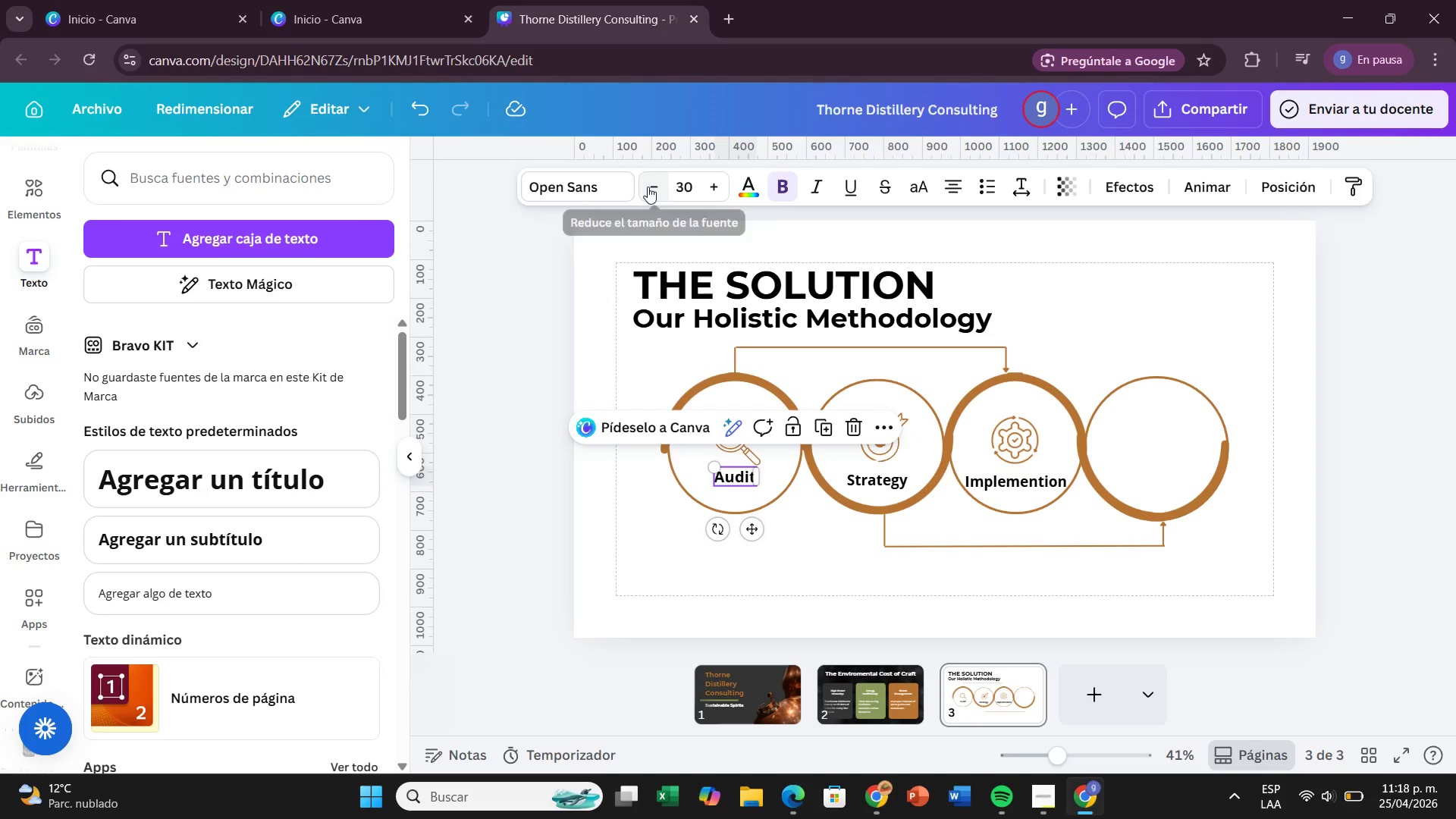 
double_click([648, 187])
 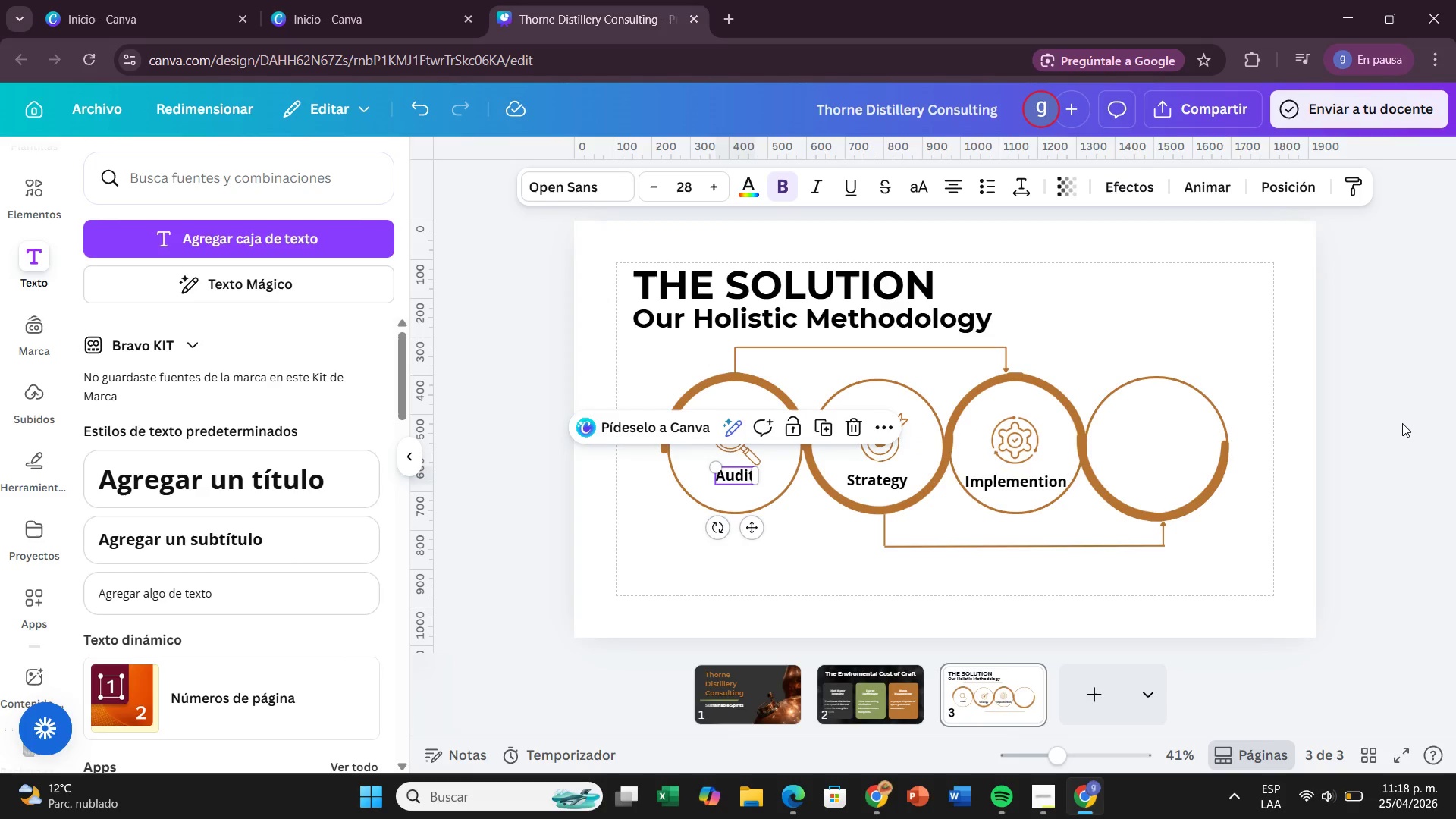 
left_click([1395, 423])
 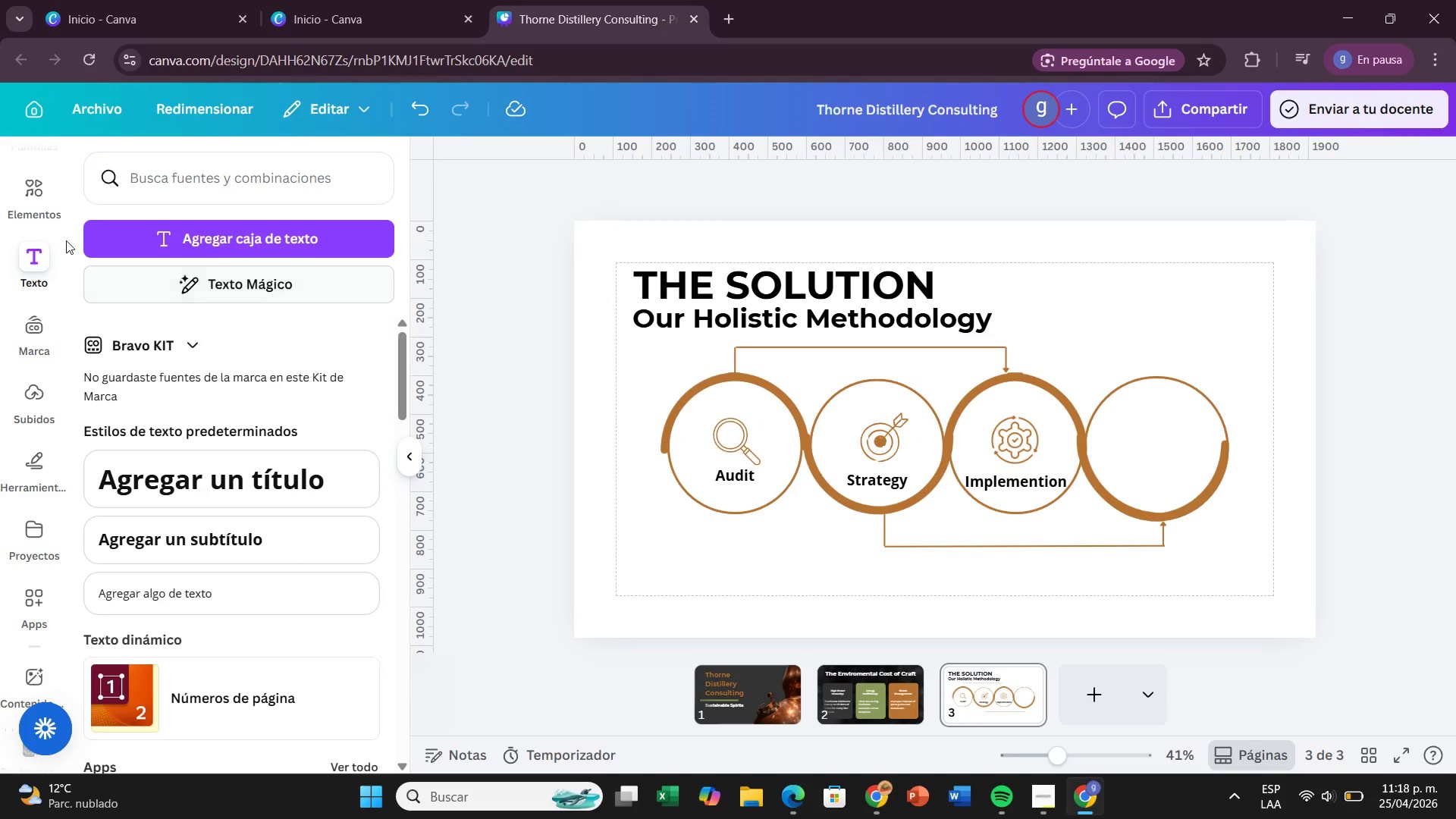 
left_click([51, 193])
 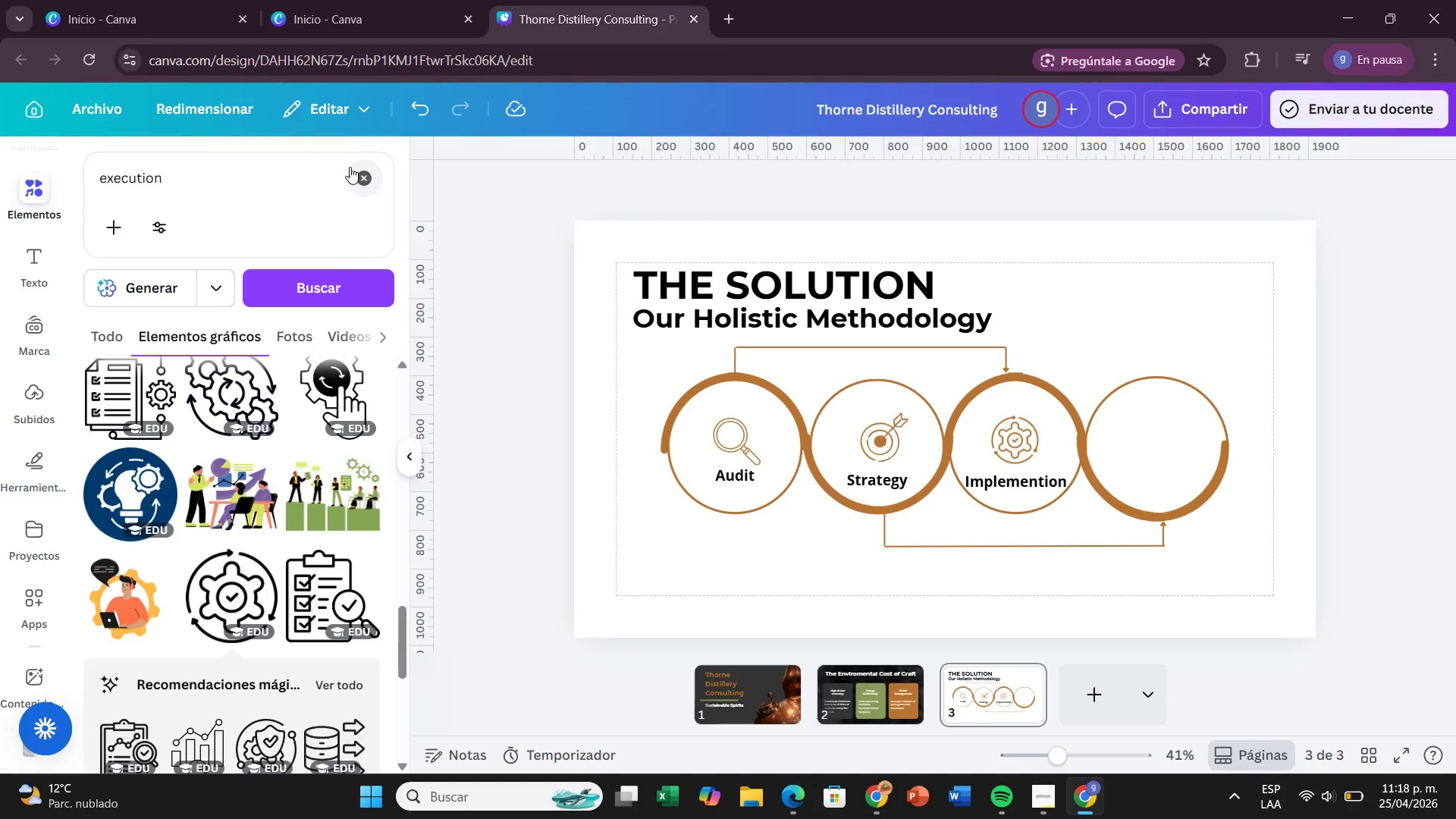 
left_click([356, 171])
 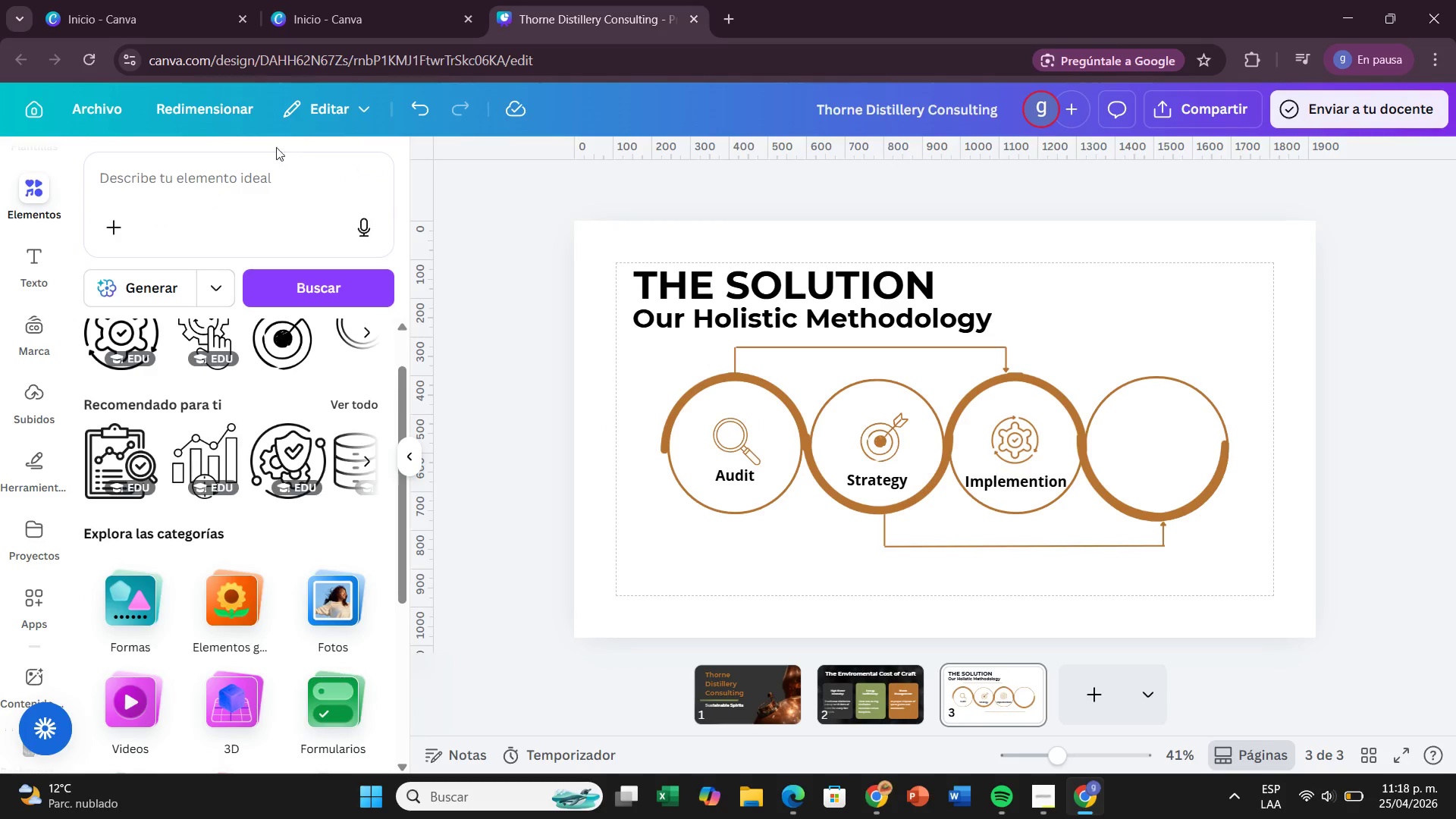 
left_click([242, 193])
 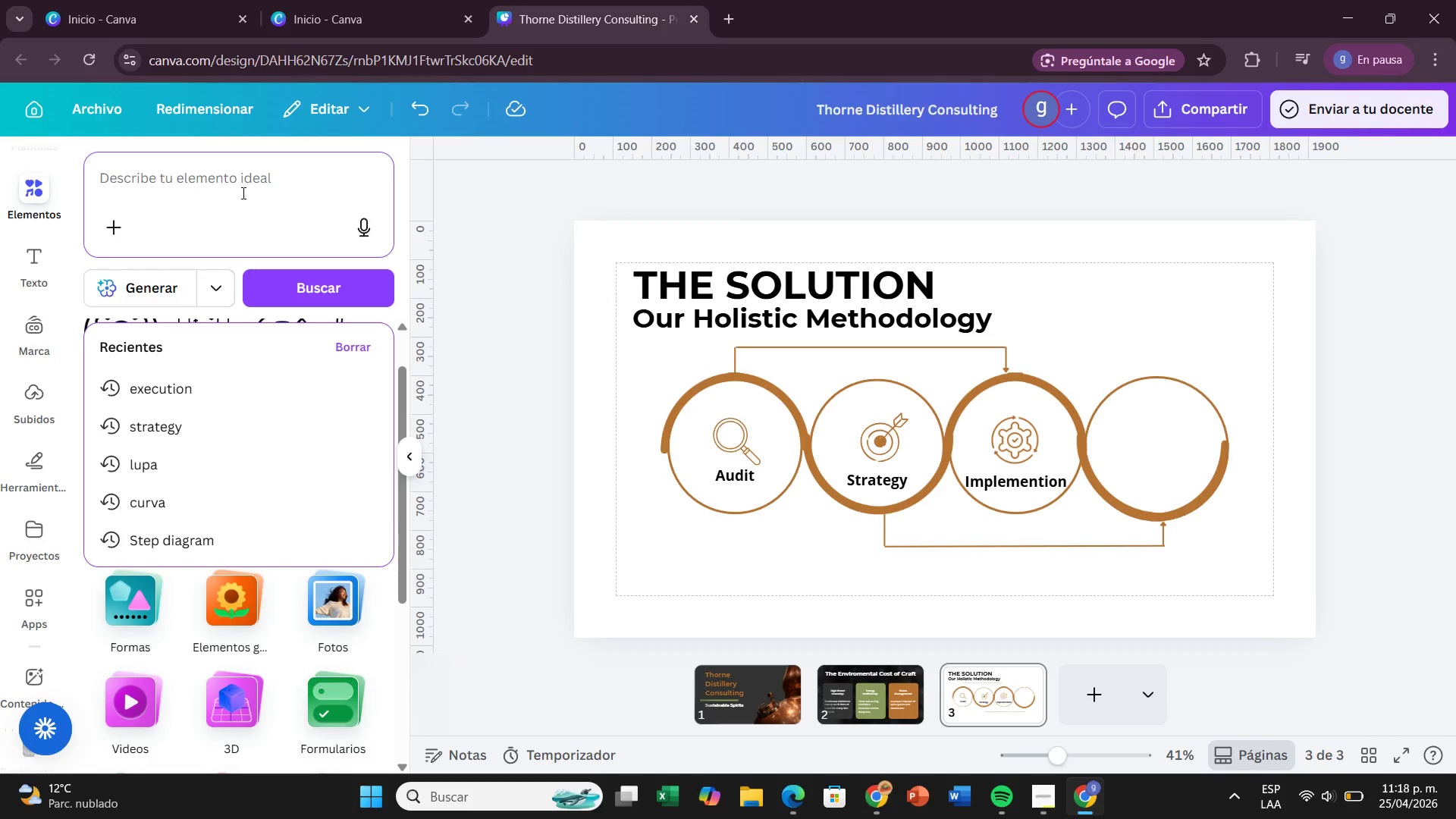 
type(monitoring)
 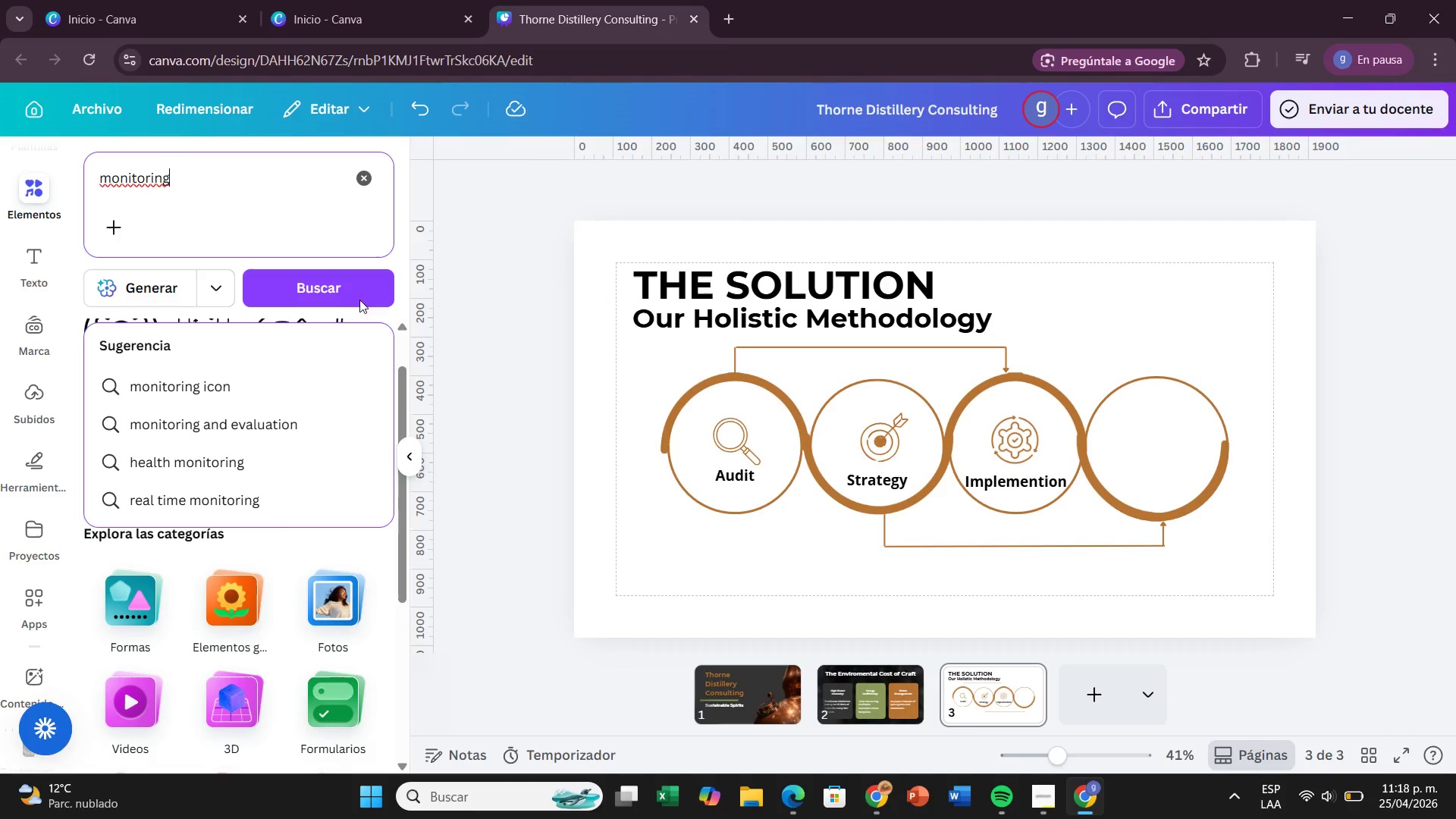 
left_click([359, 284])
 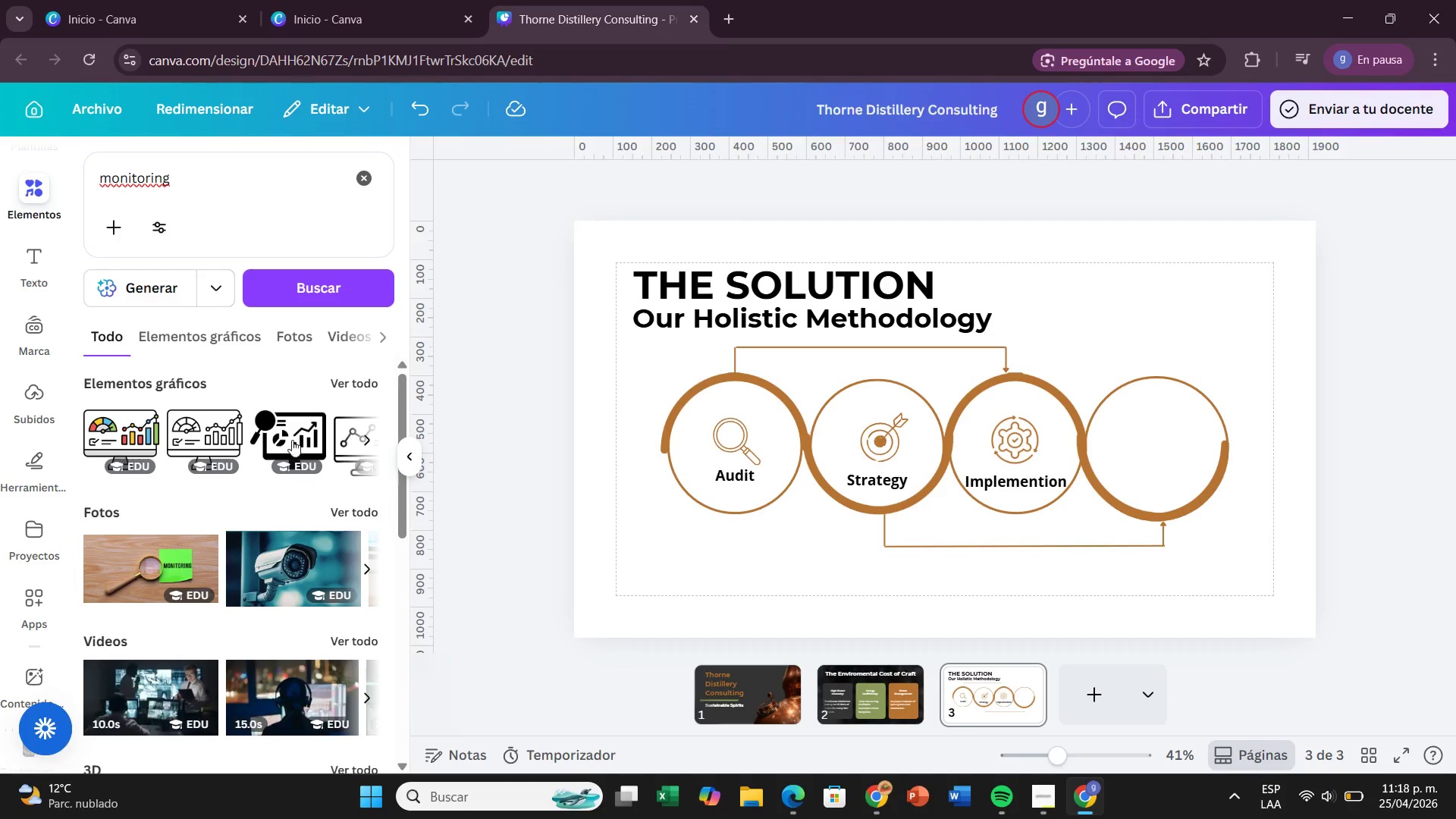 
left_click_drag(start_coordinate=[289, 437], to_coordinate=[1062, 416])
 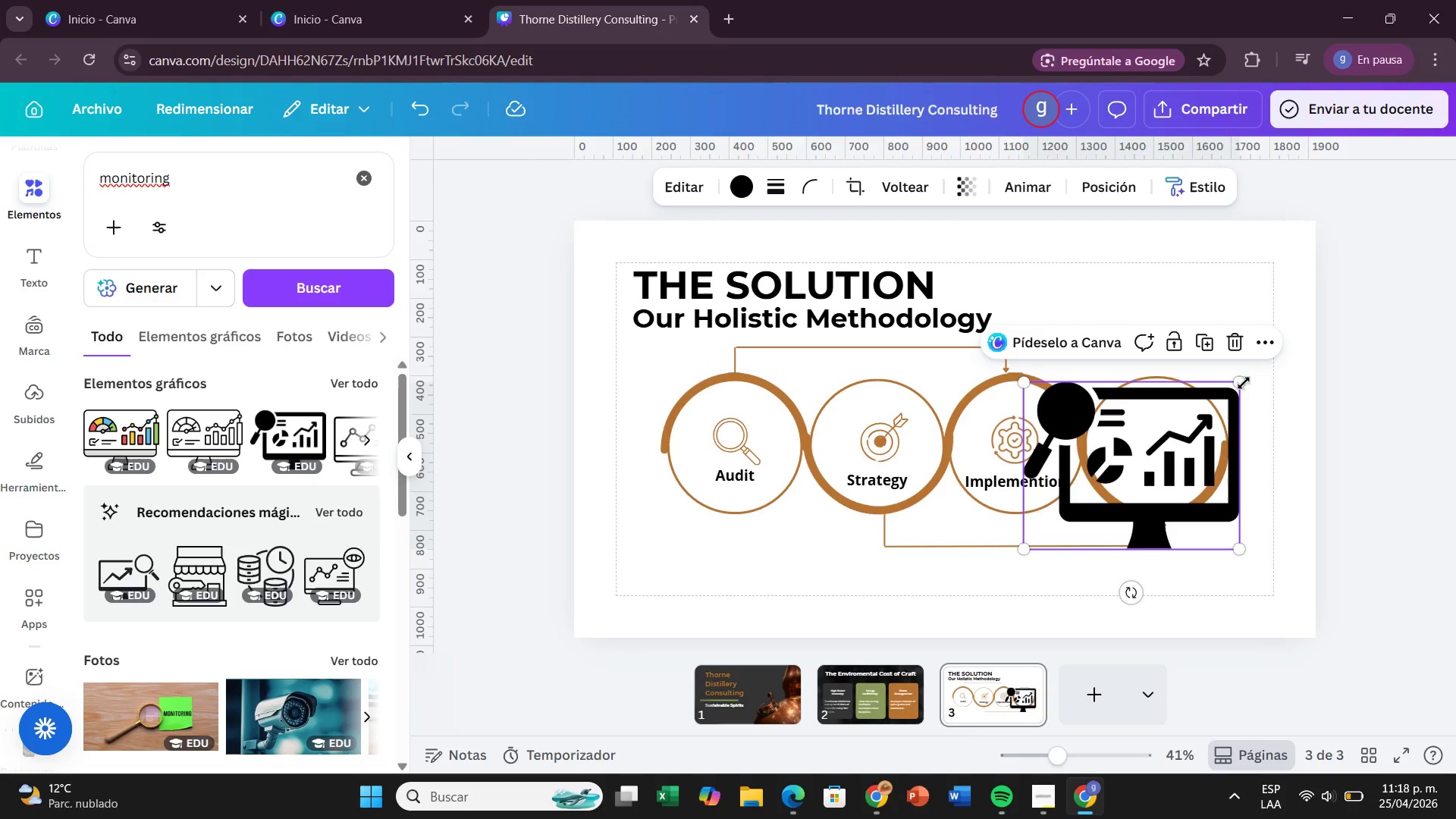 
left_click_drag(start_coordinate=[1244, 383], to_coordinate=[1115, 556])
 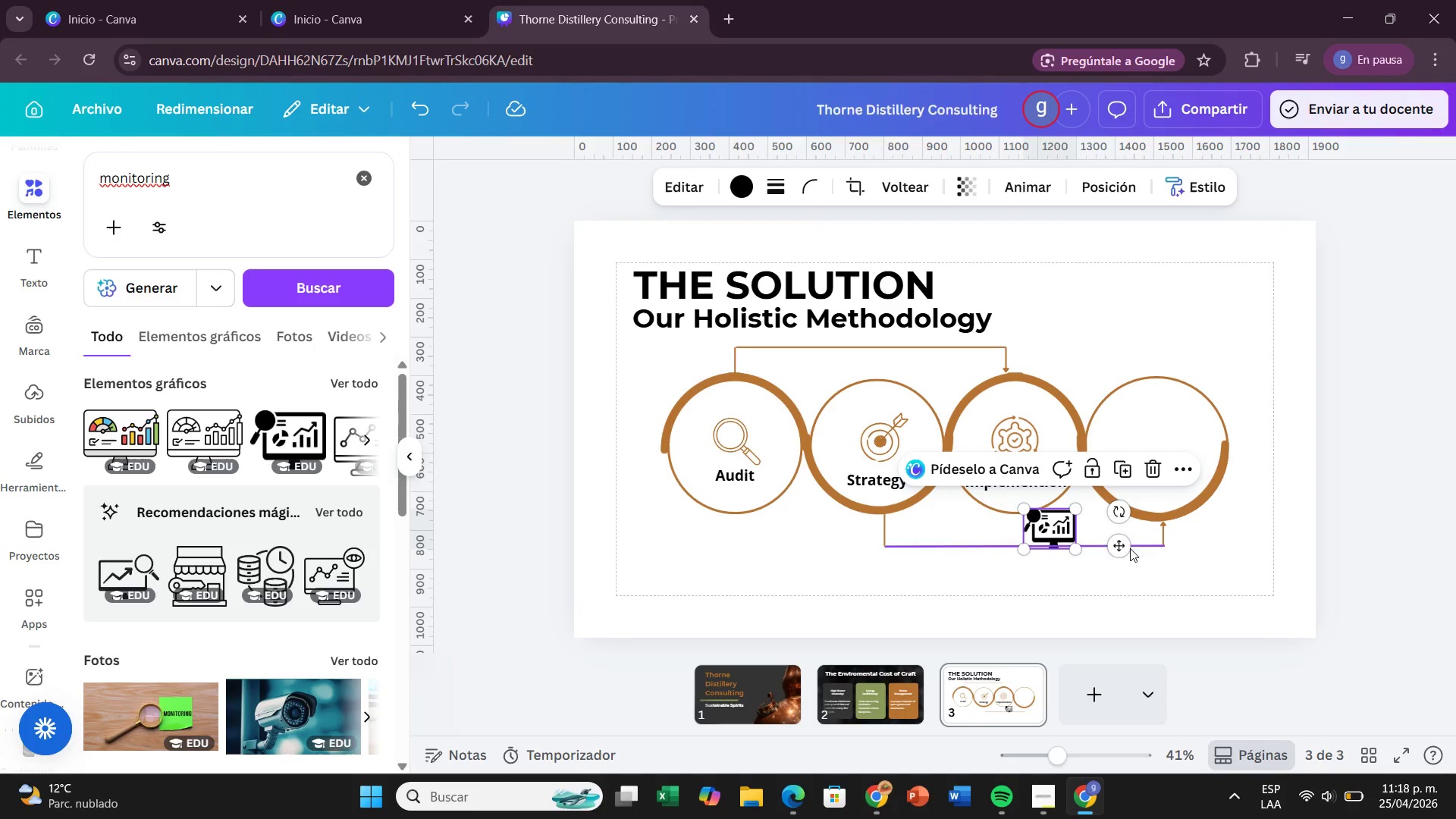 
left_click_drag(start_coordinate=[1129, 547], to_coordinate=[1235, 459])
 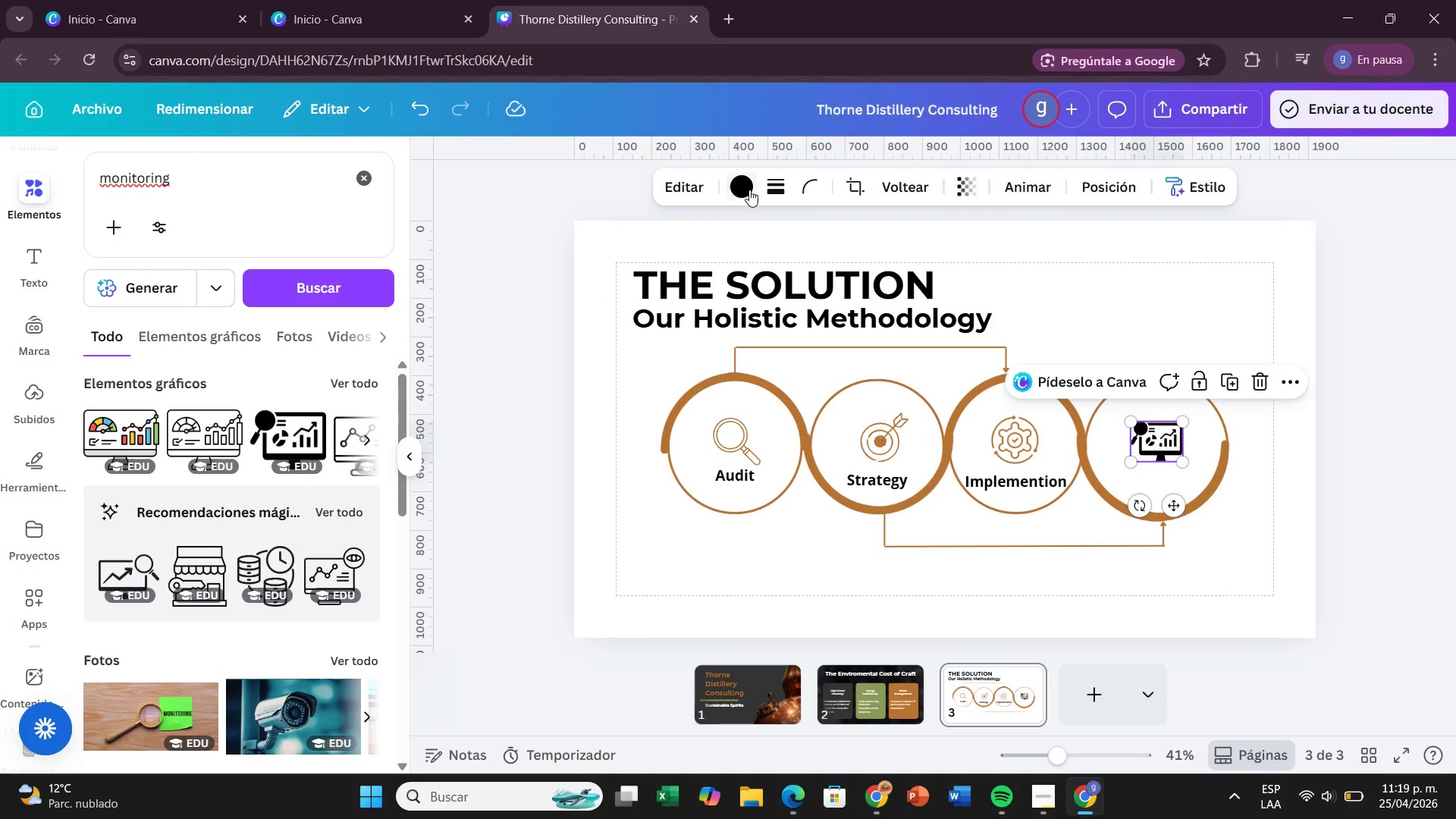 
left_click([749, 190])
 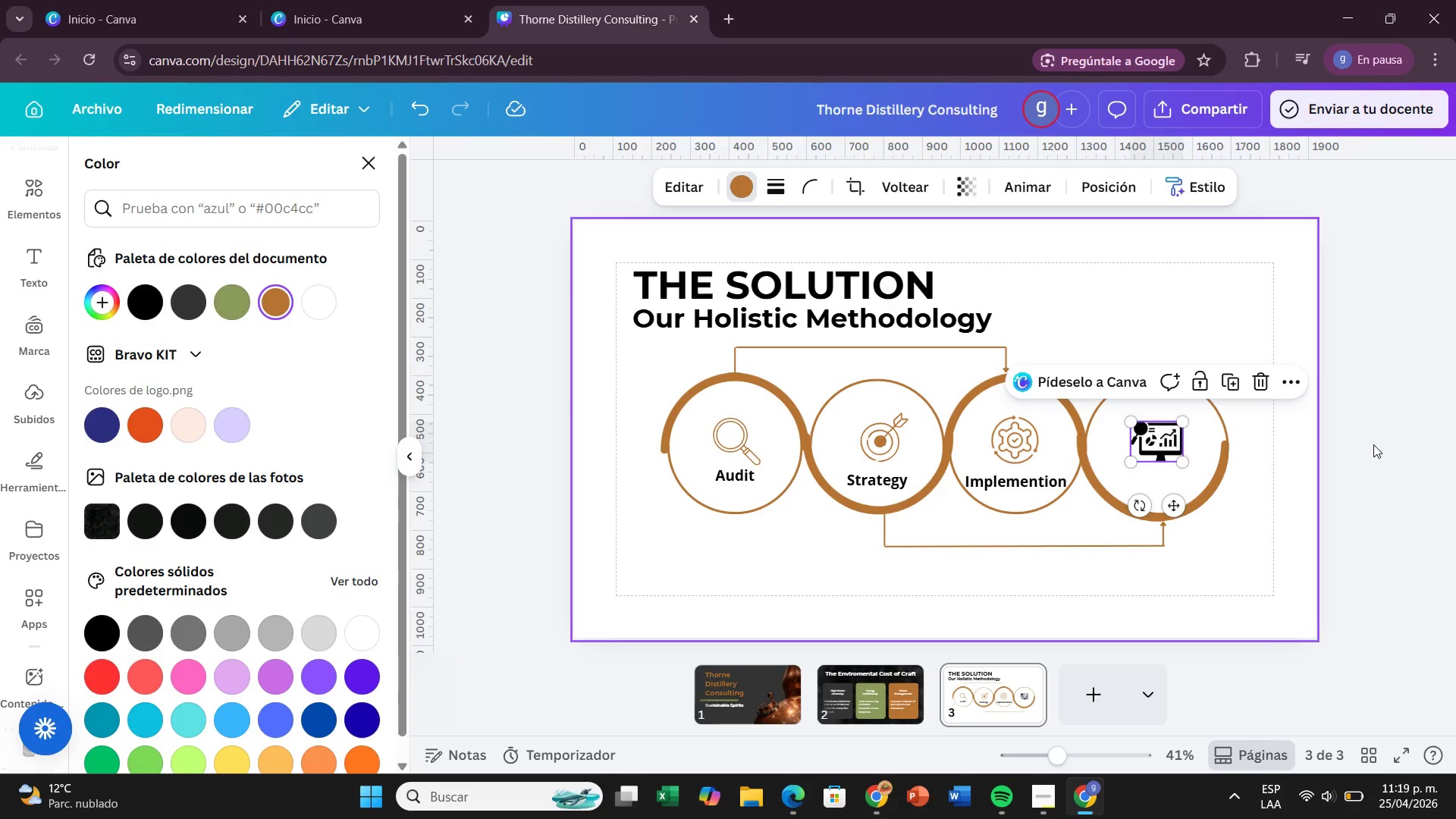 
left_click([1372, 440])
 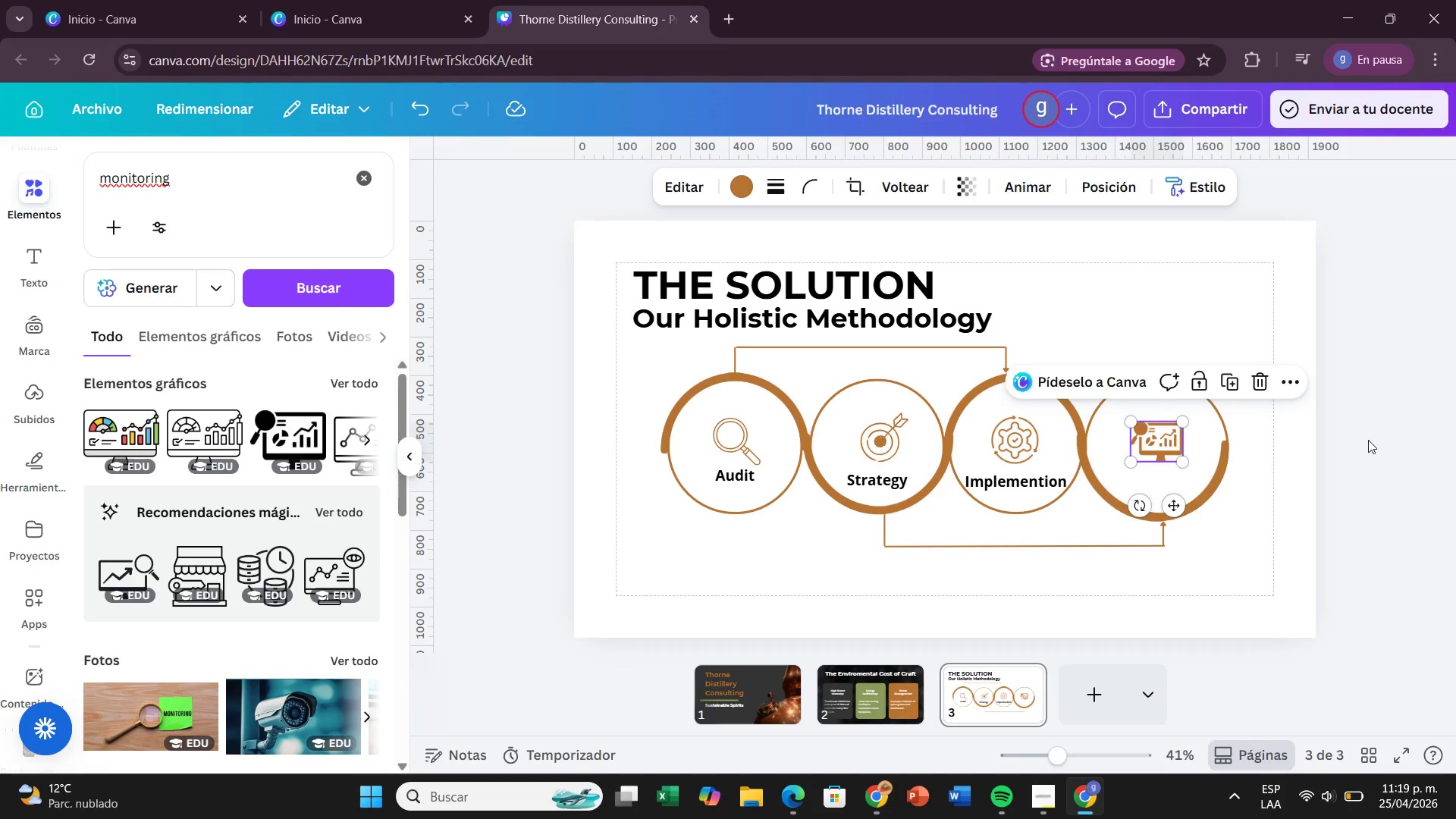 
left_click([1368, 440])
 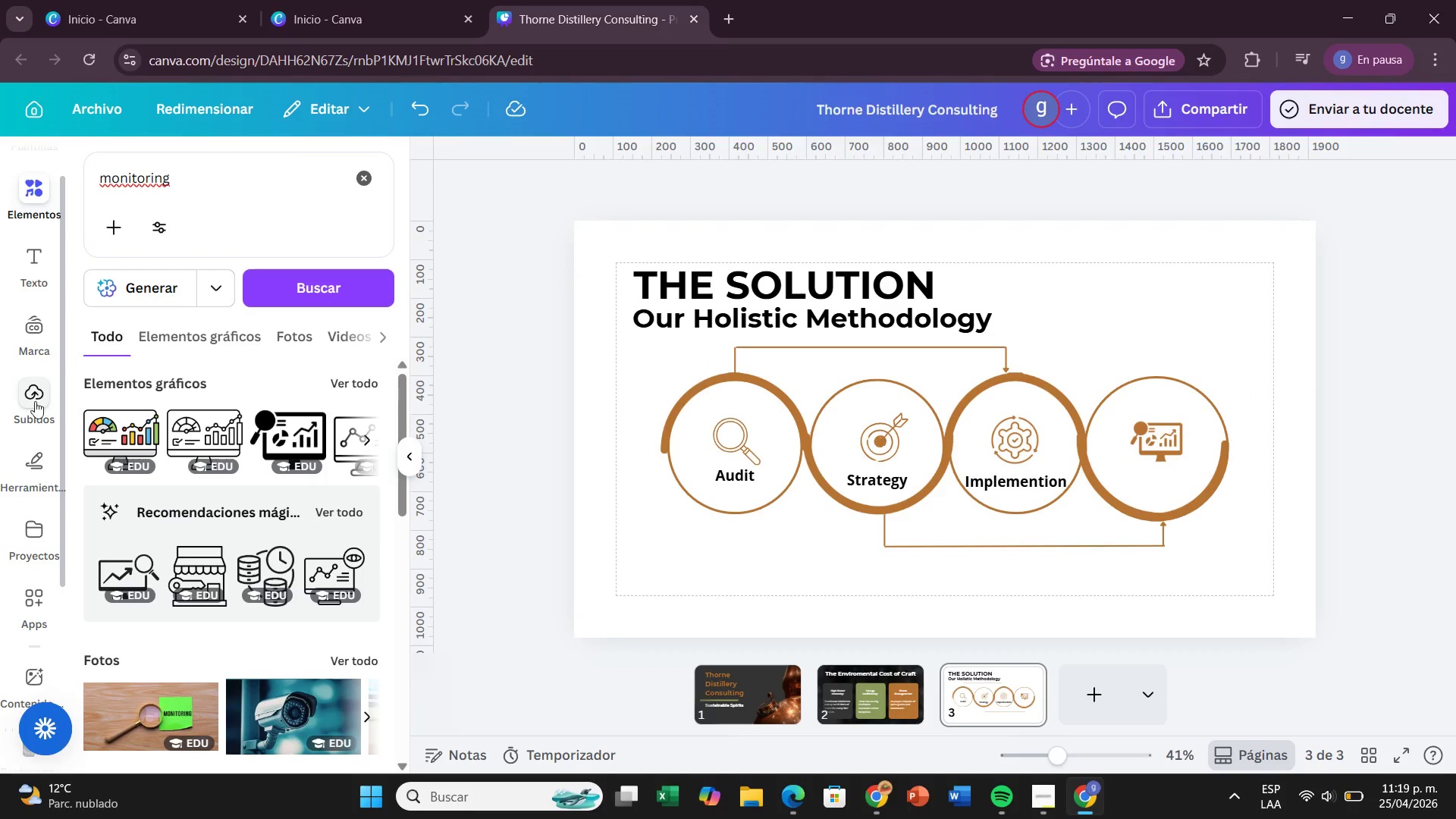 
left_click([42, 257])
 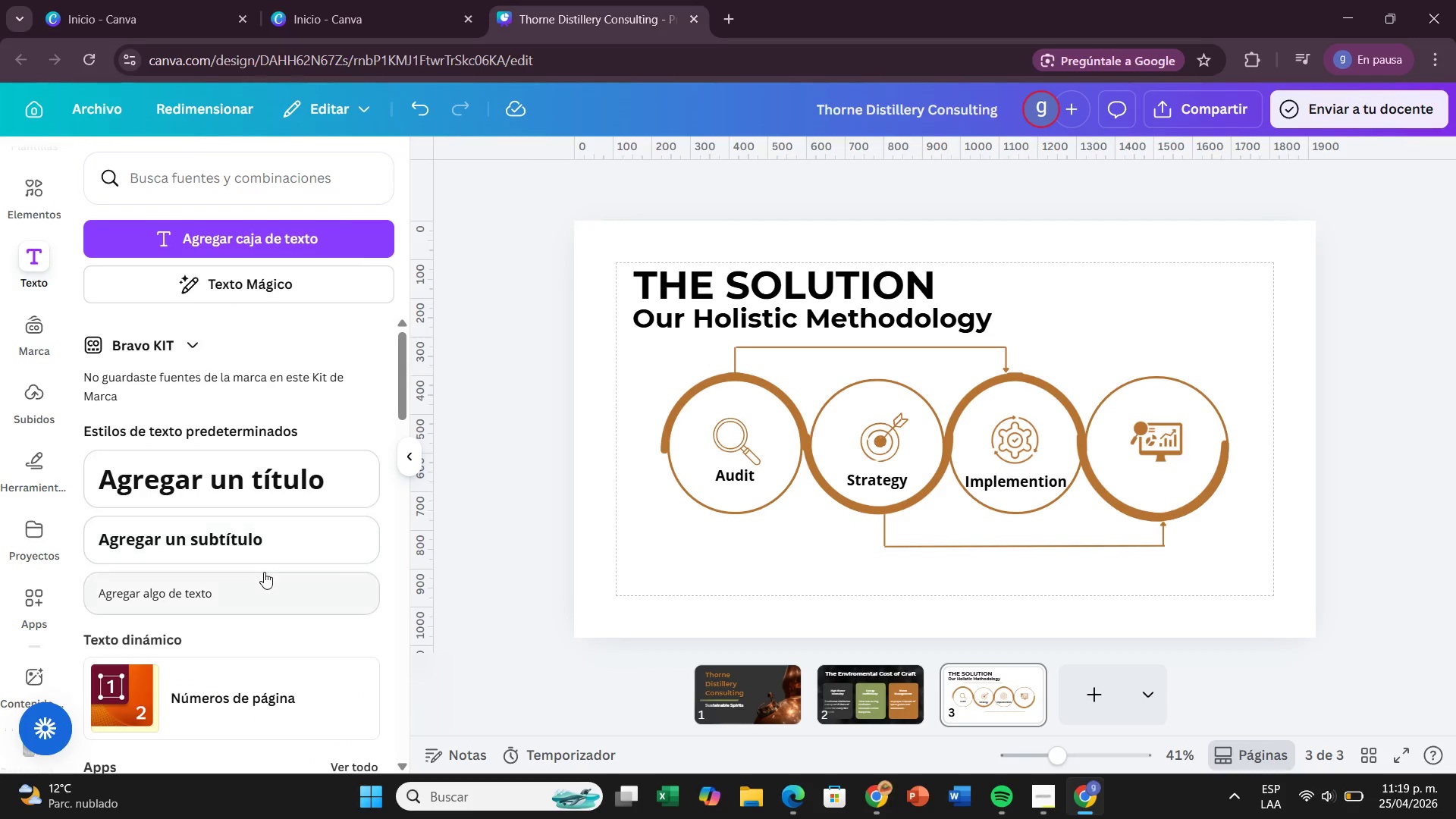 
left_click([344, 229])
 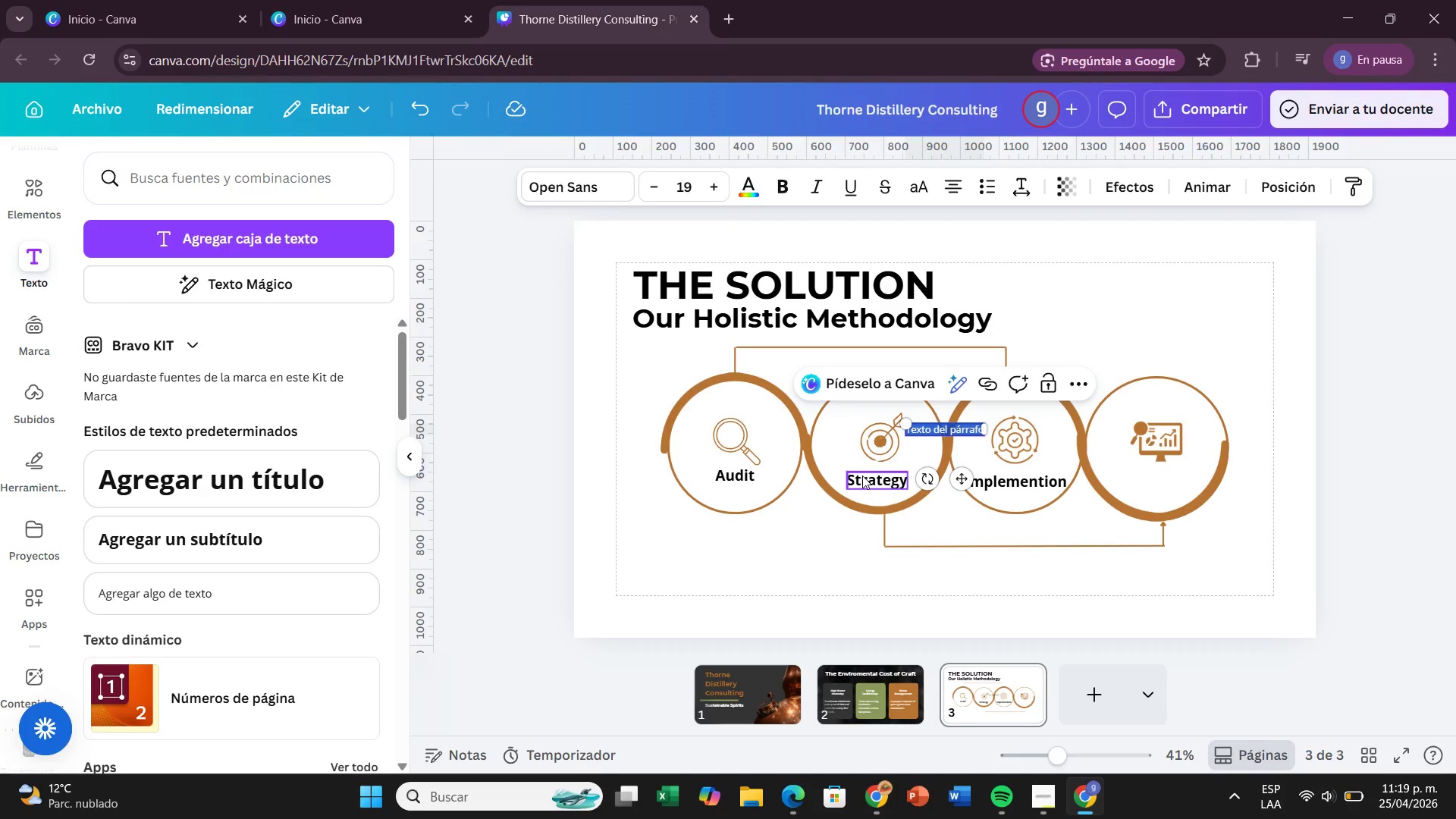 
type(Monitoring)
 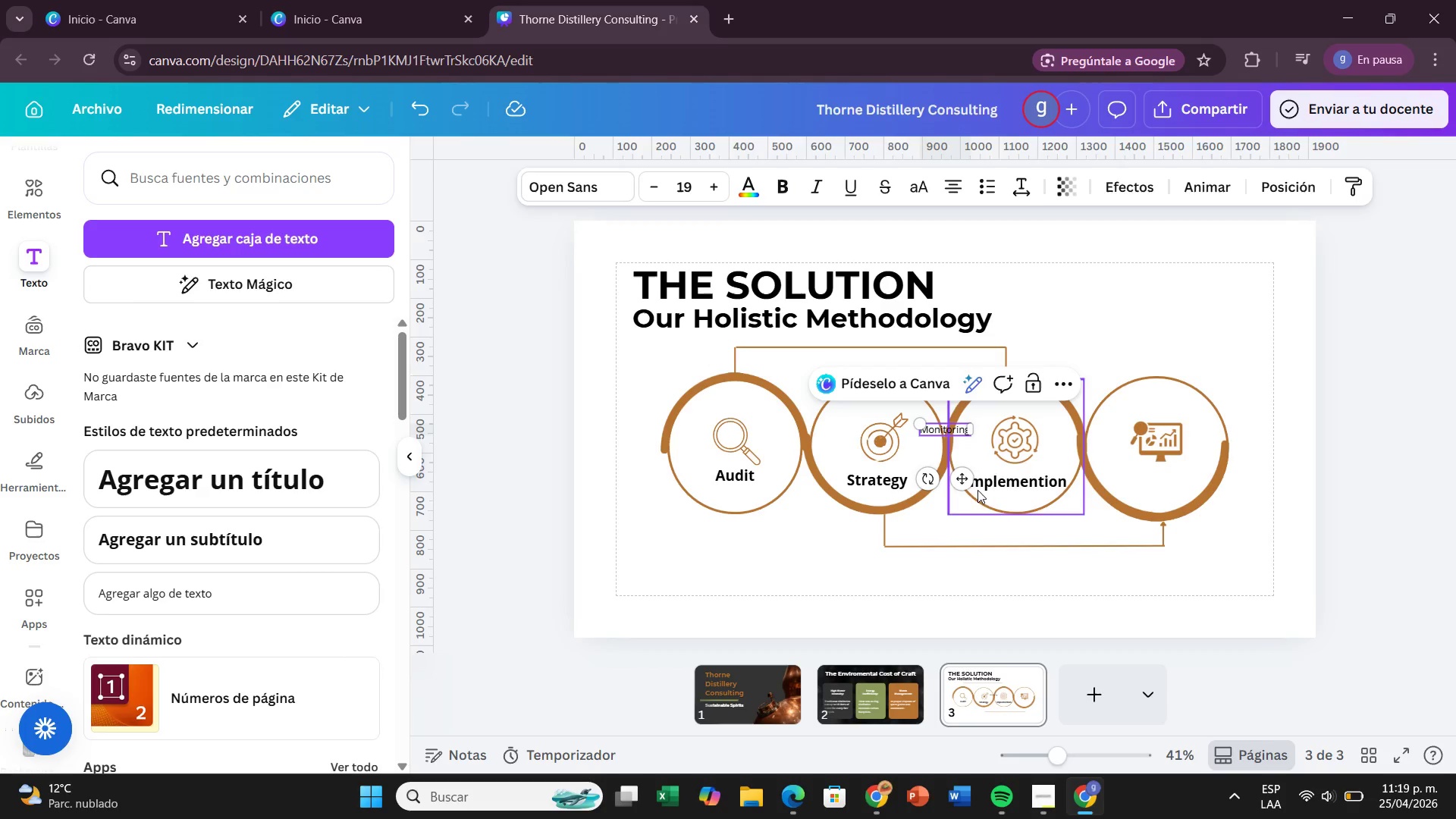 
left_click_drag(start_coordinate=[965, 481], to_coordinate=[1177, 533])
 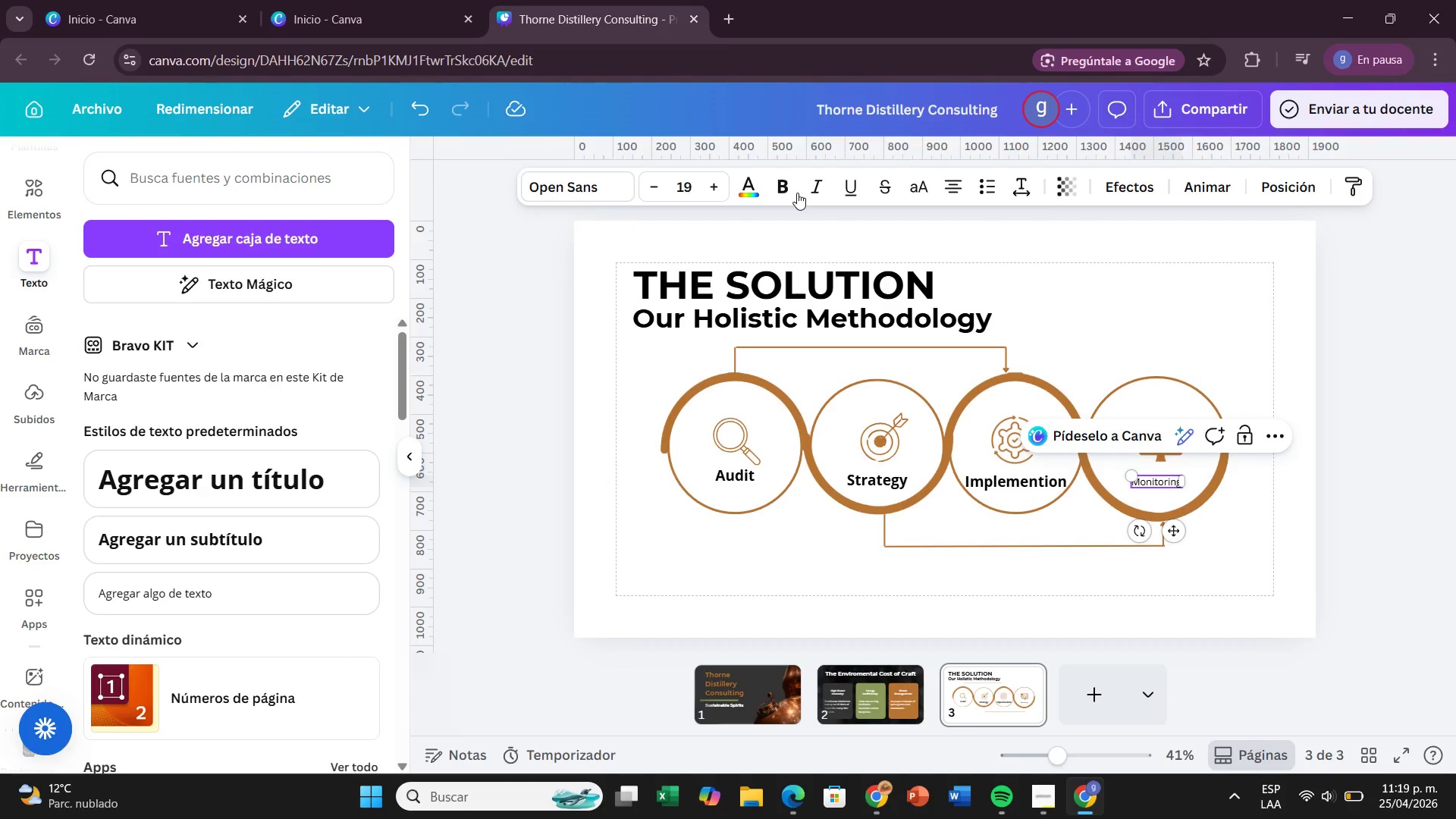 
left_click([797, 193])
 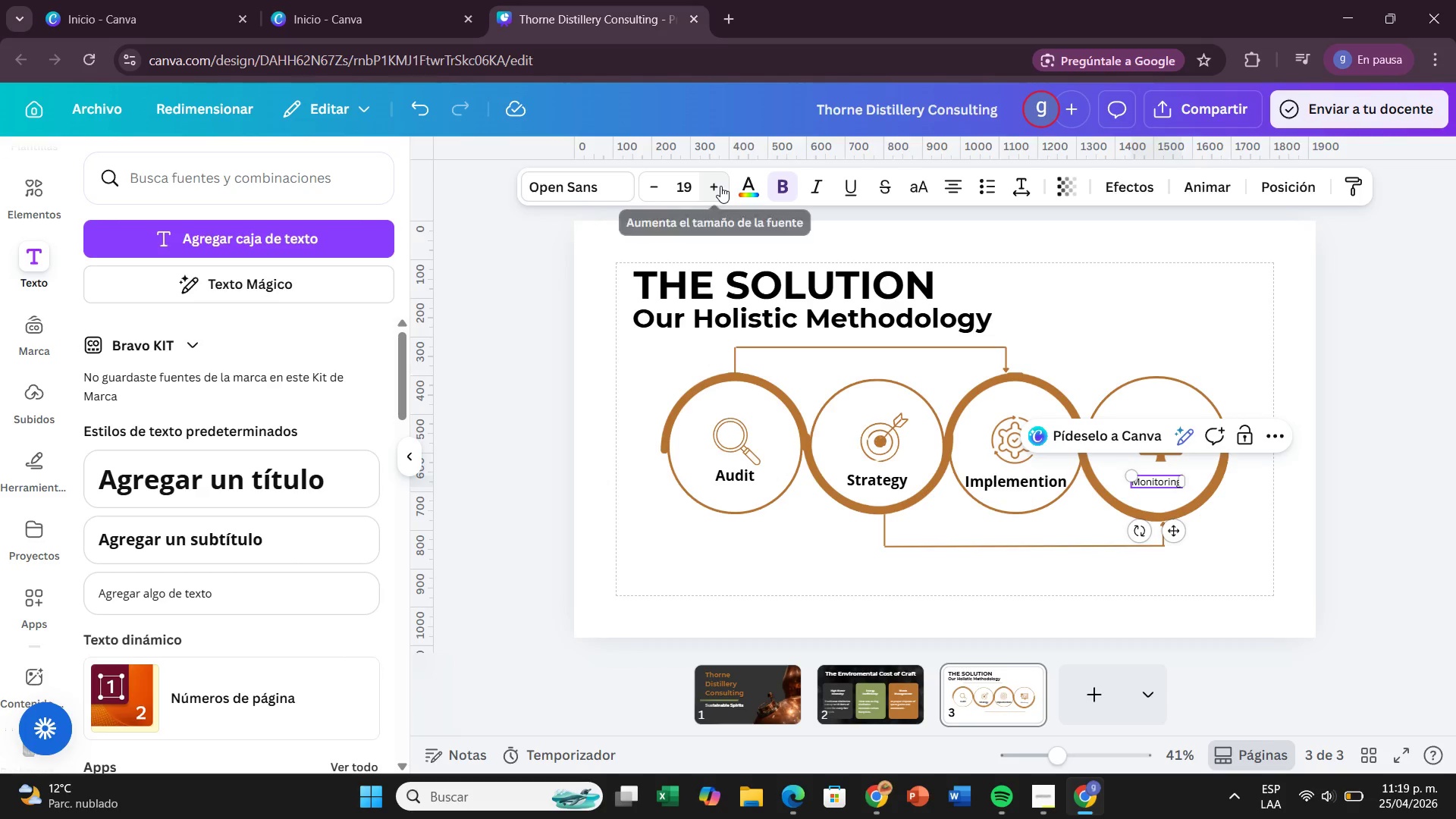 
double_click([720, 186])
 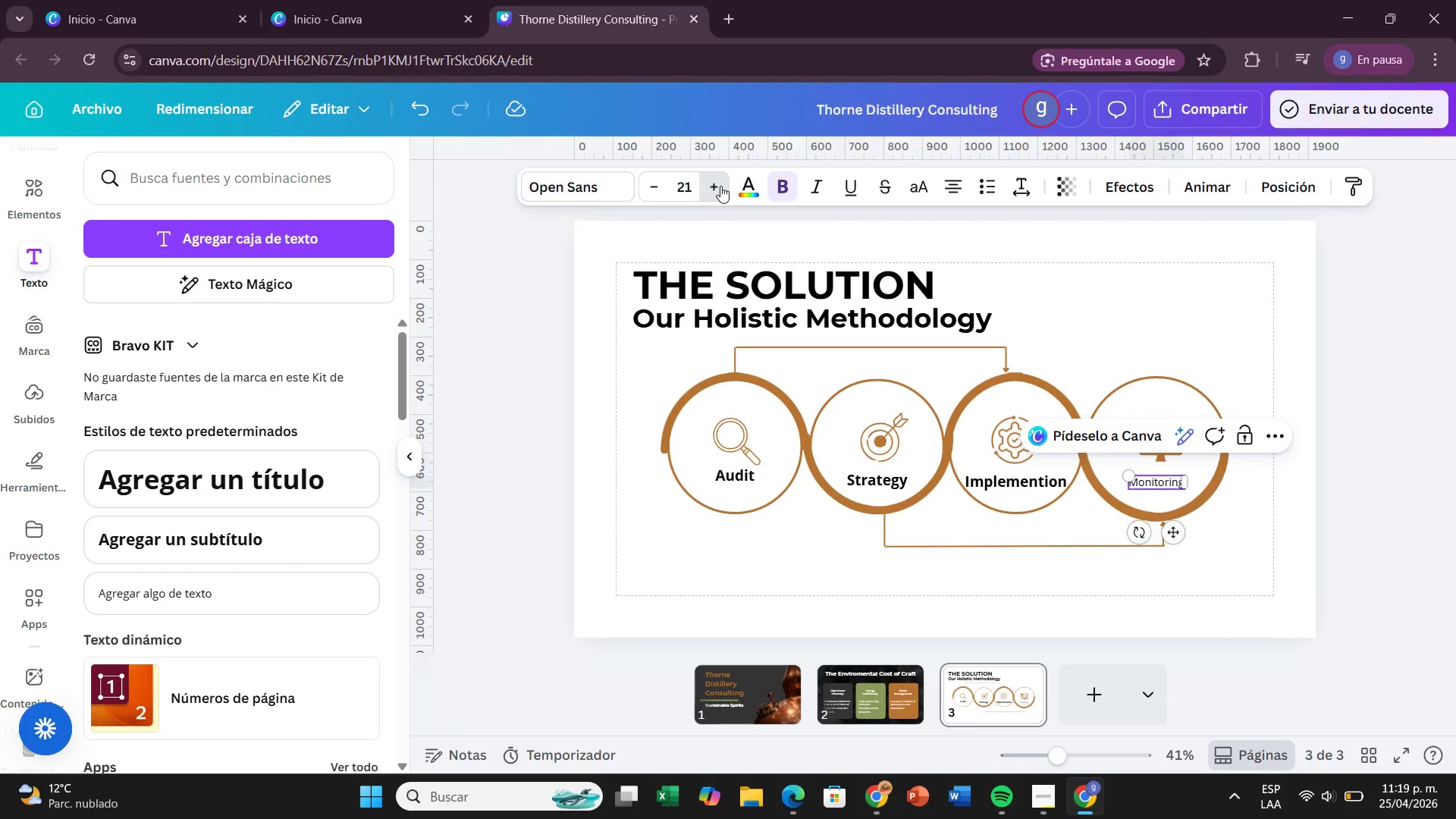 
triple_click([720, 186])
 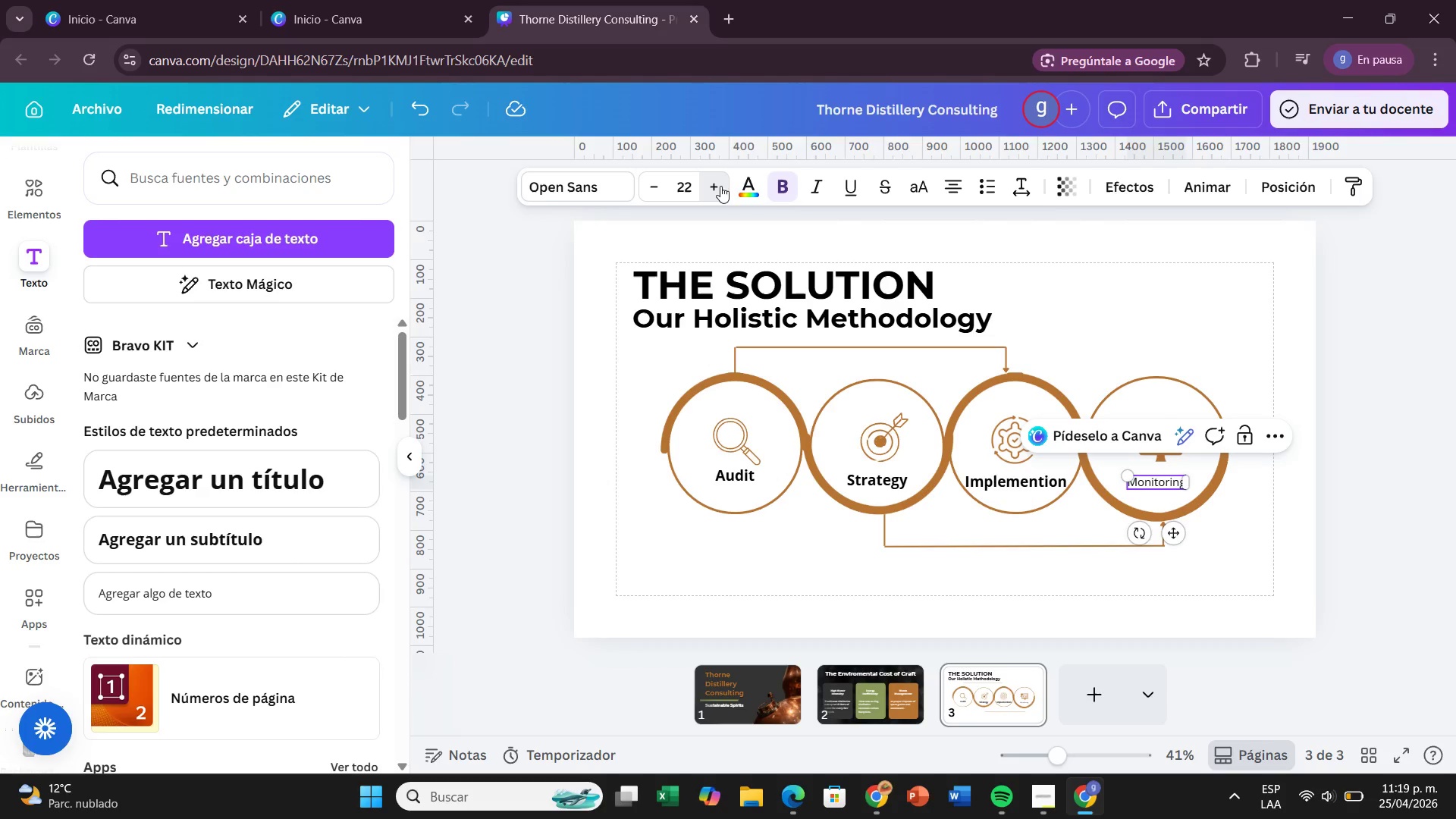 
triple_click([720, 186])
 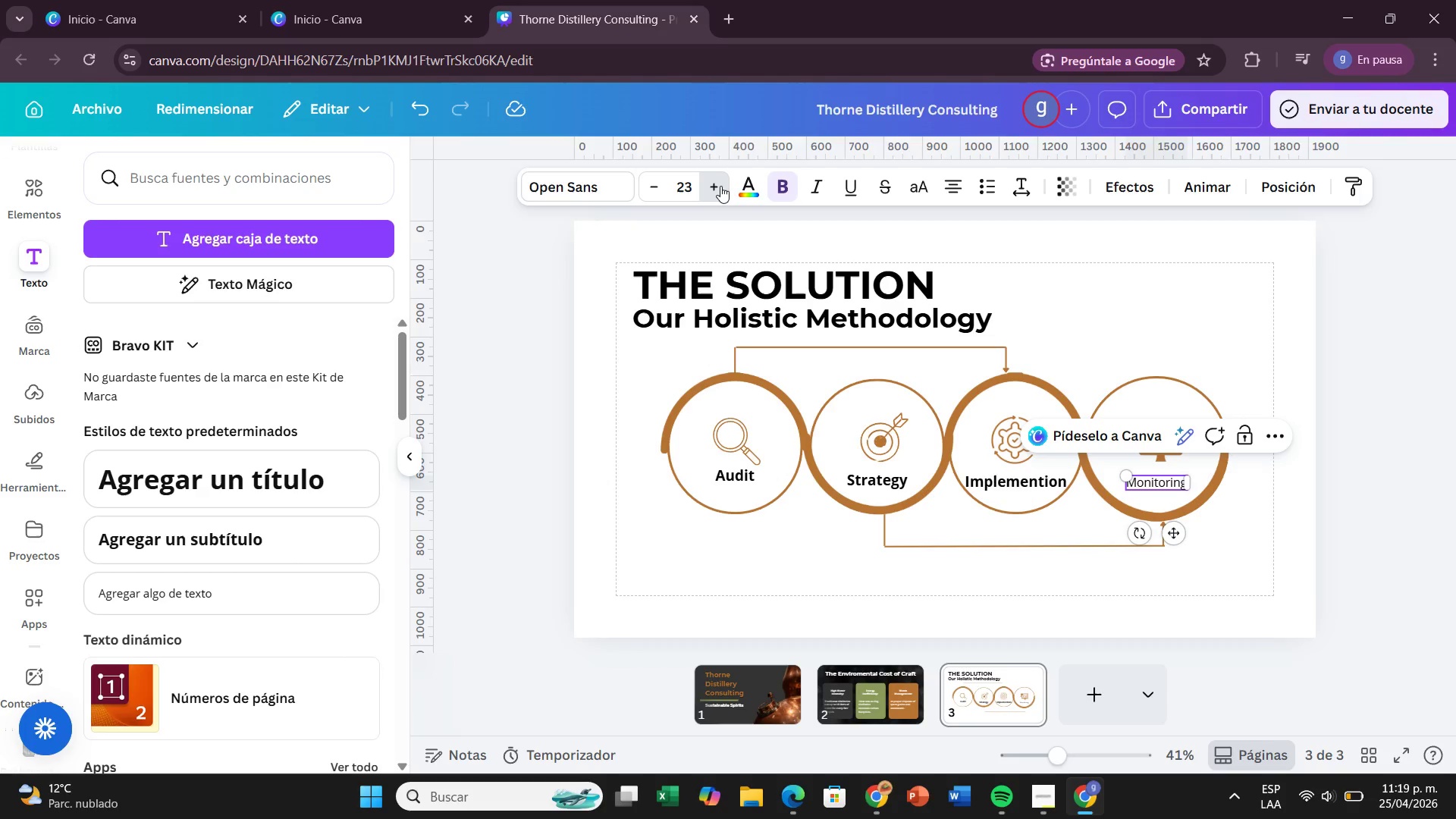 
triple_click([720, 186])
 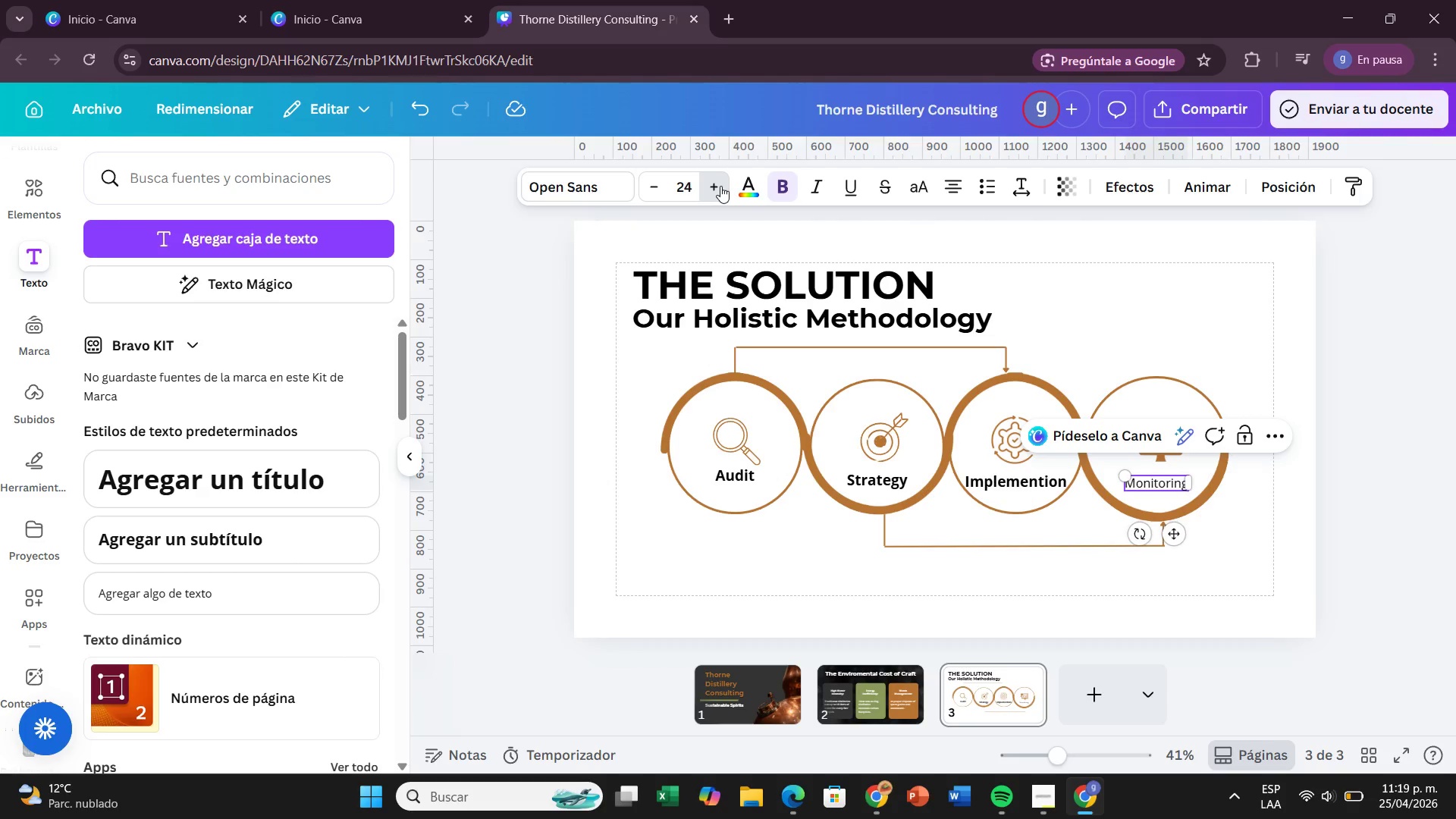 
triple_click([720, 186])
 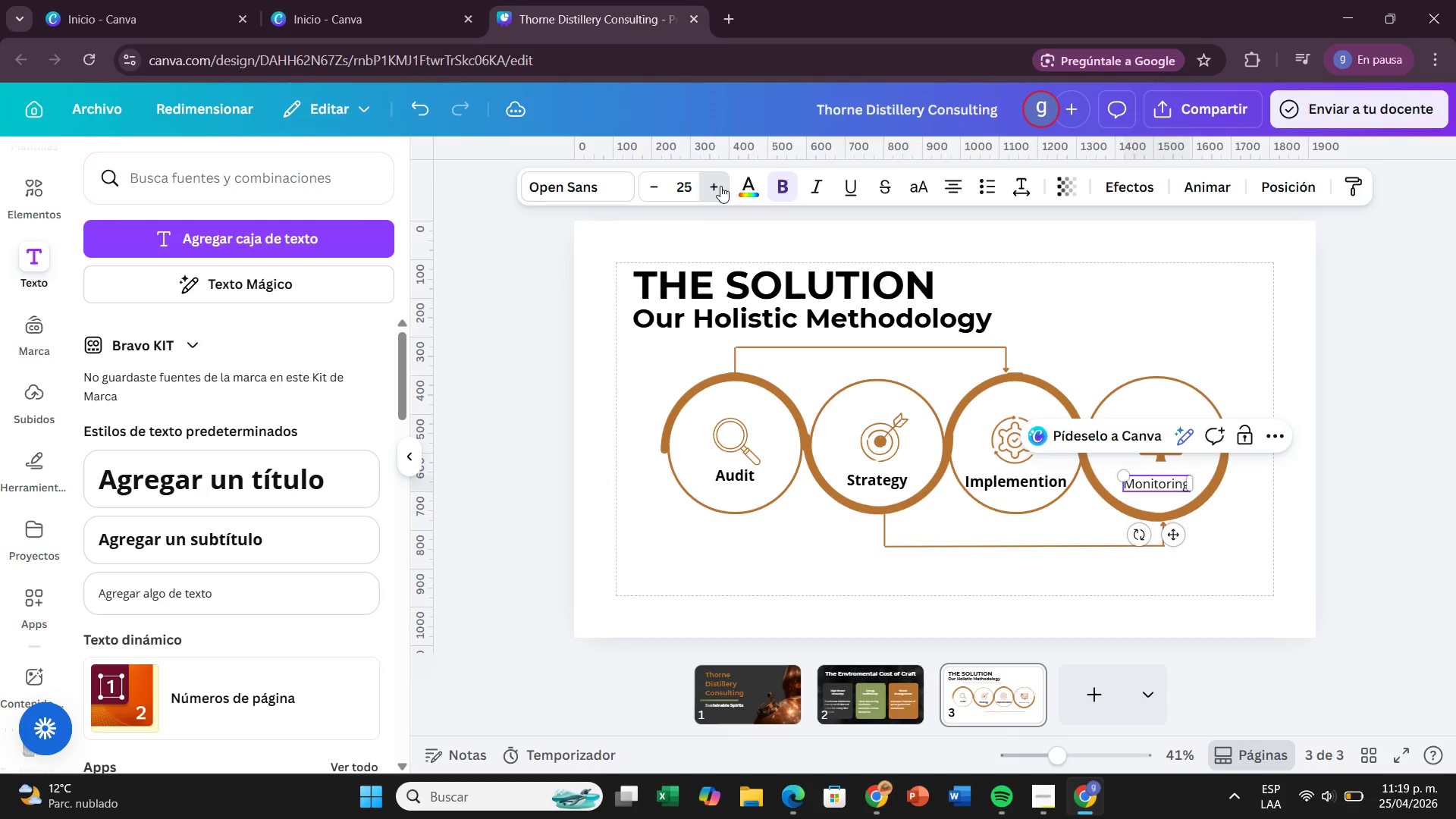 
triple_click([720, 186])
 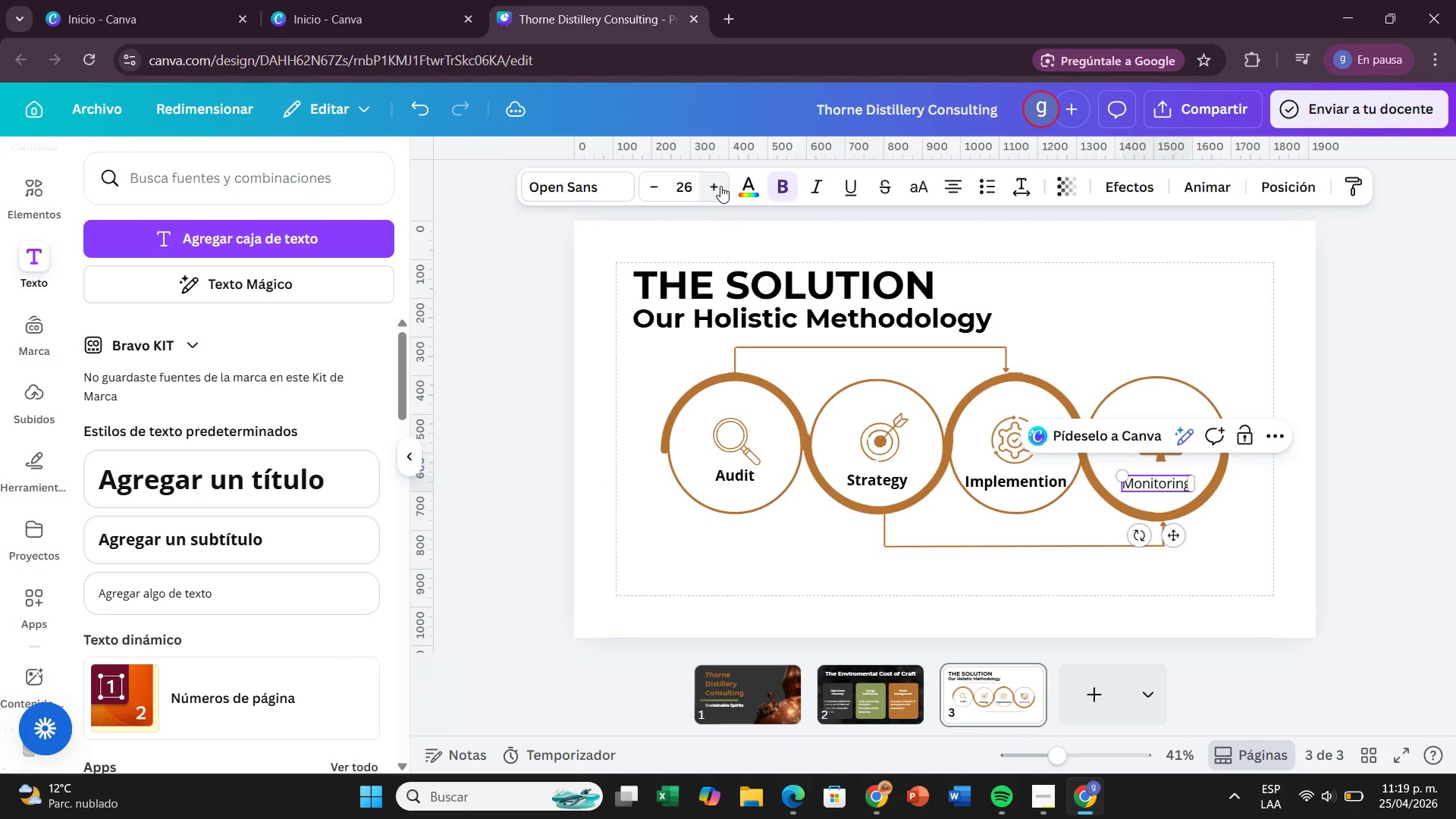 
triple_click([720, 186])
 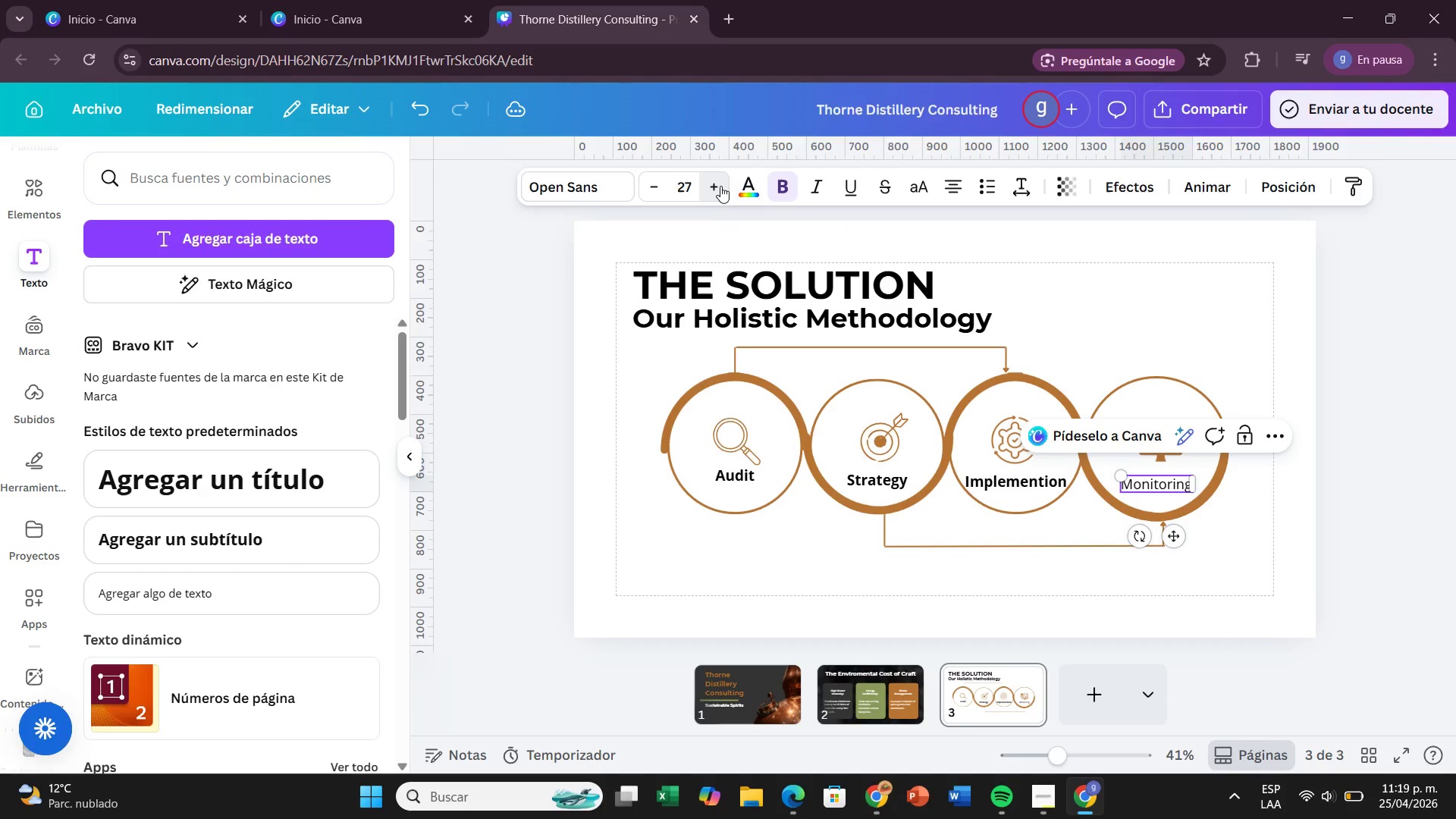 
triple_click([720, 186])
 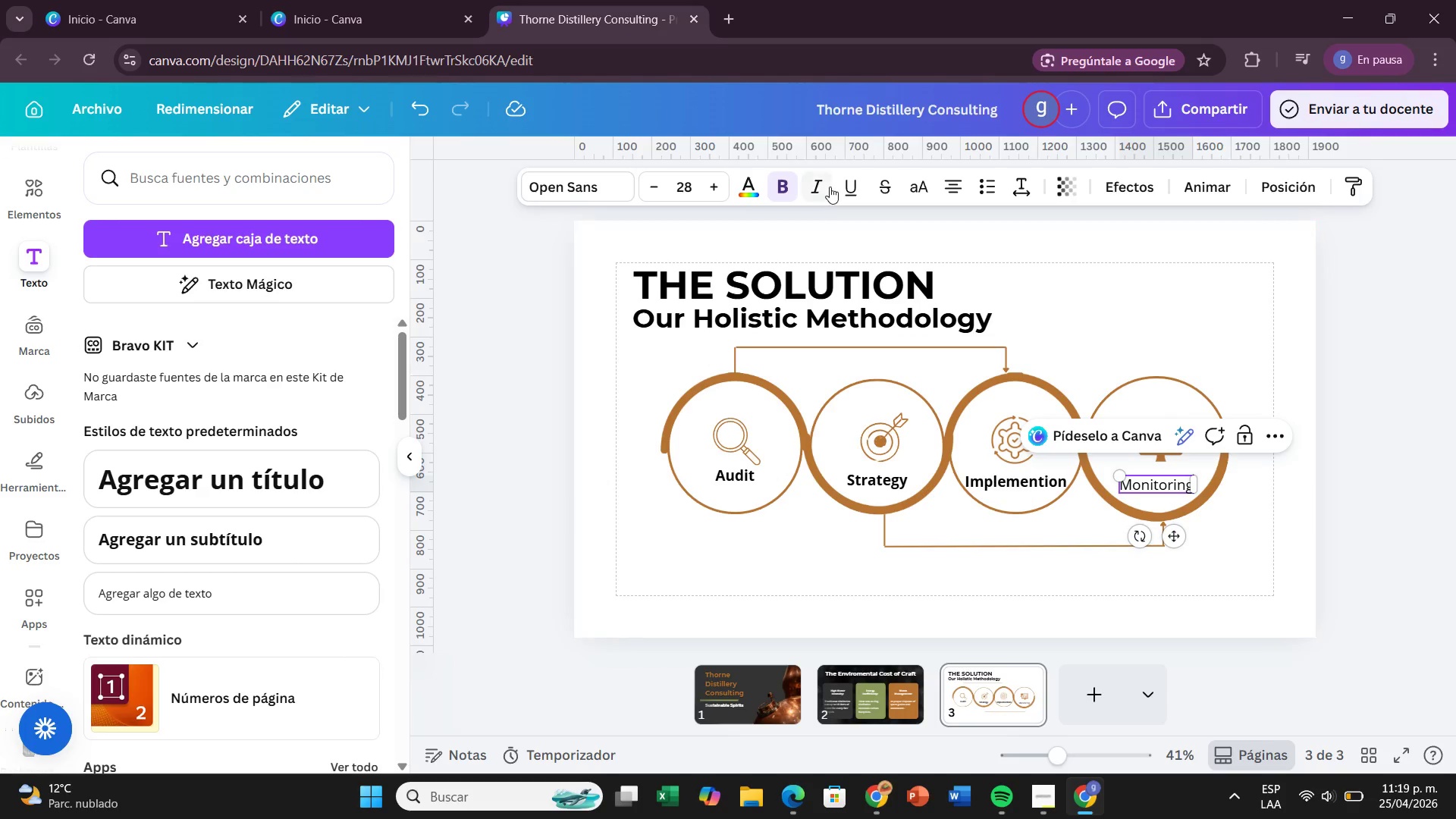 
left_click([775, 185])
 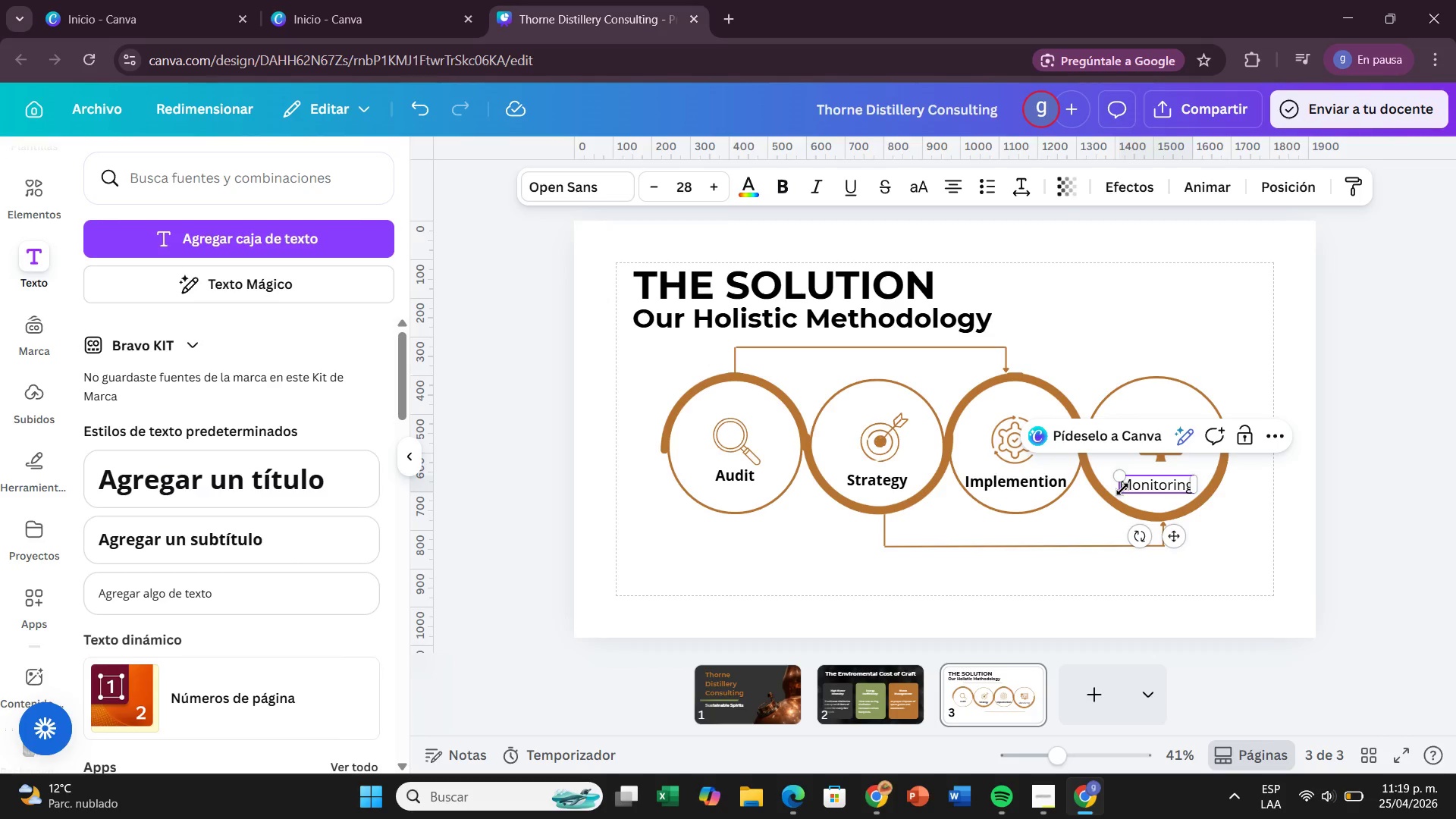 
left_click_drag(start_coordinate=[1124, 486], to_coordinate=[1191, 488])
 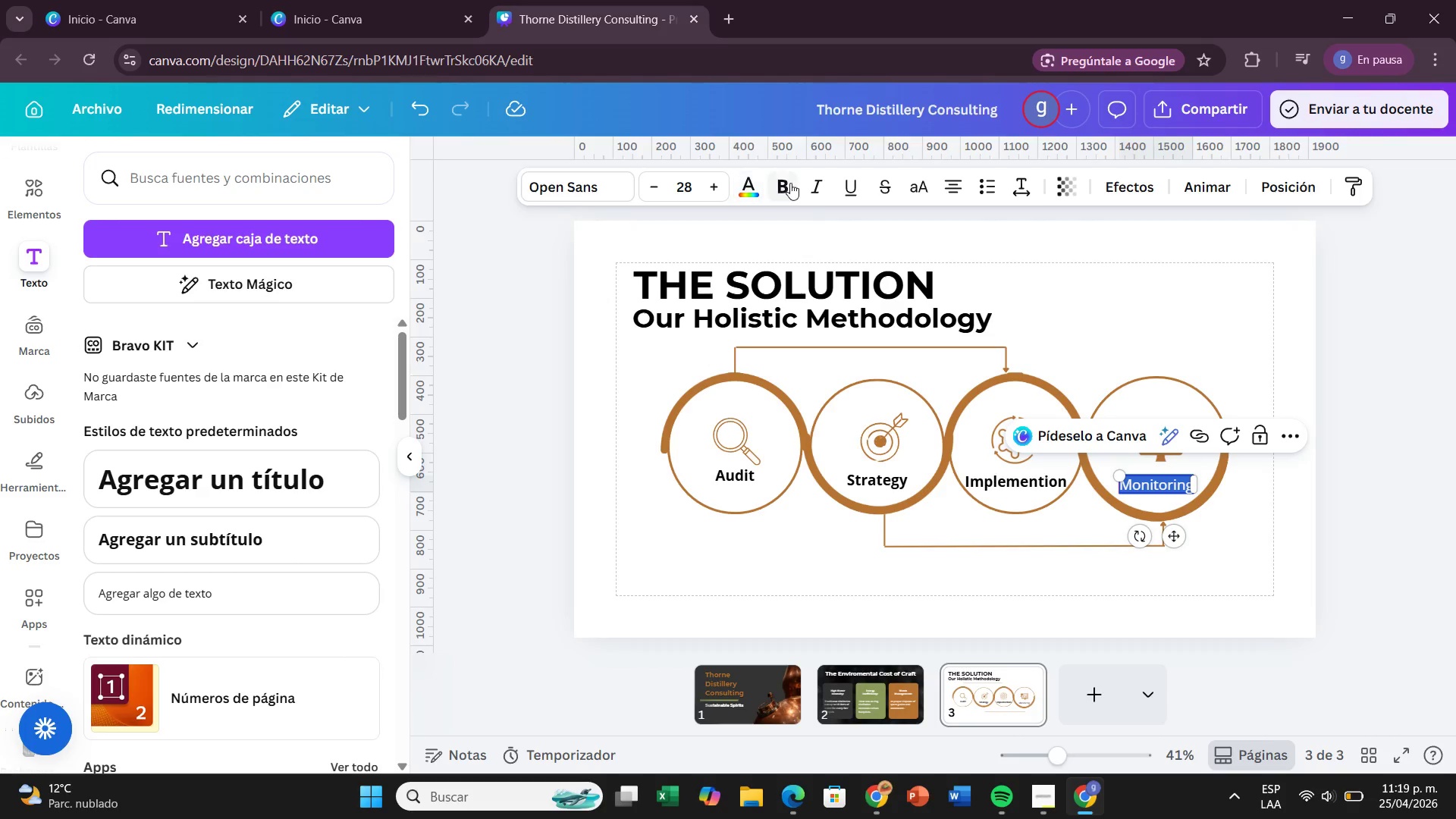 
left_click([790, 183])
 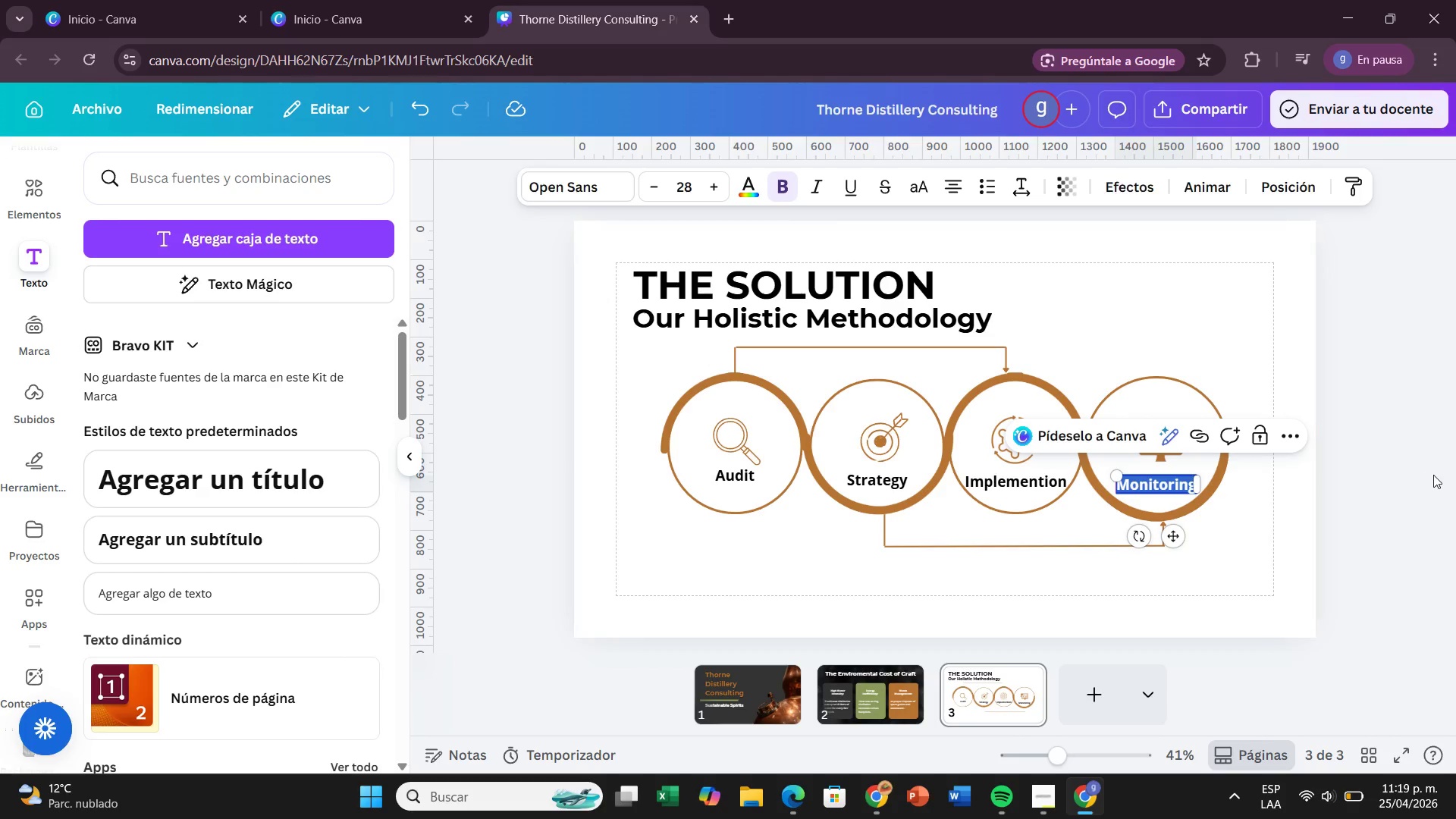 
left_click([1433, 475])
 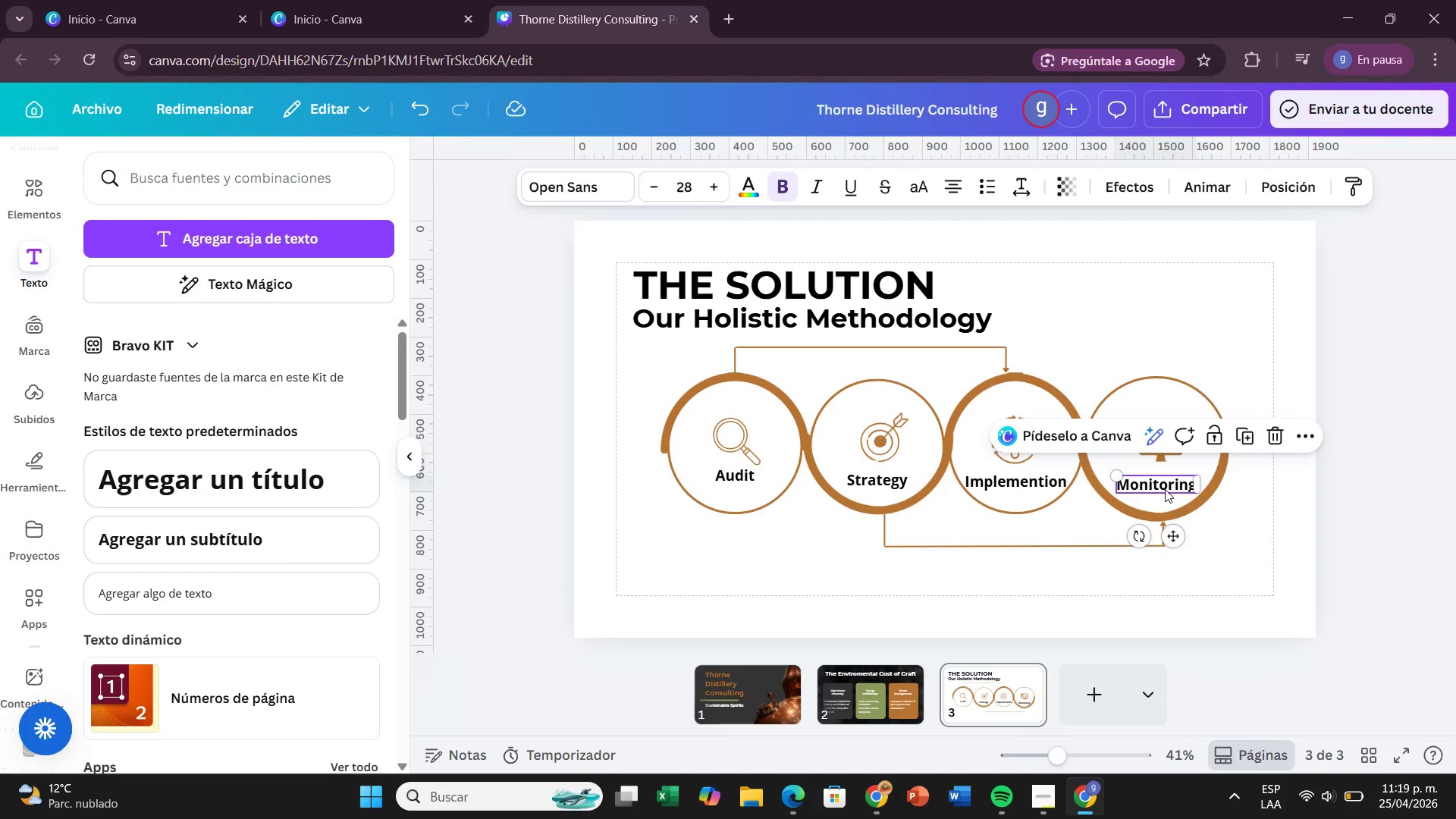 
left_click_drag(start_coordinate=[1167, 531], to_coordinate=[1170, 526])
 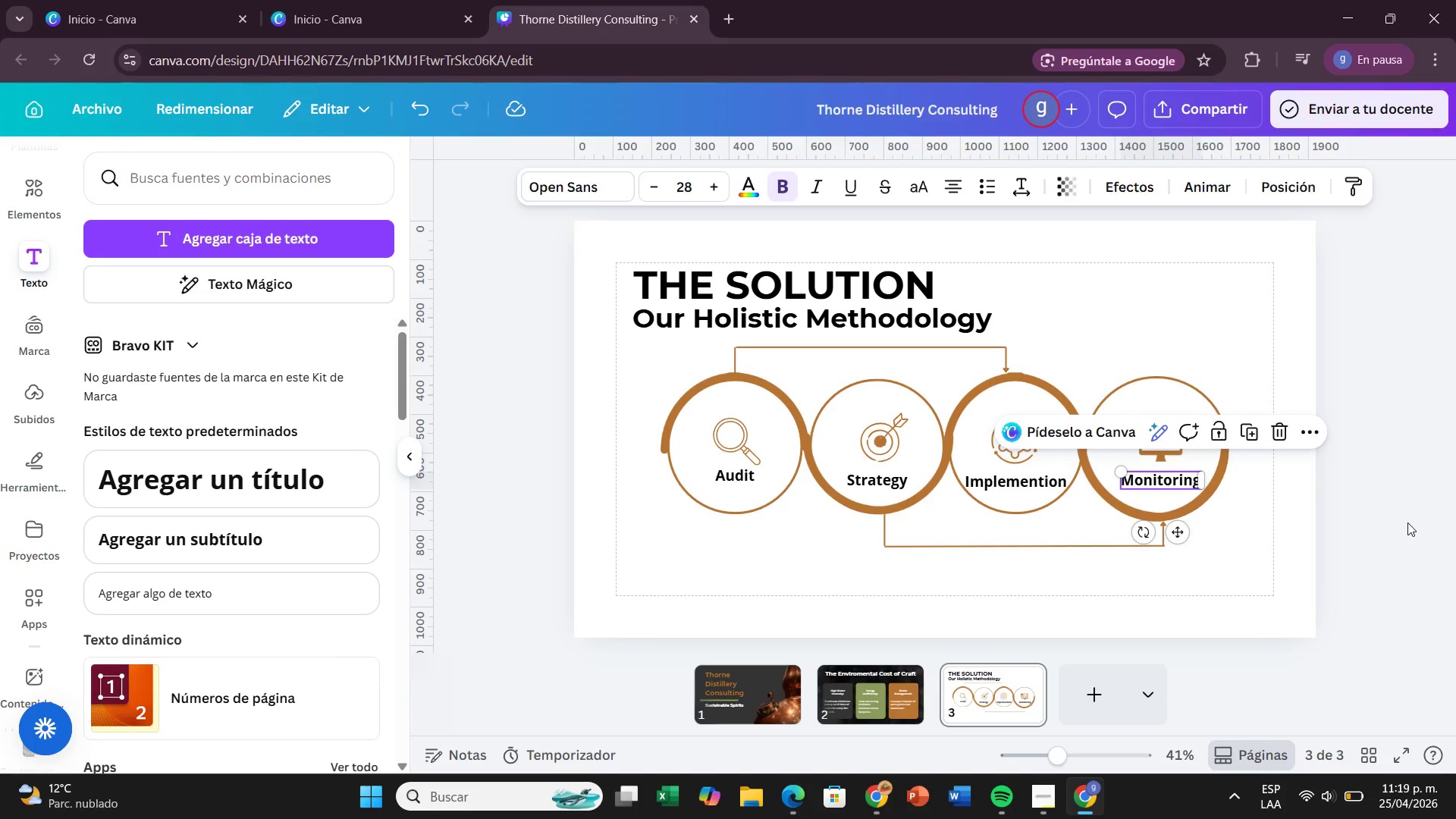 
left_click([1407, 522])
 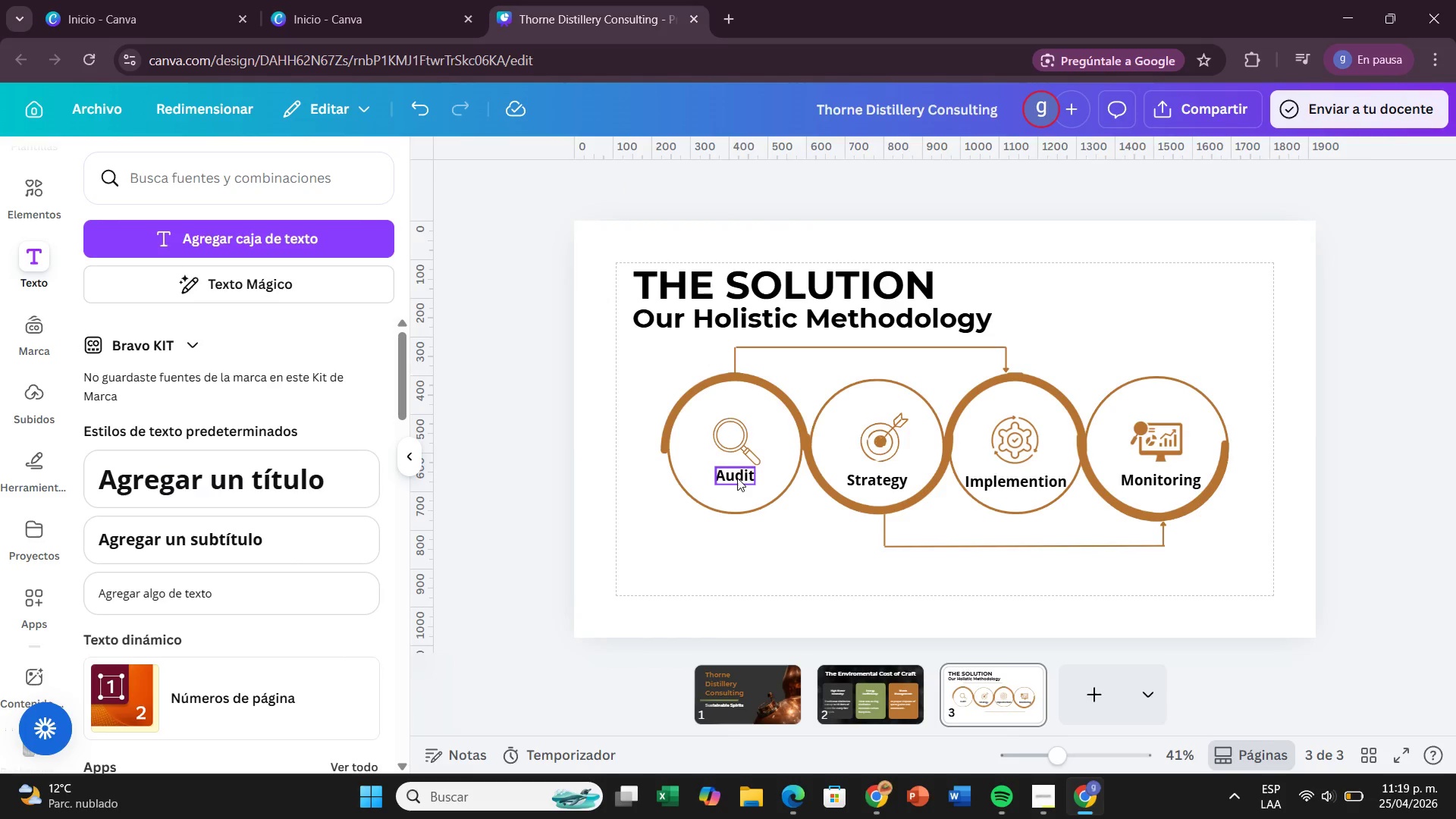 
left_click([737, 478])
 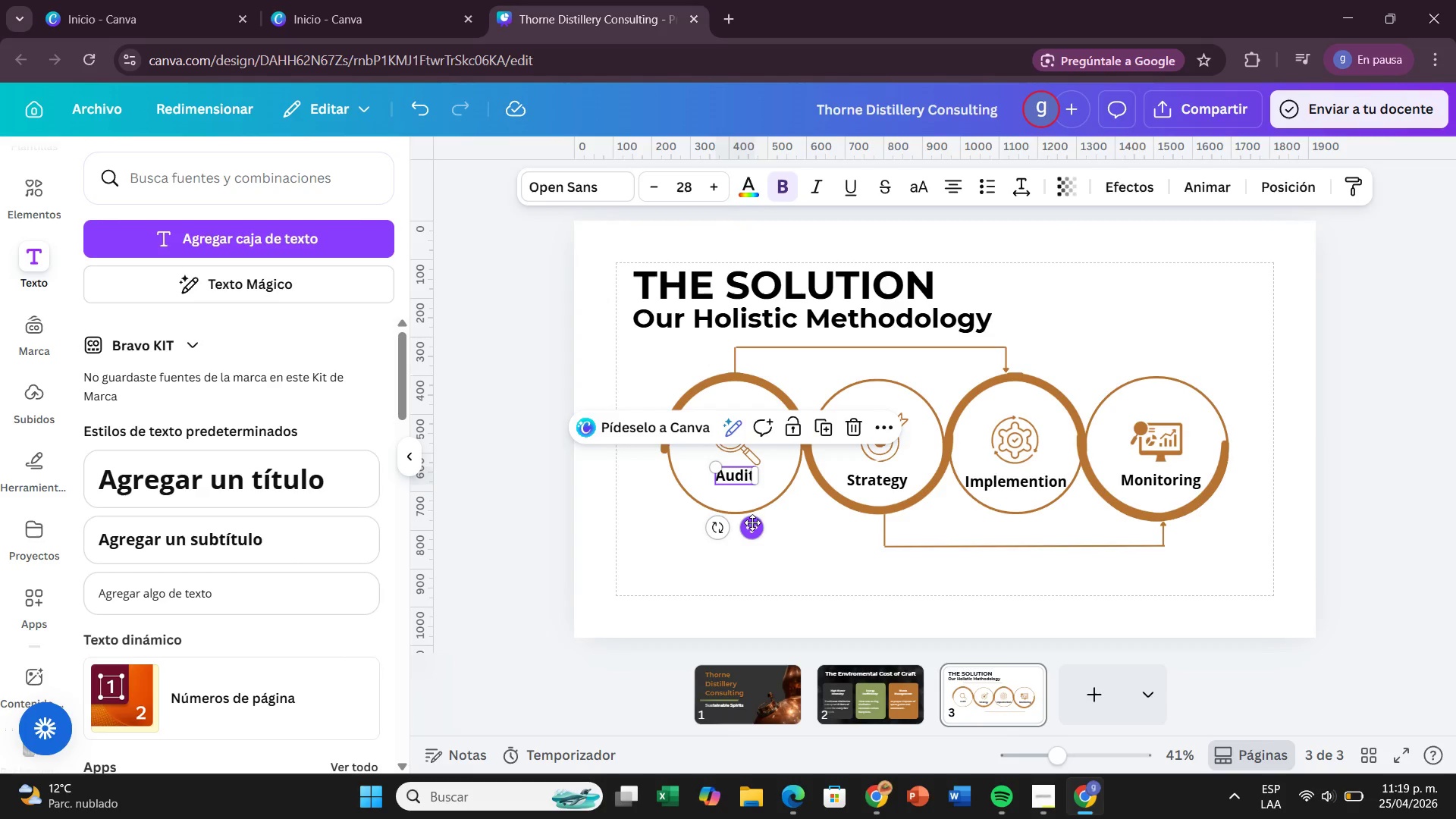 
left_click_drag(start_coordinate=[752, 522], to_coordinate=[753, 529])
 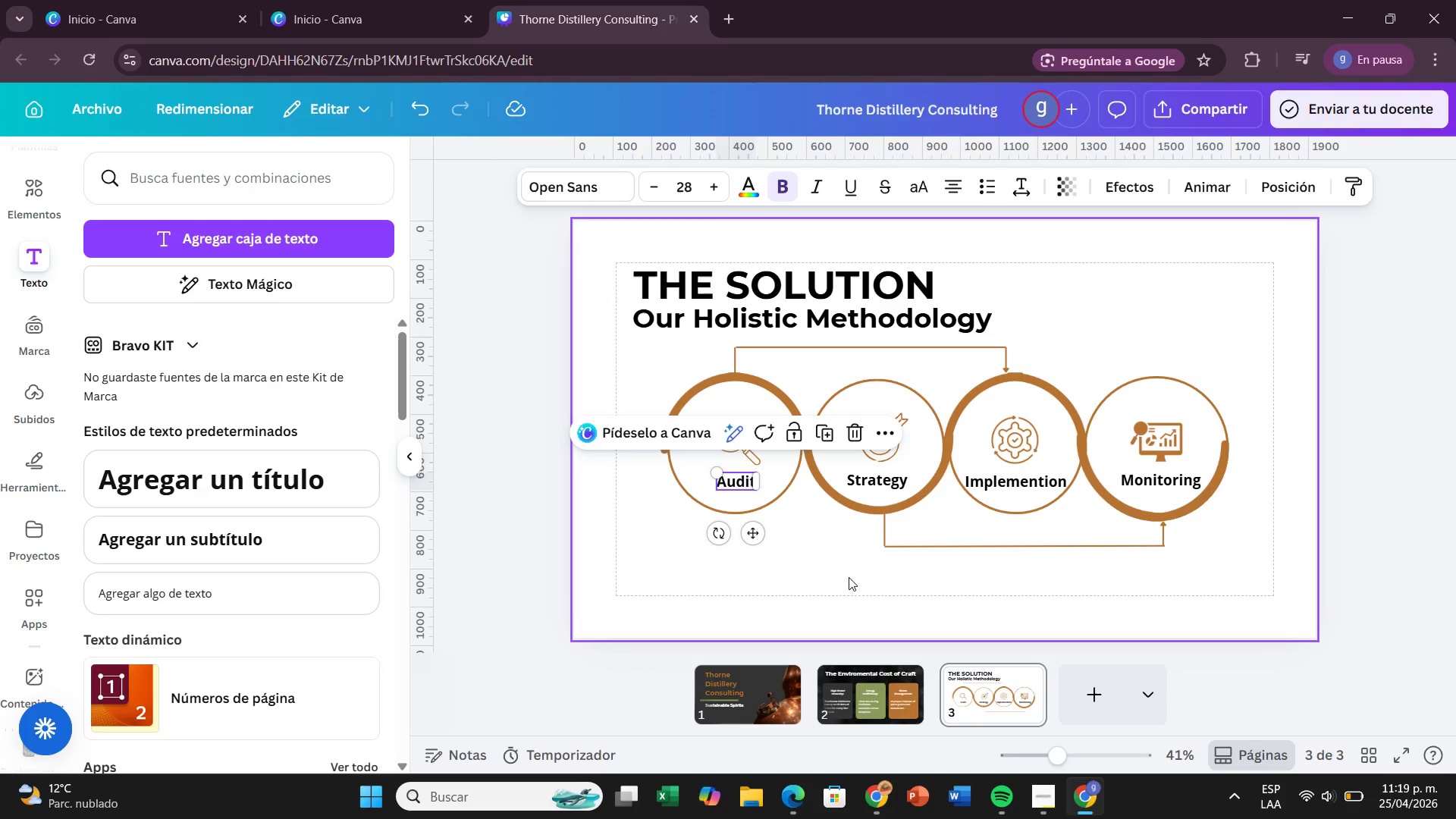 
left_click([849, 577])
 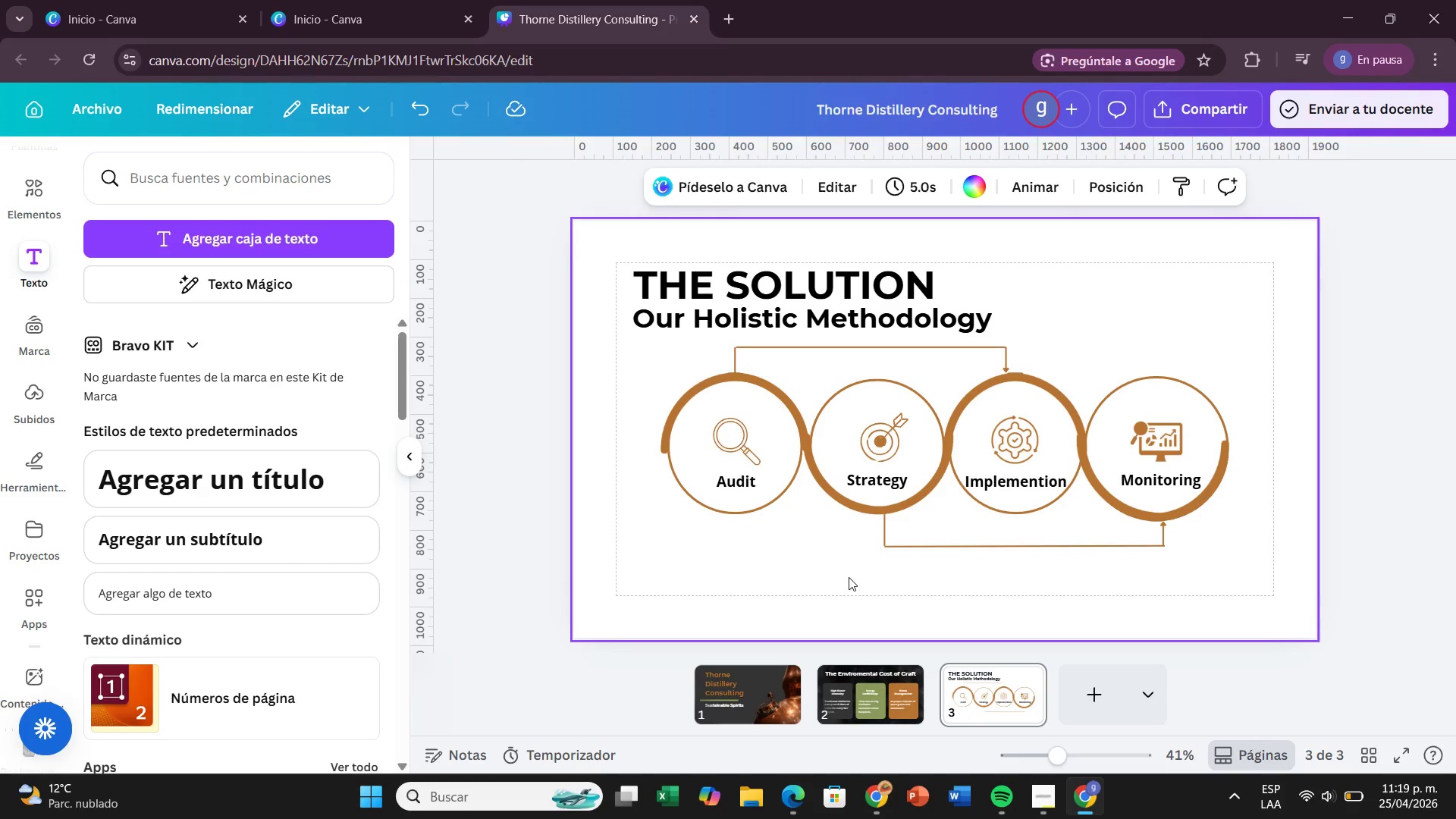 
wait(13.41)
 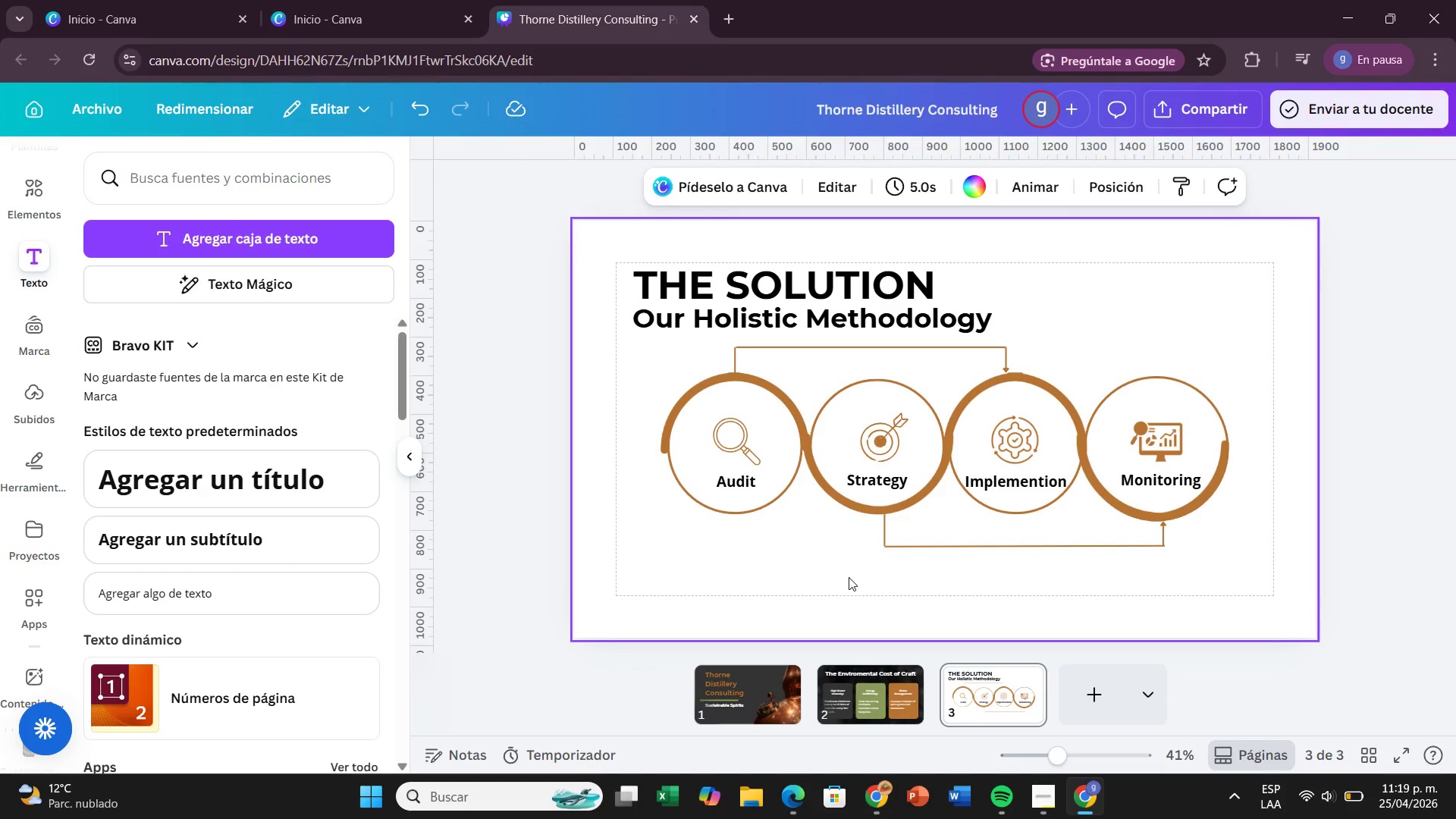 
left_click([1097, 702])
 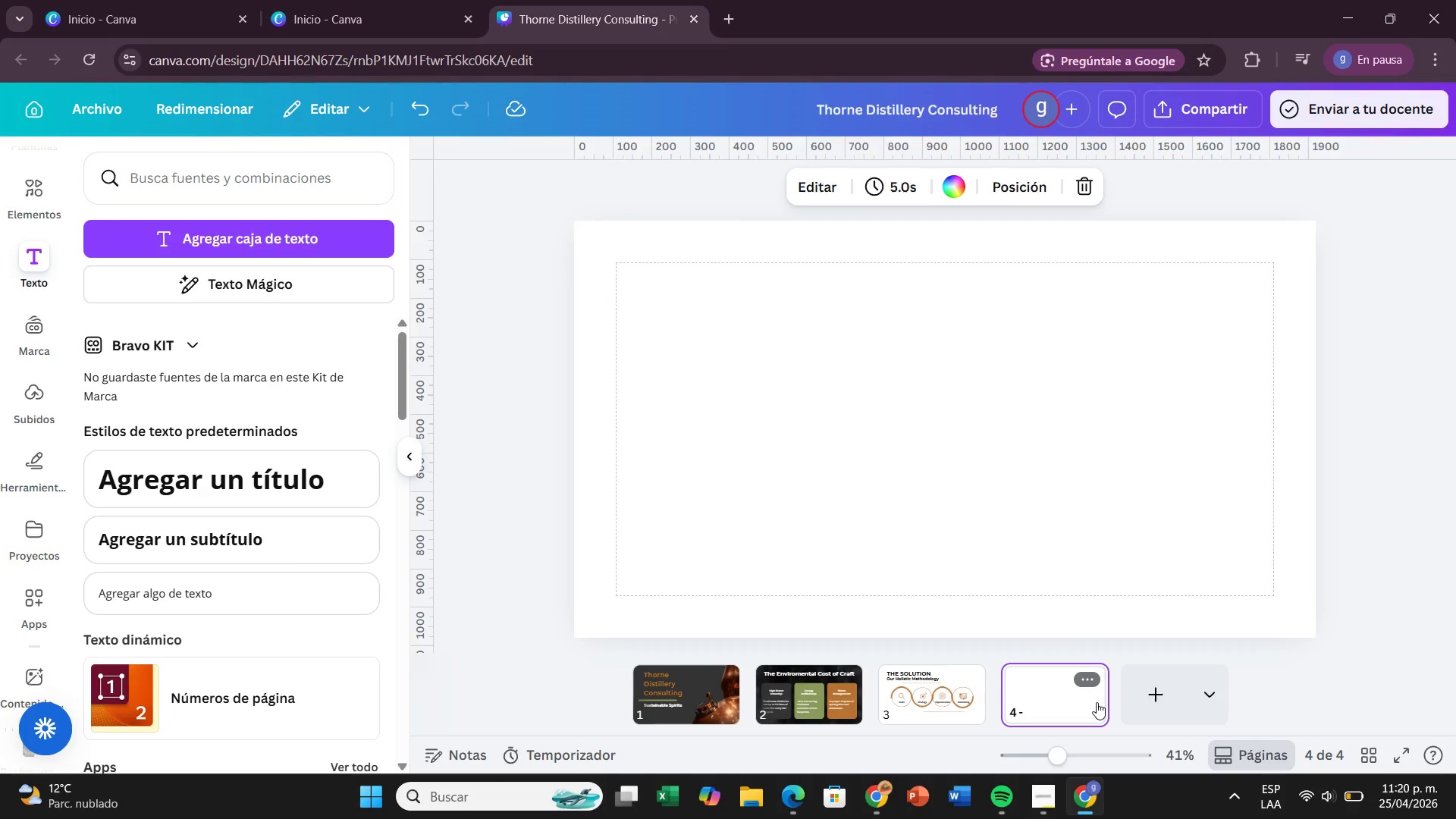 
wait(24.98)
 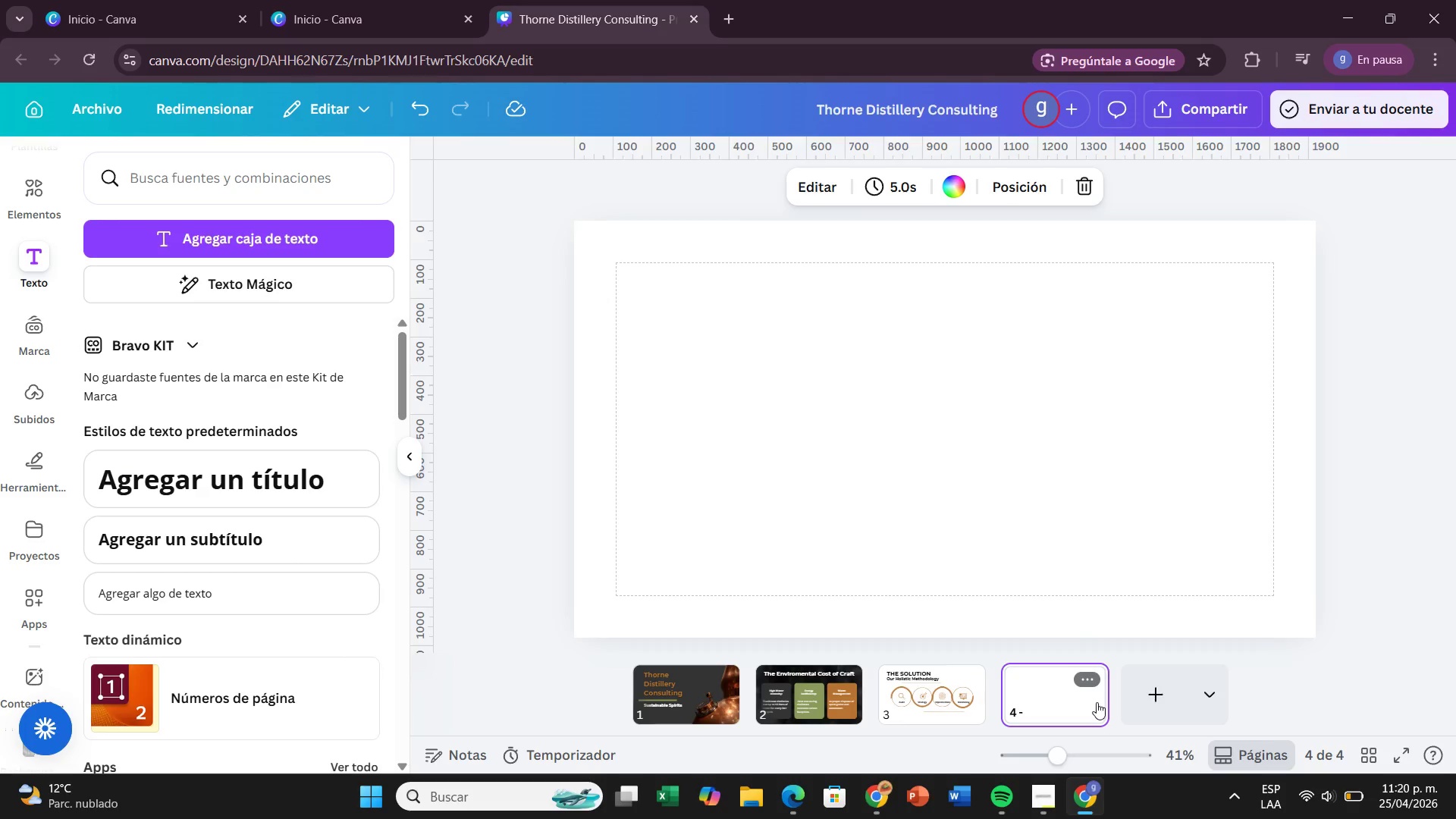 
type(Water Conservation)
 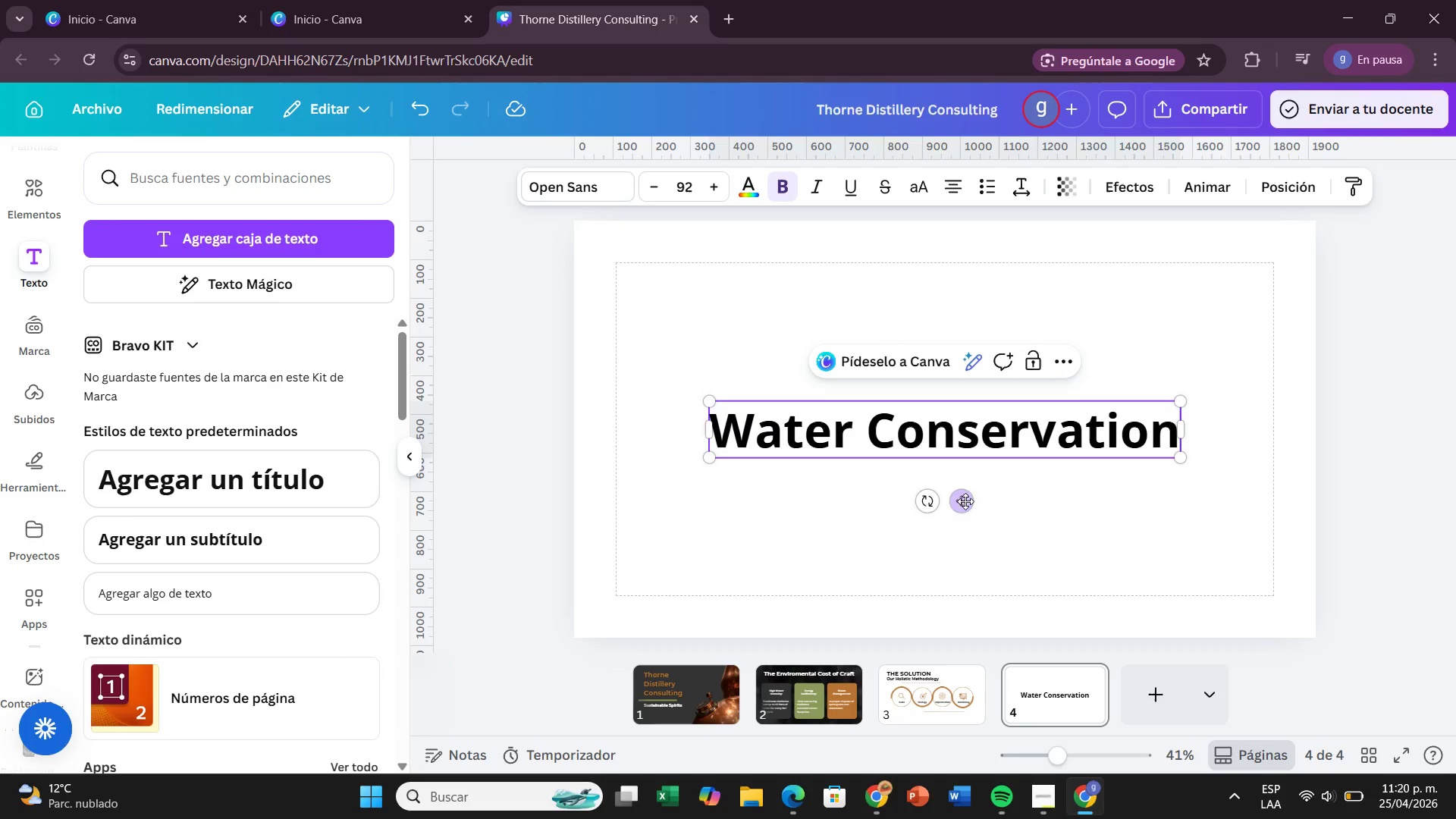 
left_click_drag(start_coordinate=[965, 500], to_coordinate=[874, 361])
 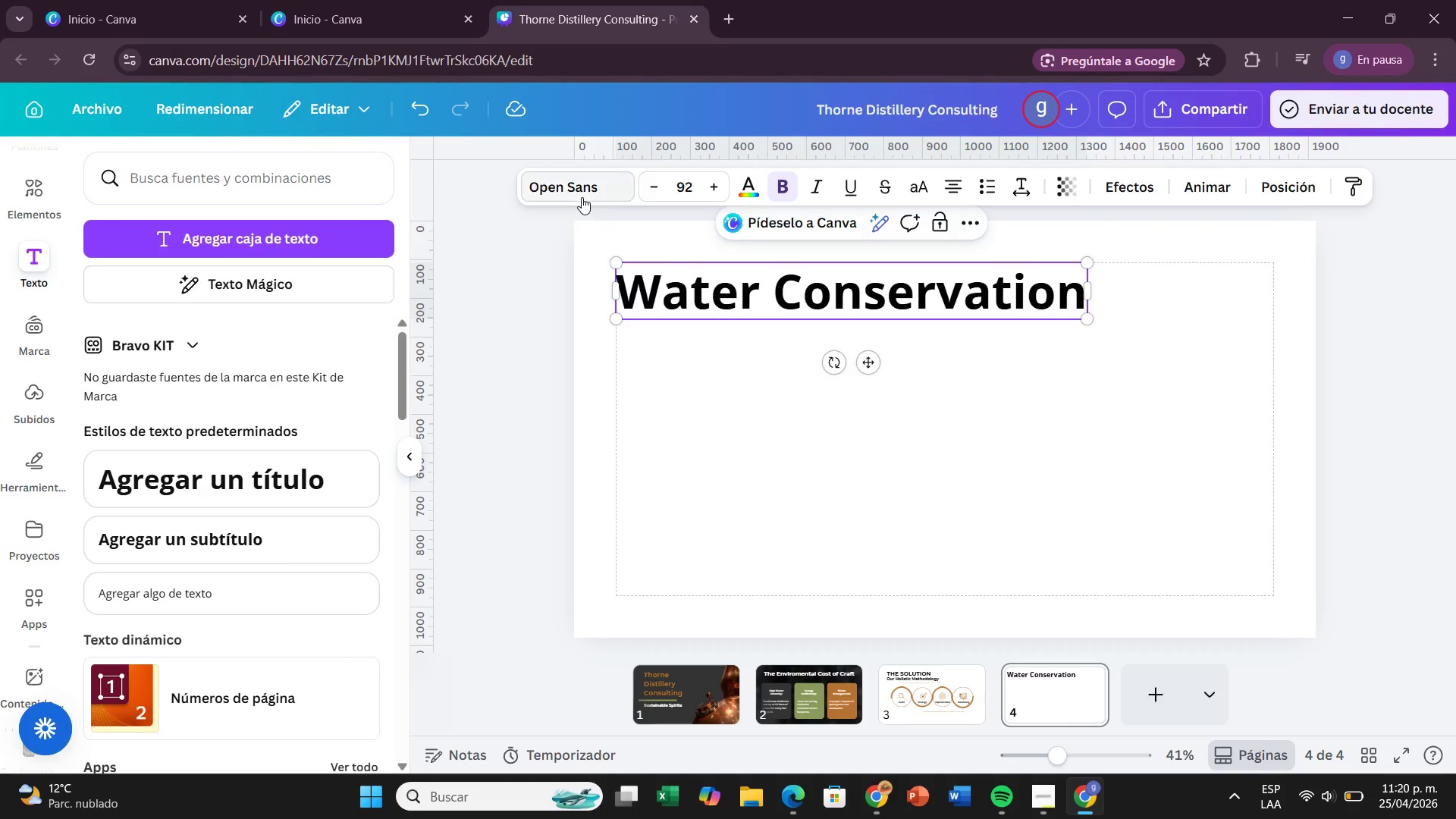 
left_click([582, 197])
 